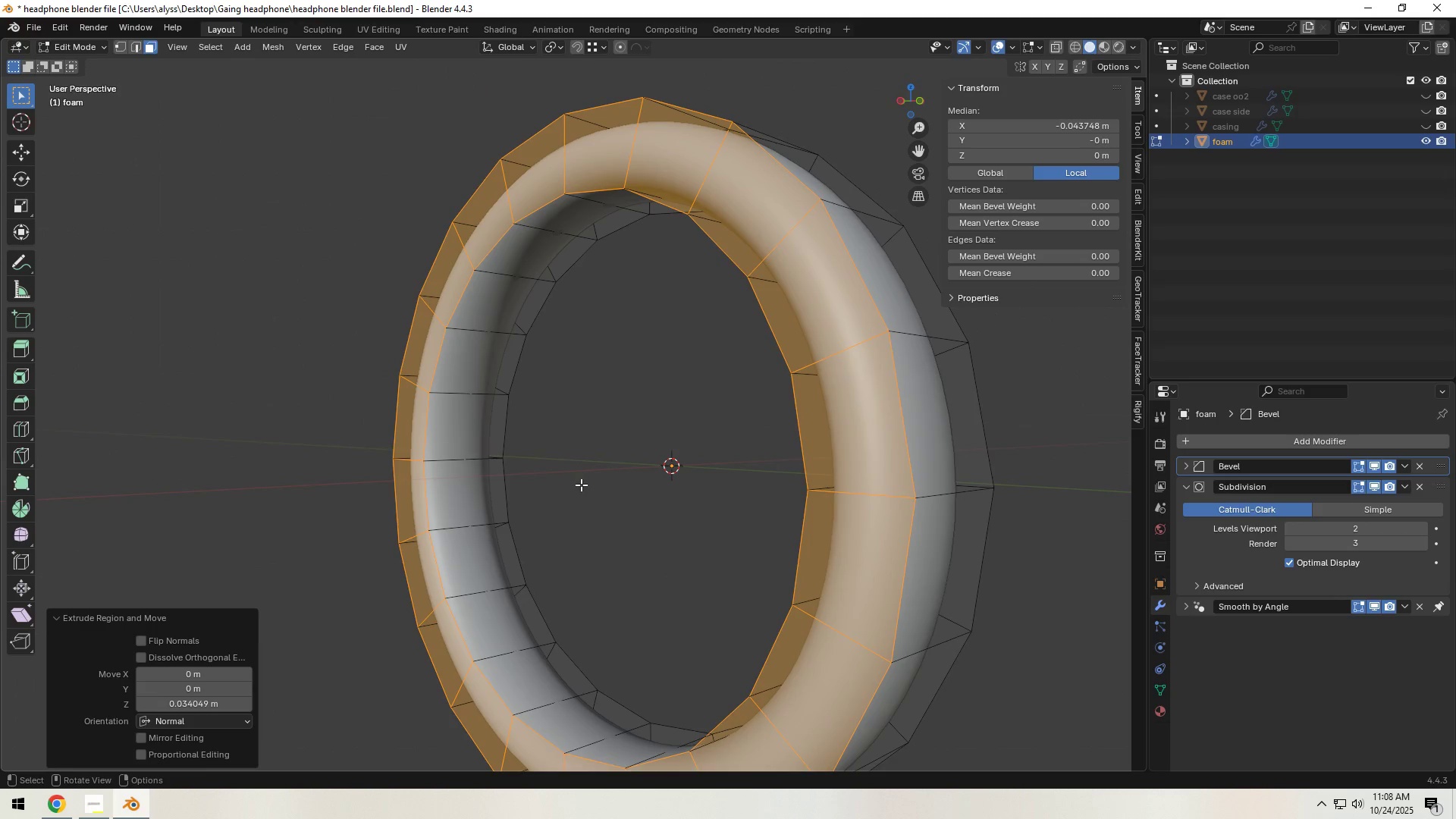 
wait(9.11)
 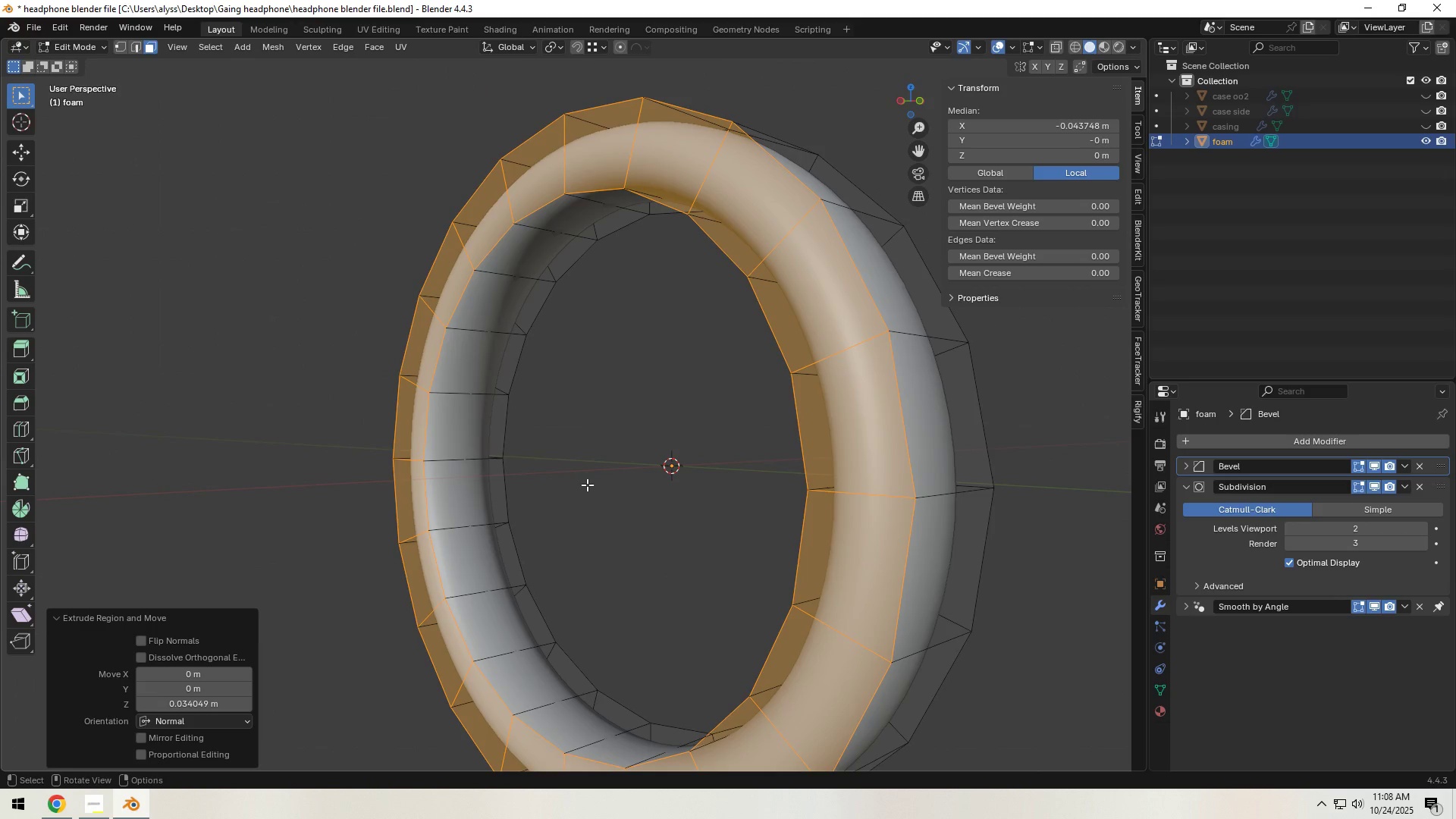 
key(Control+R)
 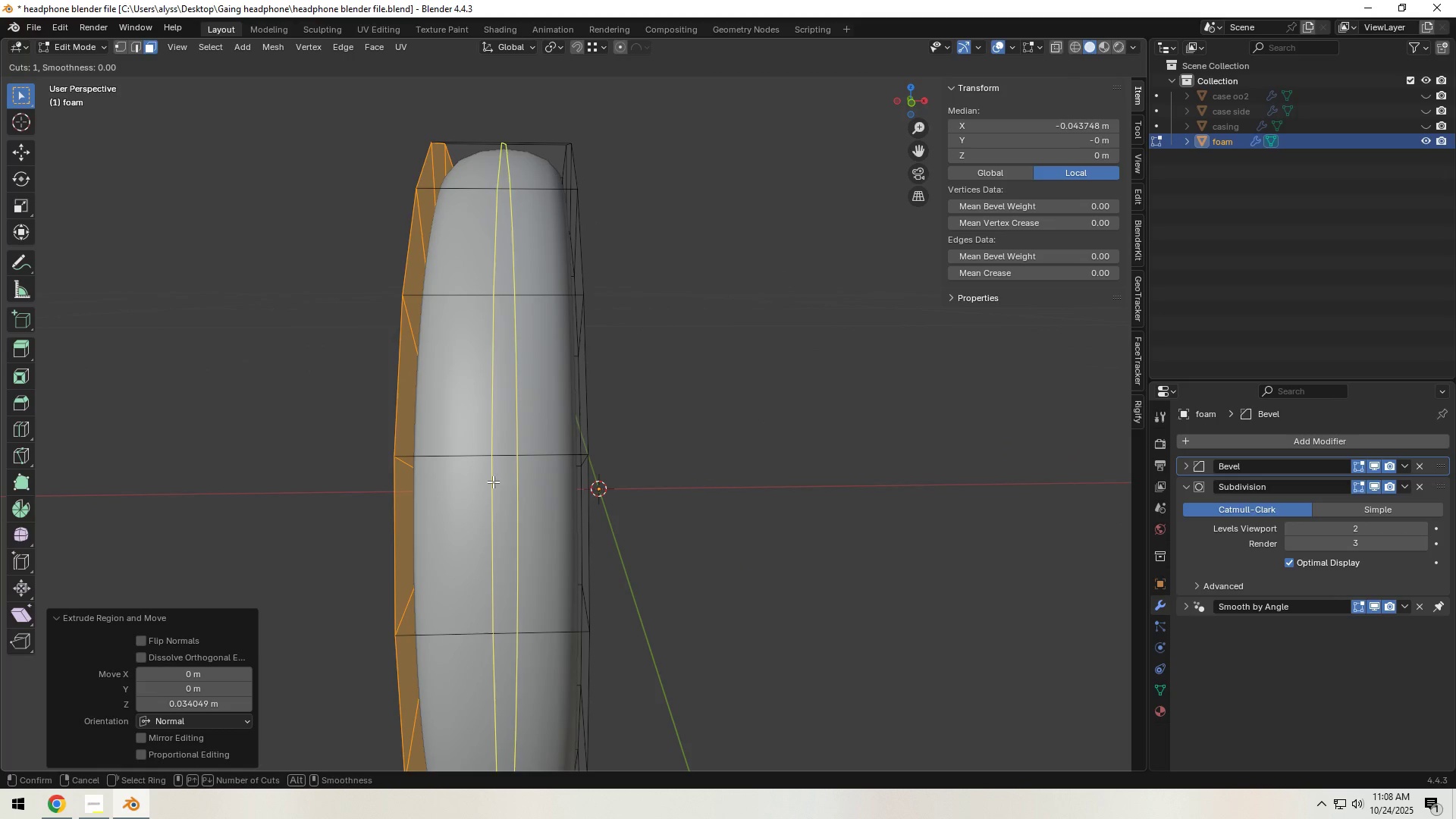 
scroll: coordinate [493, 482], scroll_direction: up, amount: 3.0
 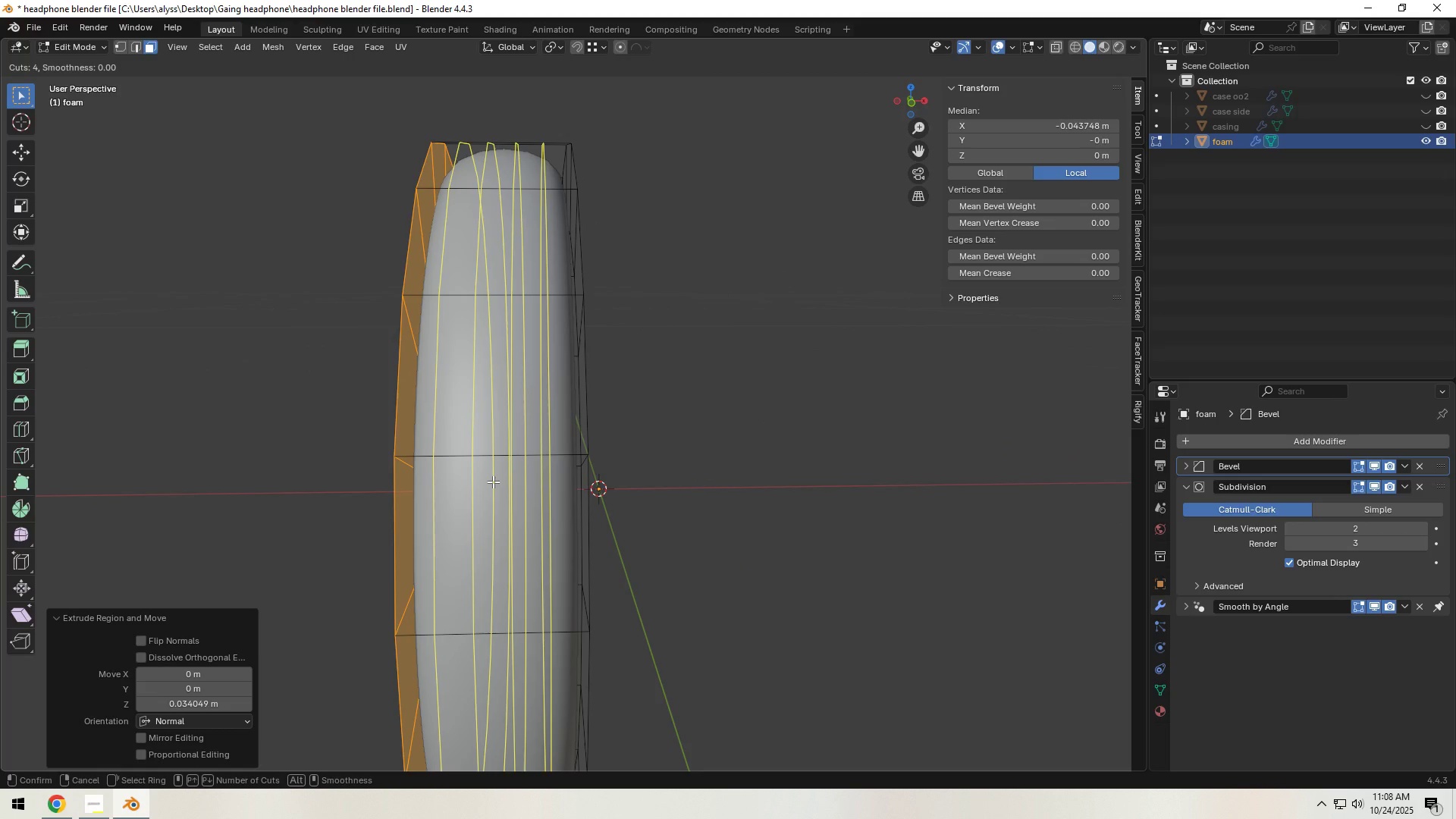 
left_click([493, 482])
 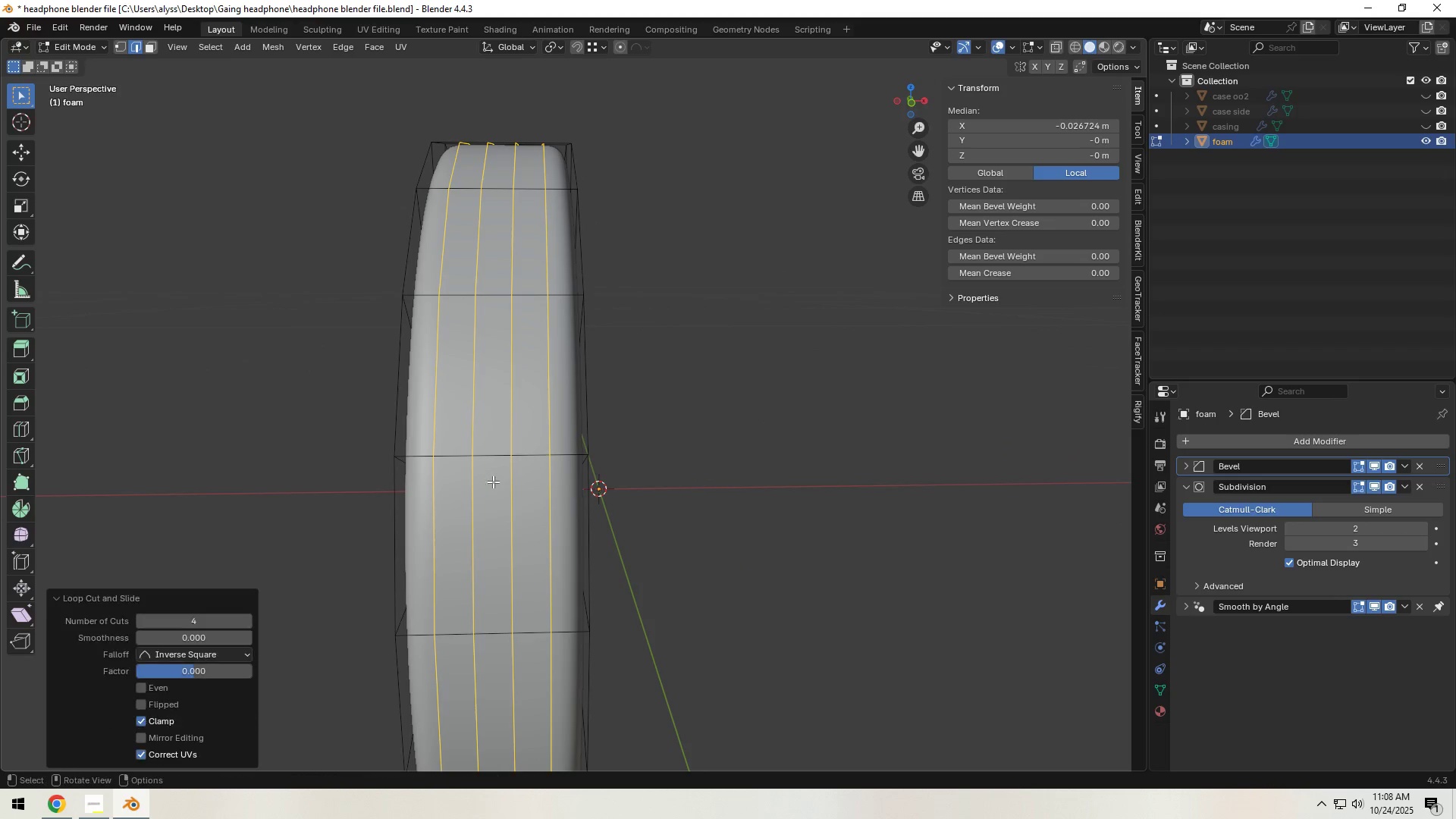 
right_click([493, 482])
 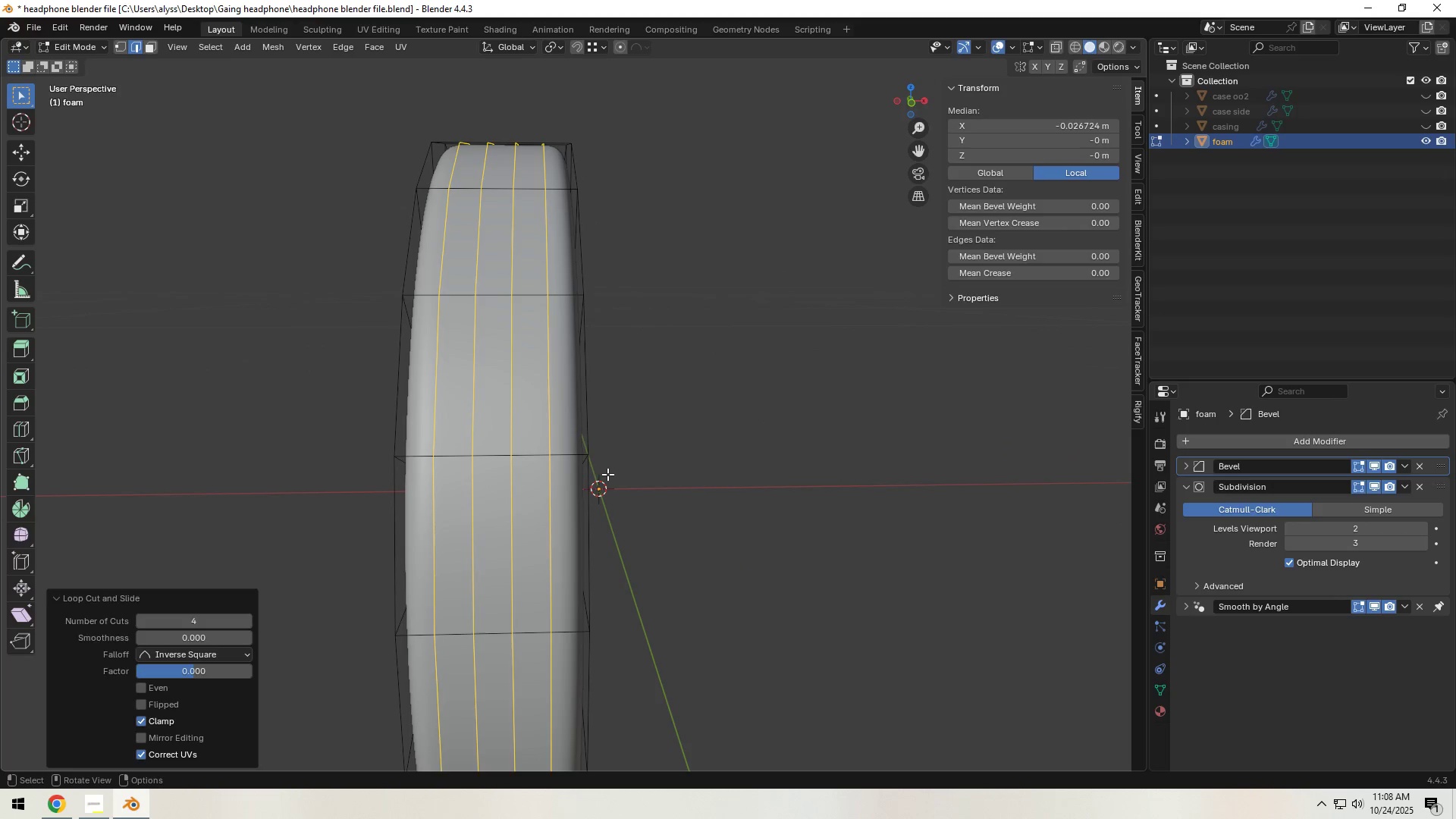 
left_click([701, 472])
 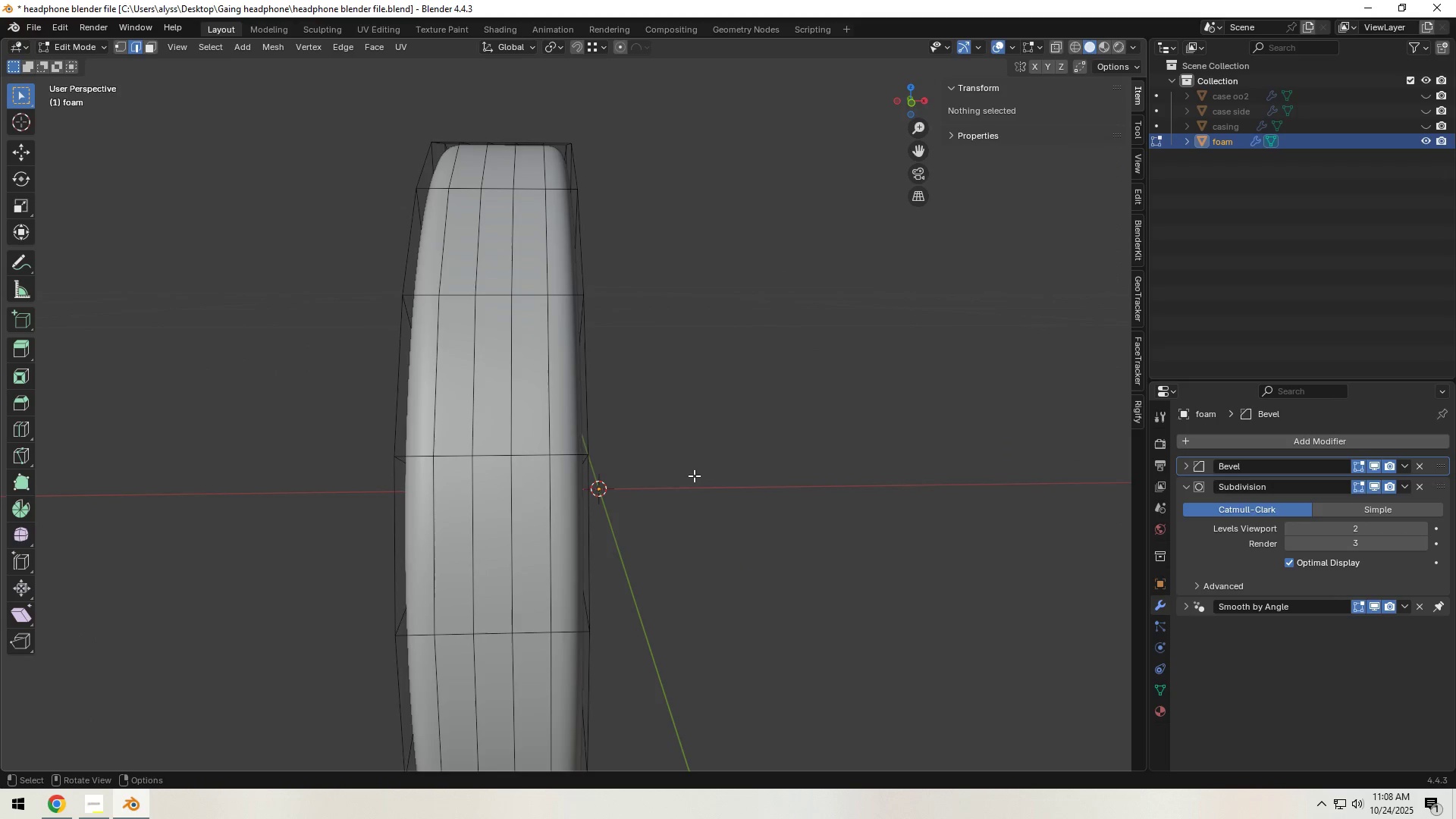 
scroll: coordinate [692, 476], scroll_direction: down, amount: 2.0
 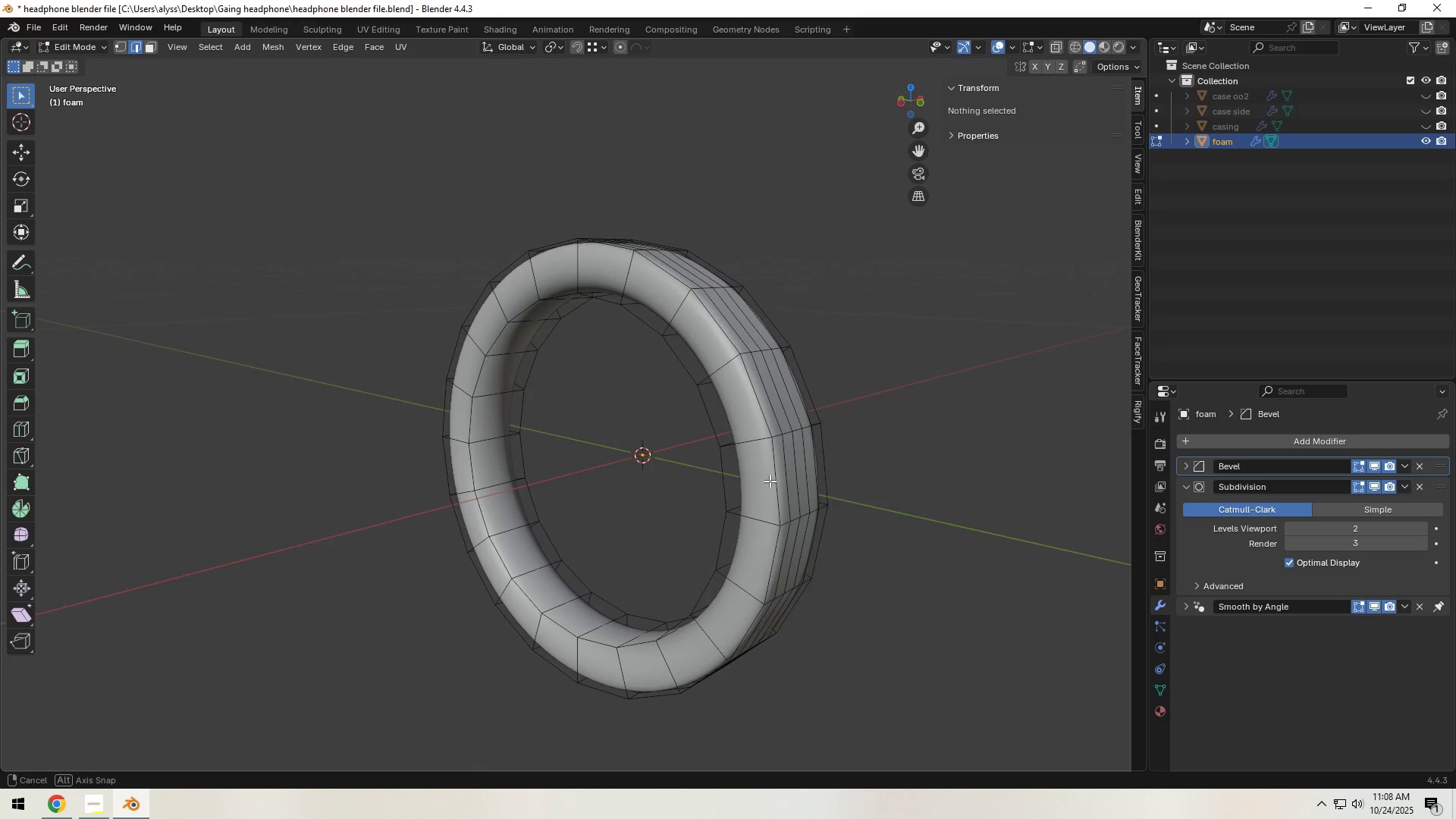 
hold_key(key=ControlLeft, duration=1.5)
 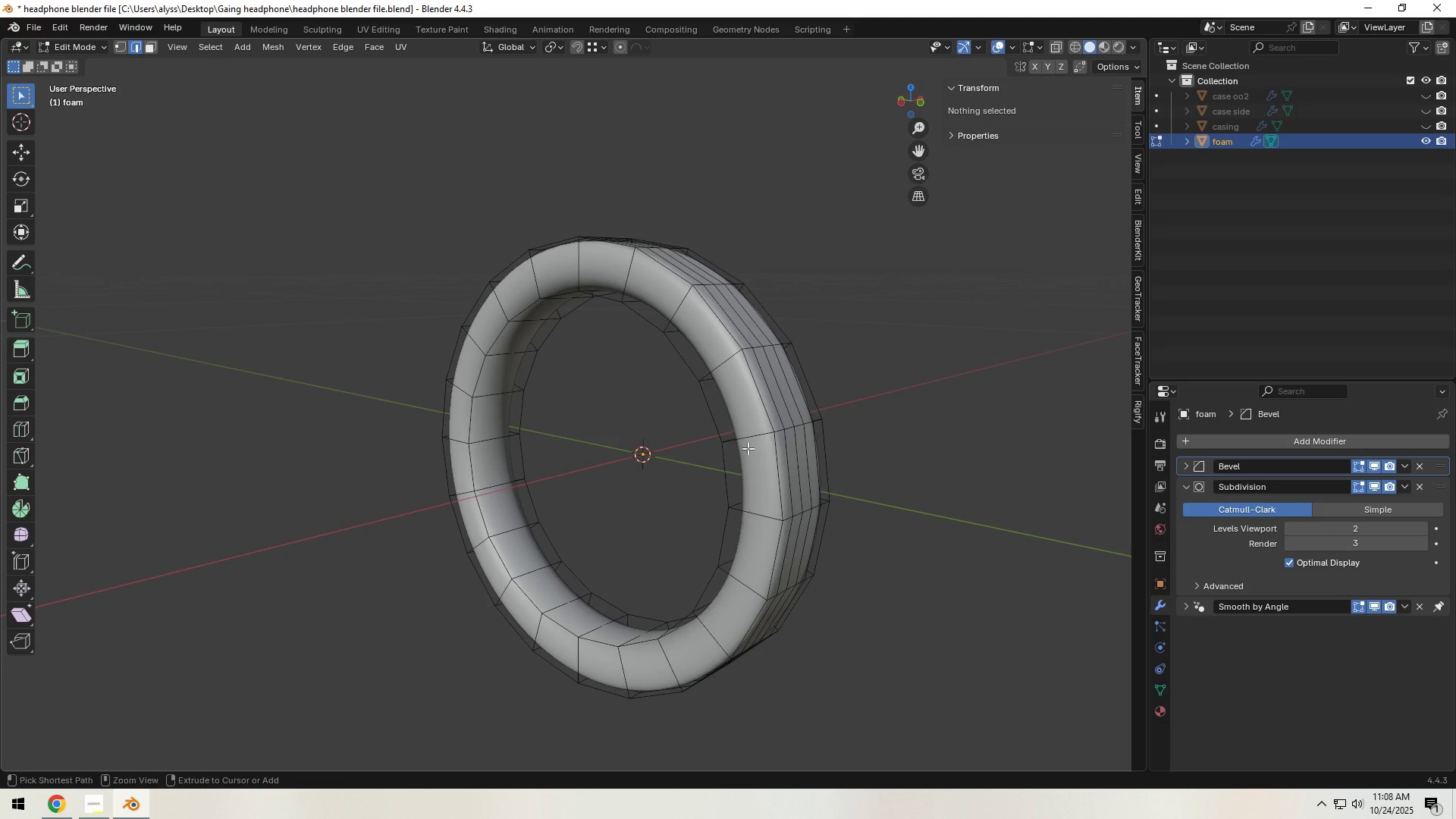 
key(Control+ControlLeft)
 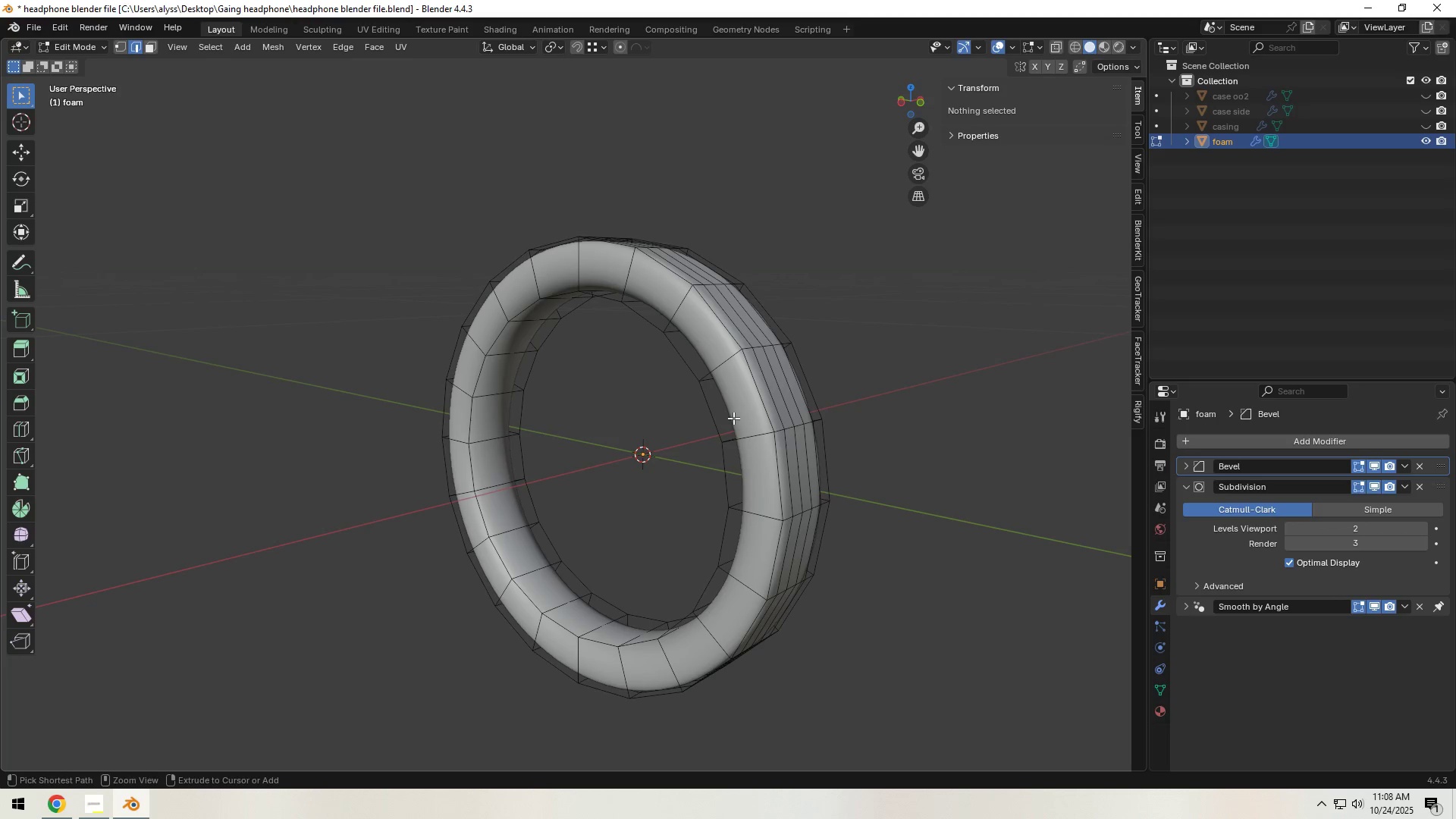 
key(Control+ControlLeft)
 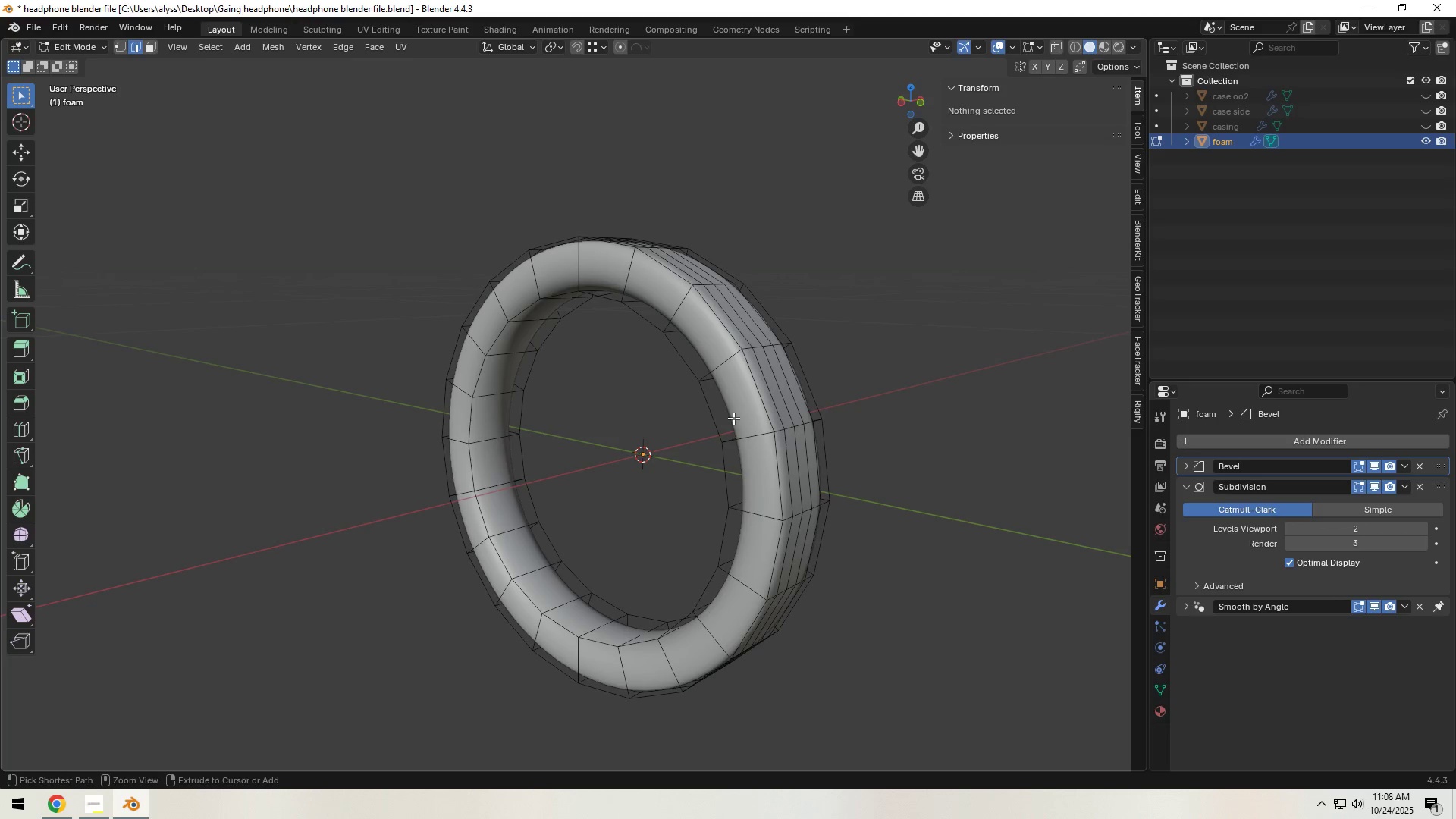 
key(Control+ControlLeft)
 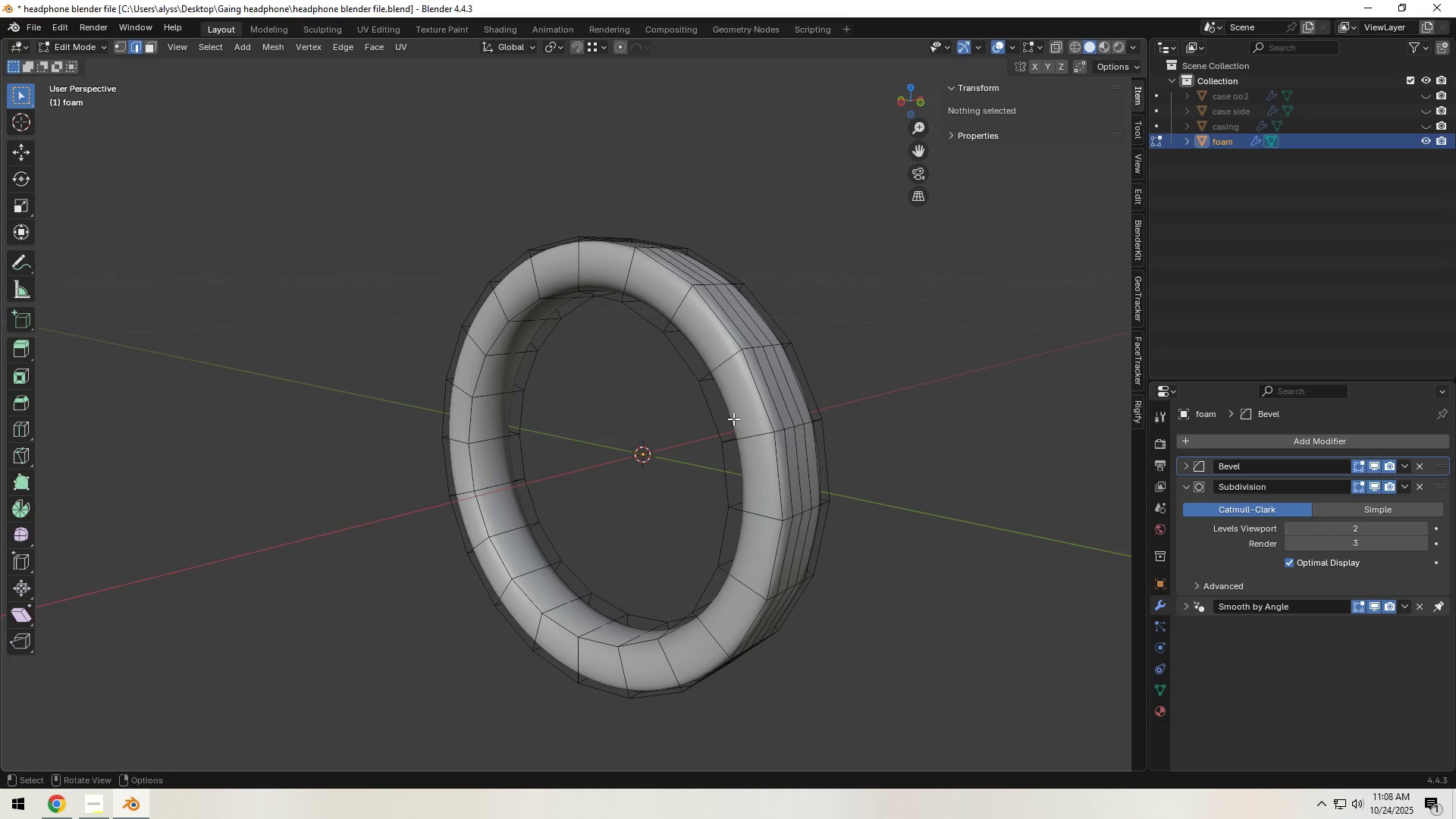 
key(Control+ControlLeft)
 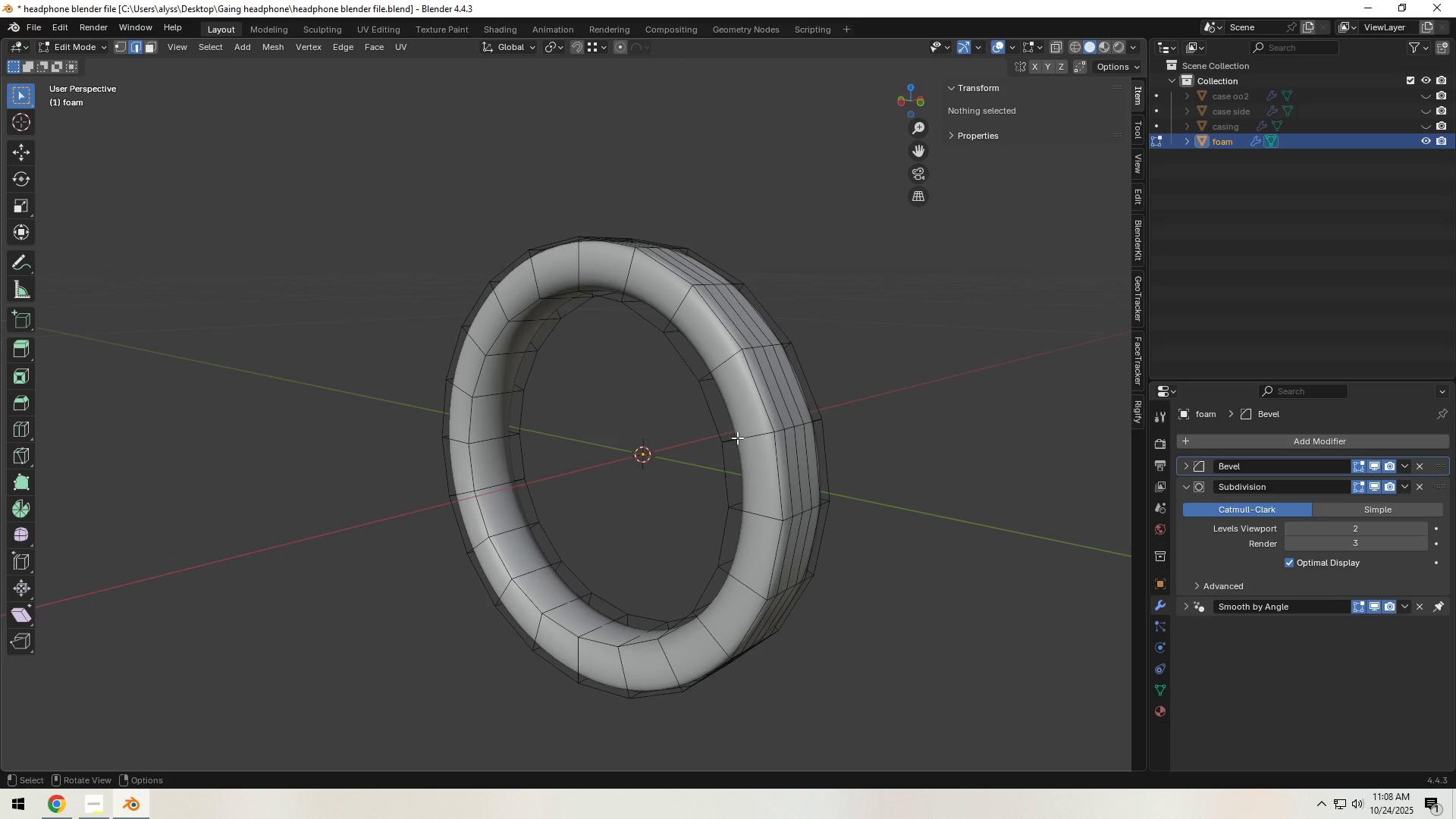 
key(Control+Z)
 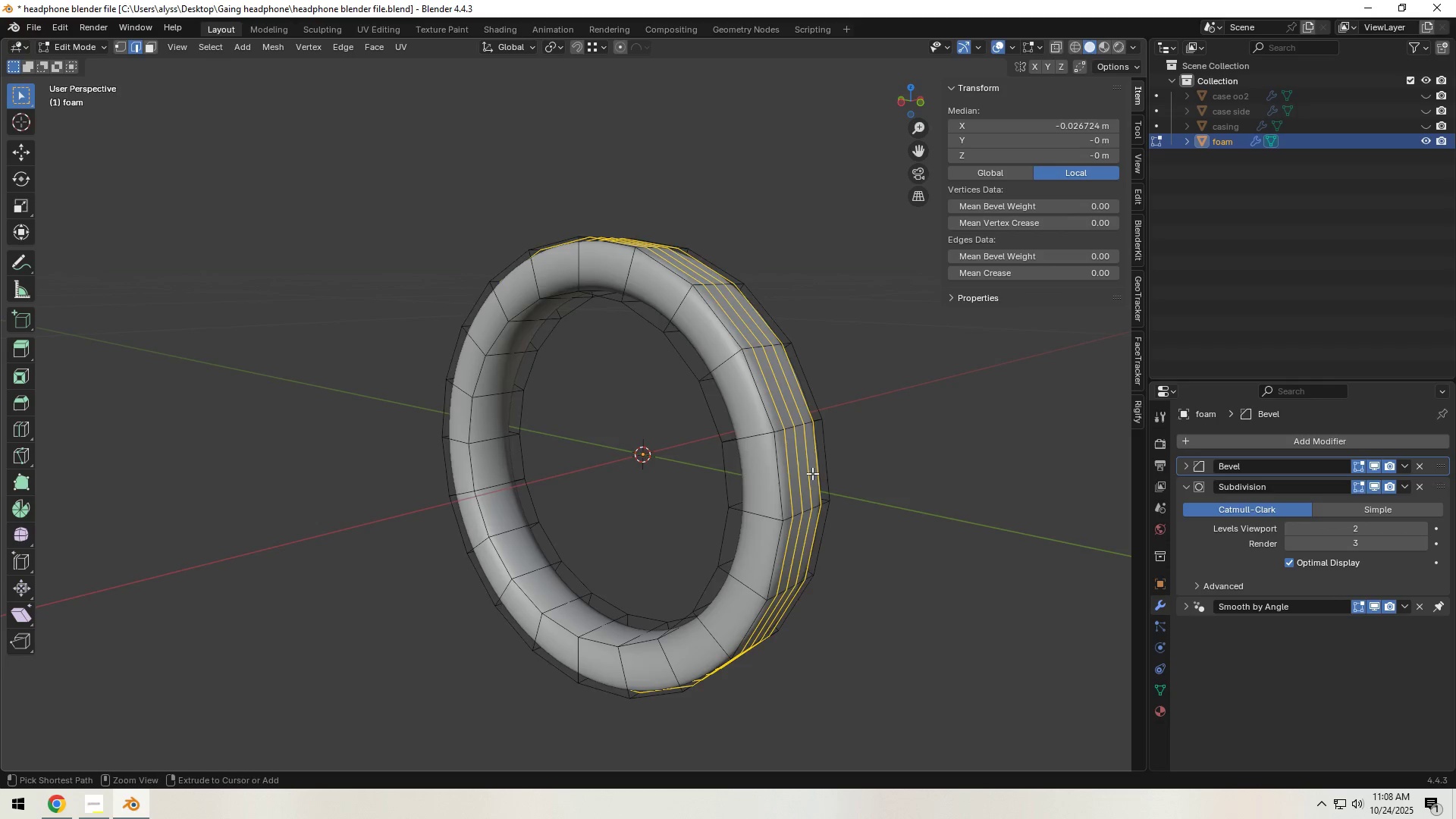 
key(Control+Z)
 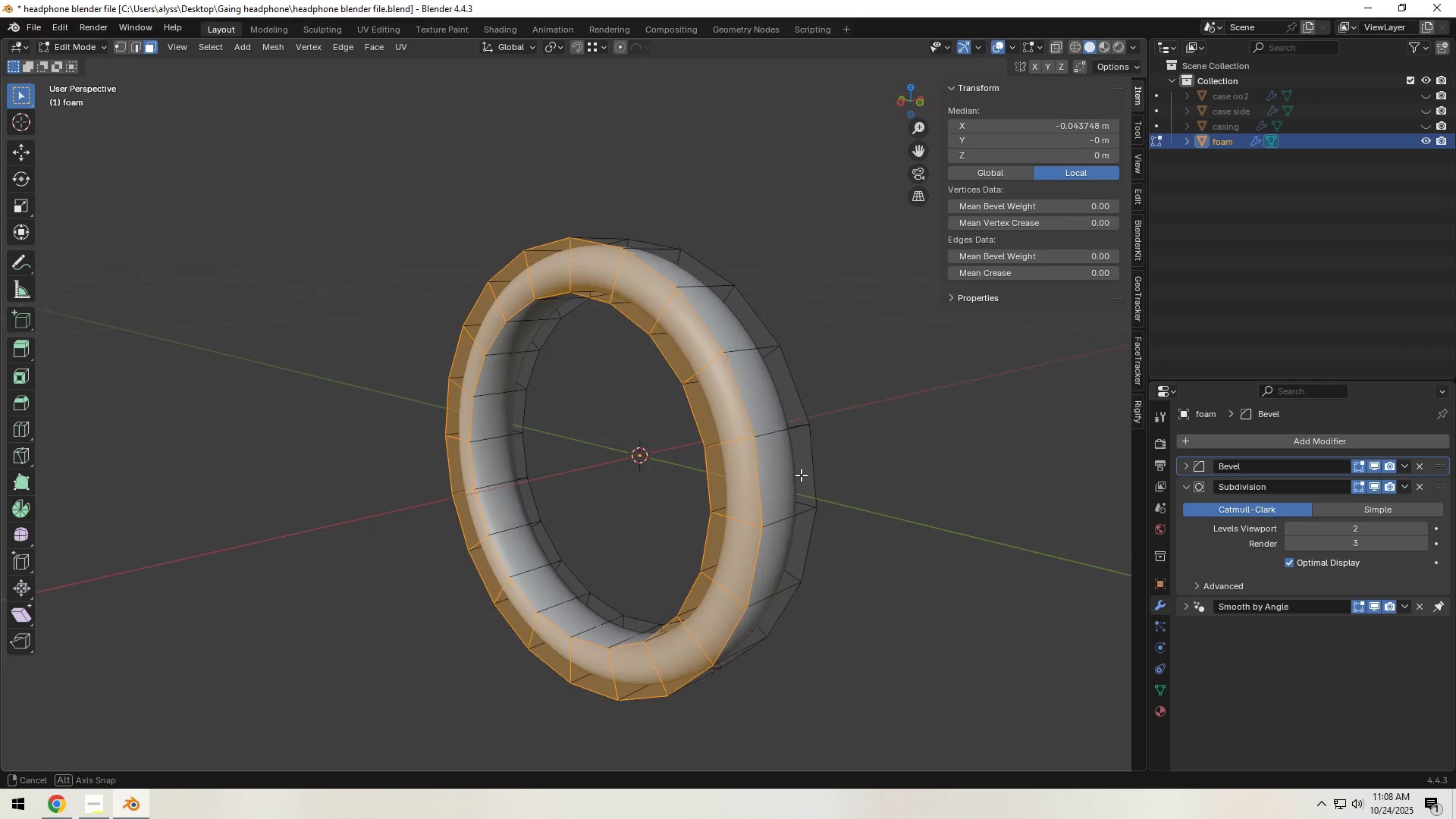 
key(A)
 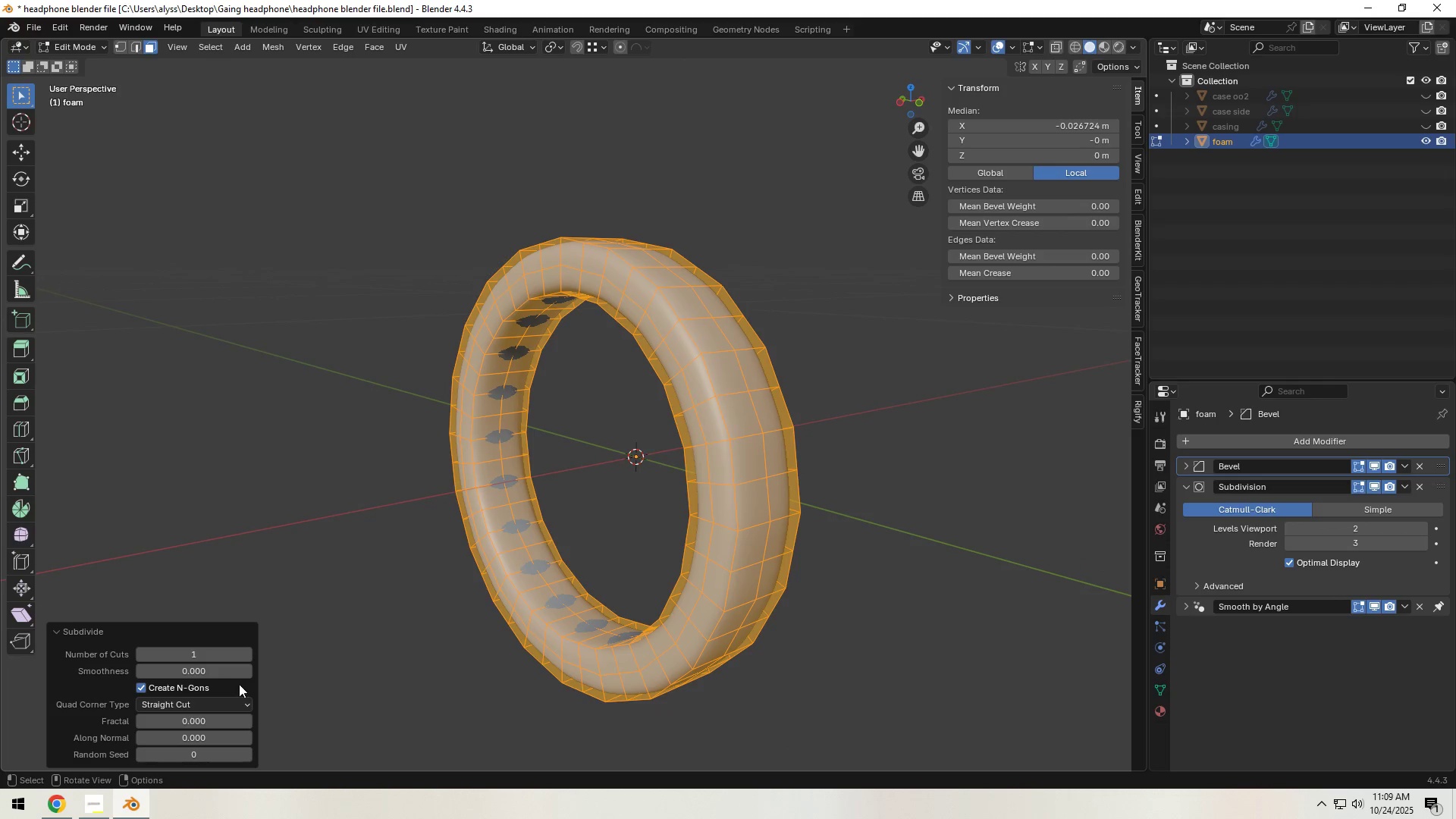 
left_click([245, 657])
 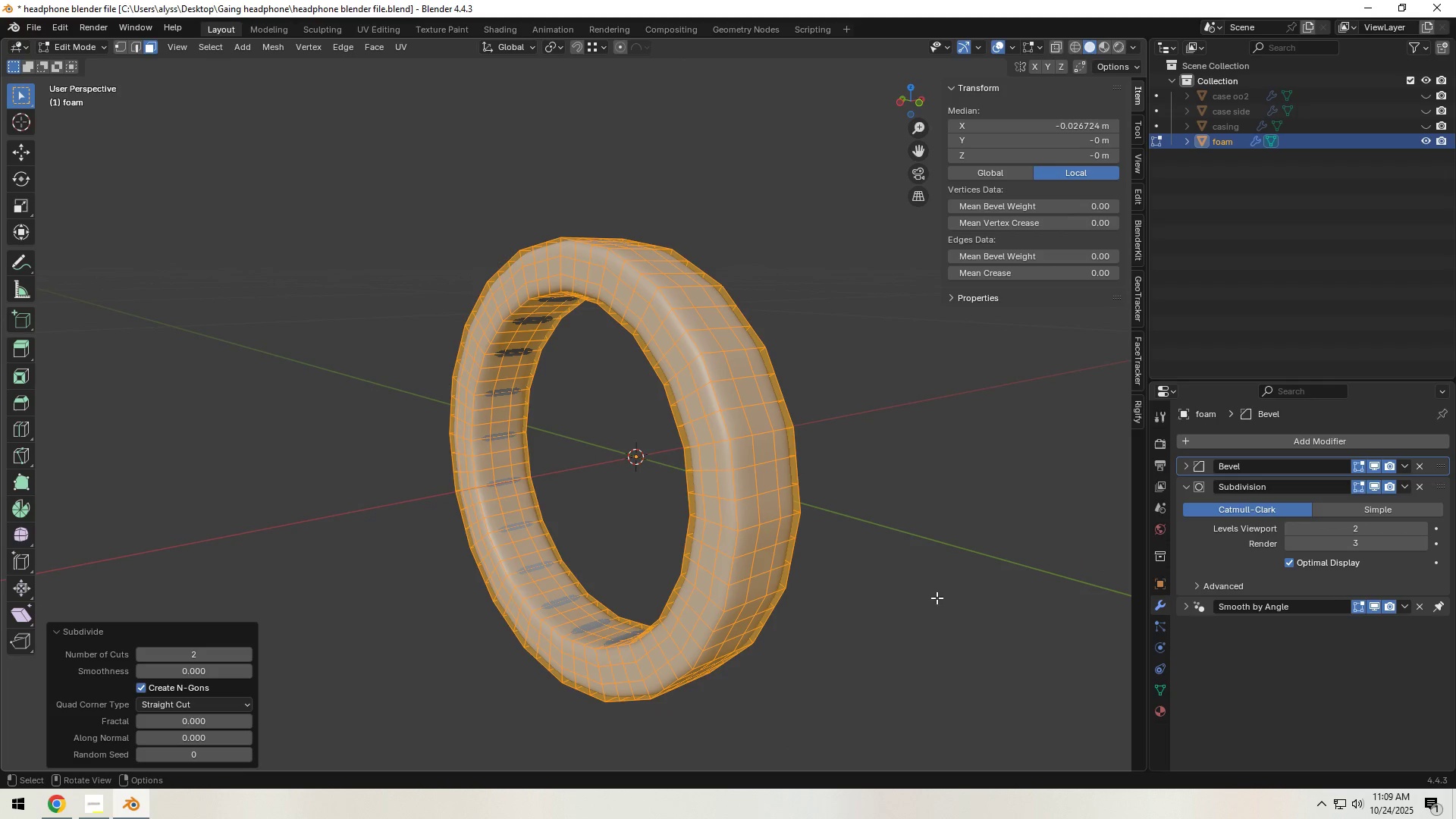 
left_click([937, 597])
 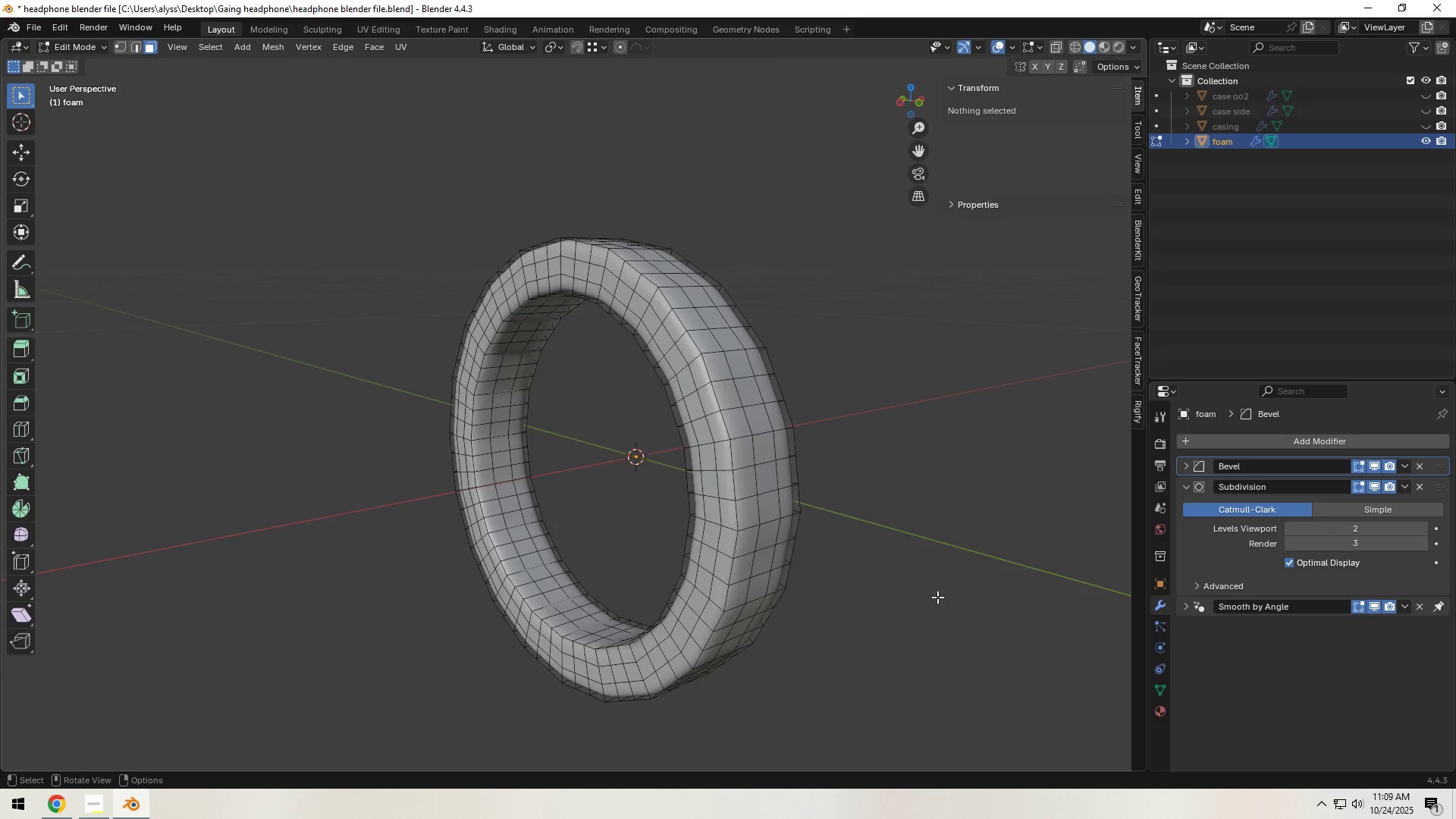 
key(Tab)
 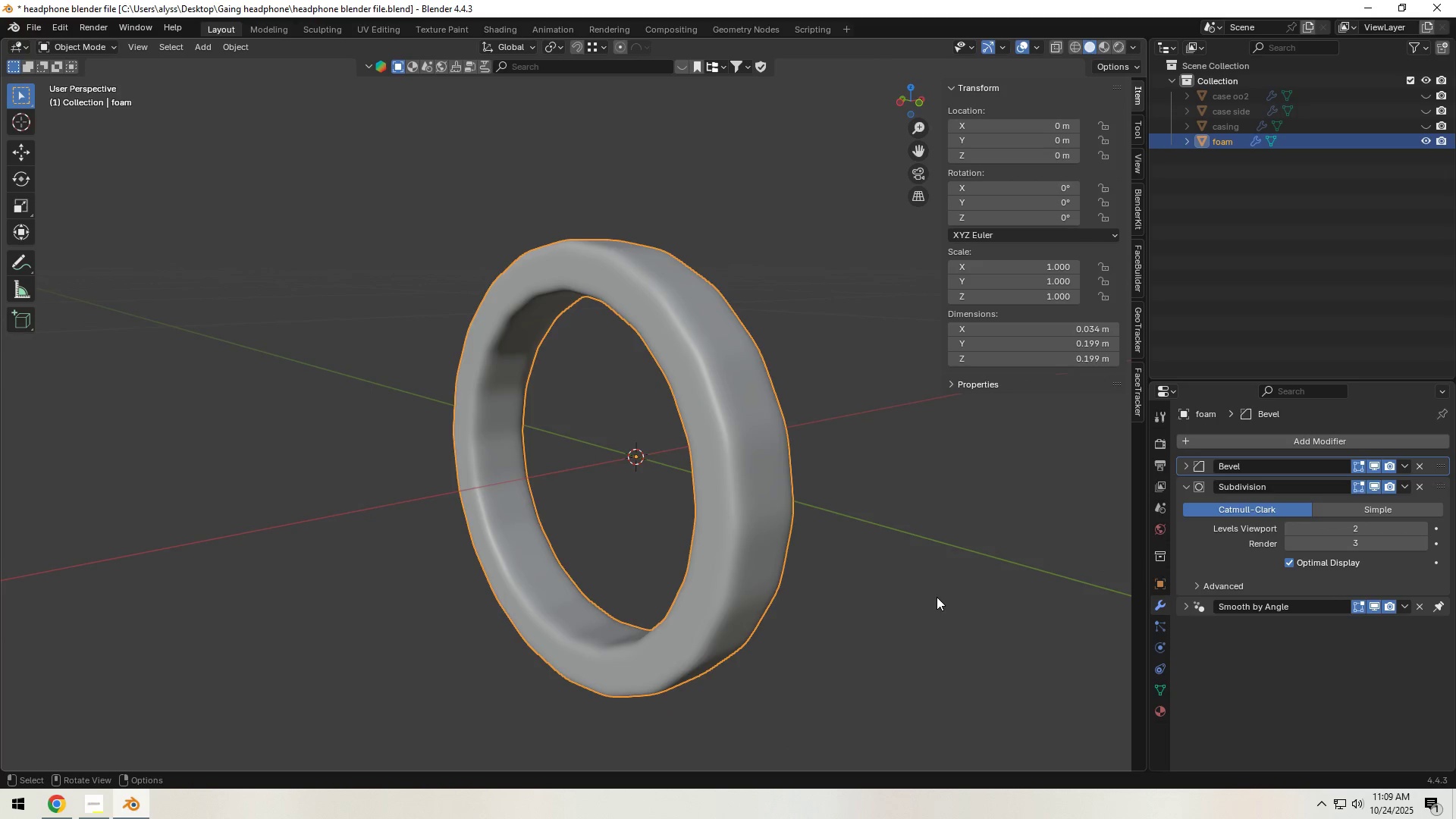 
scroll: coordinate [927, 598], scroll_direction: down, amount: 1.0
 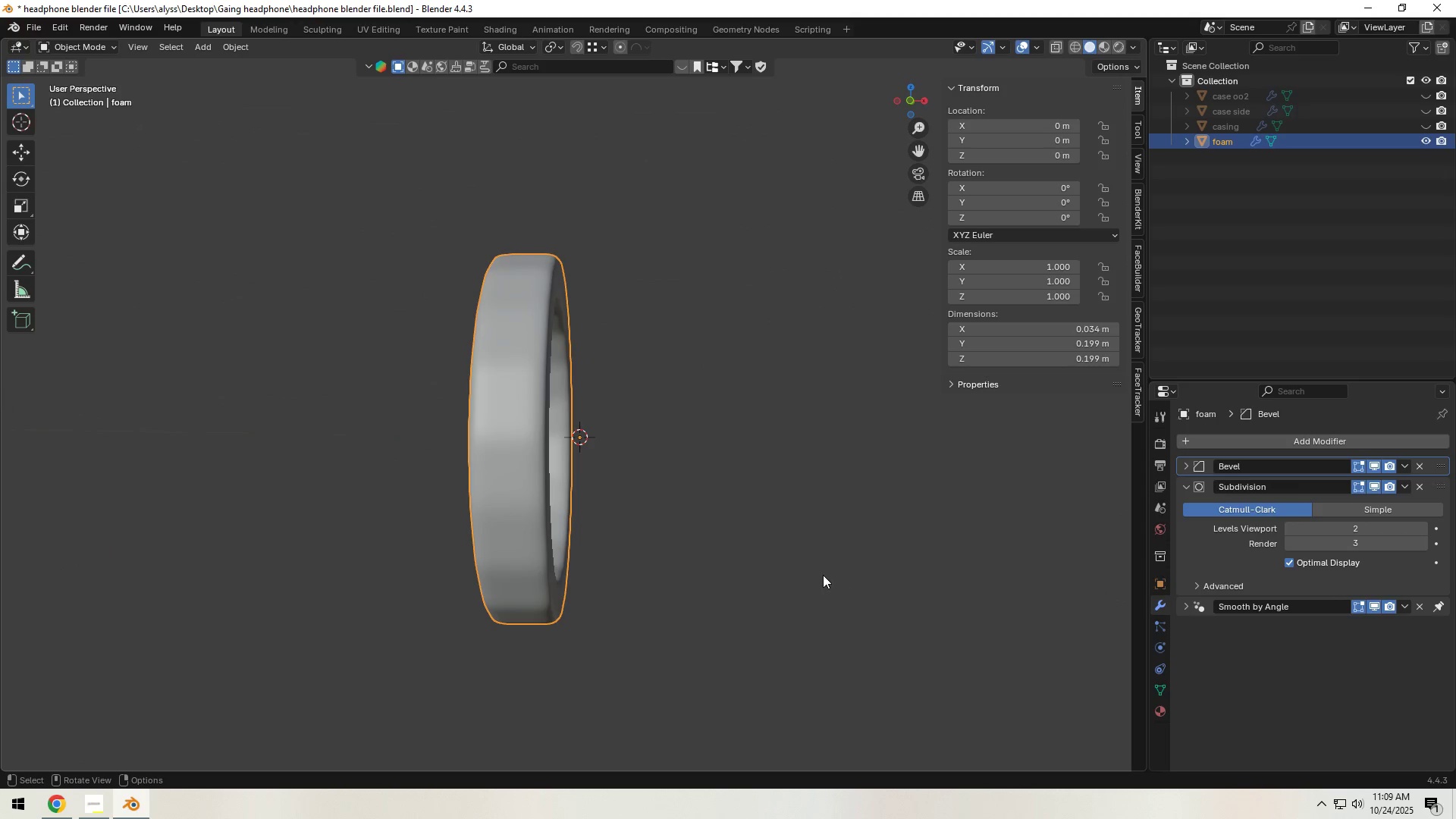 
key(Tab)
 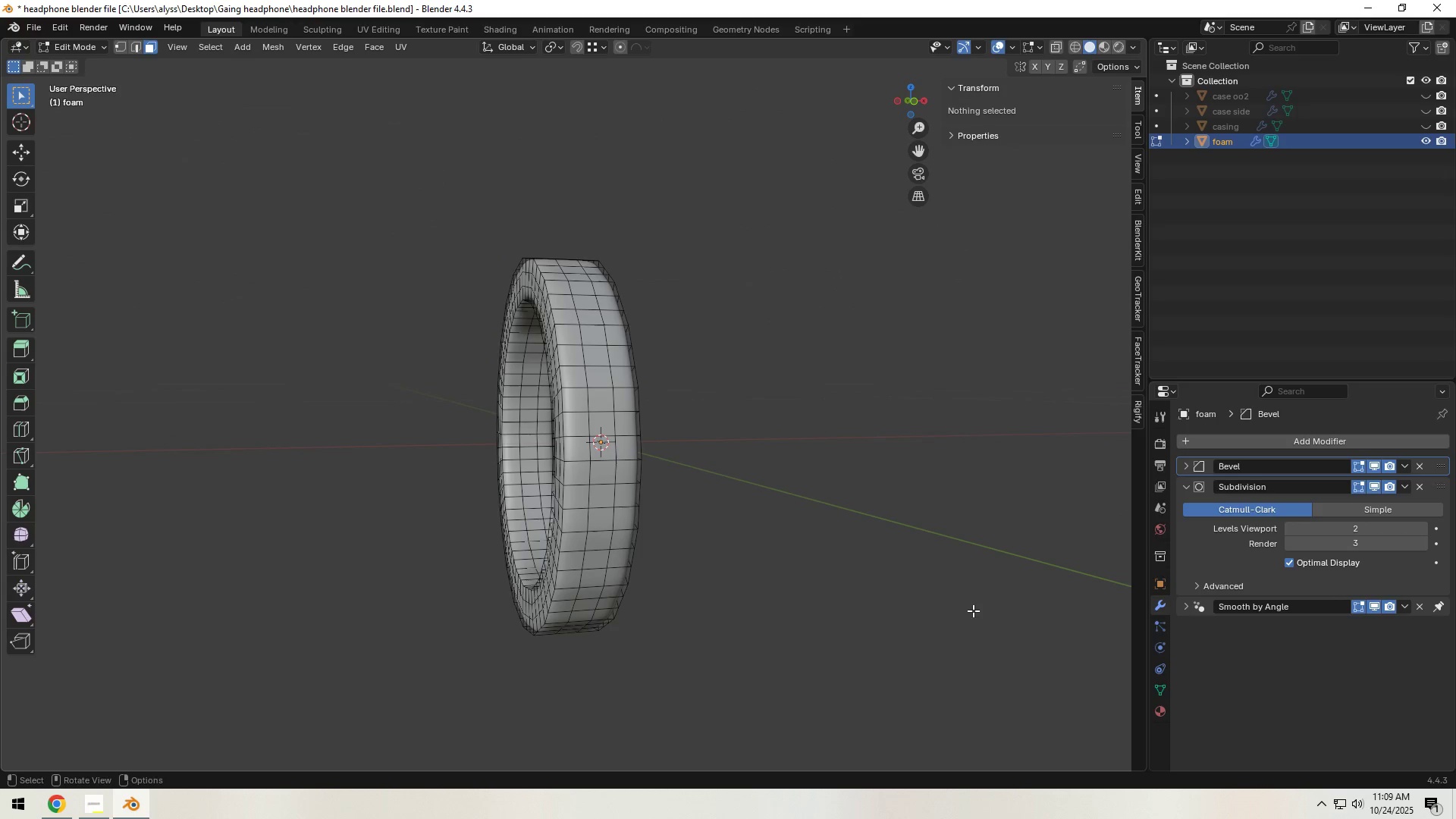 
key(Tab)
 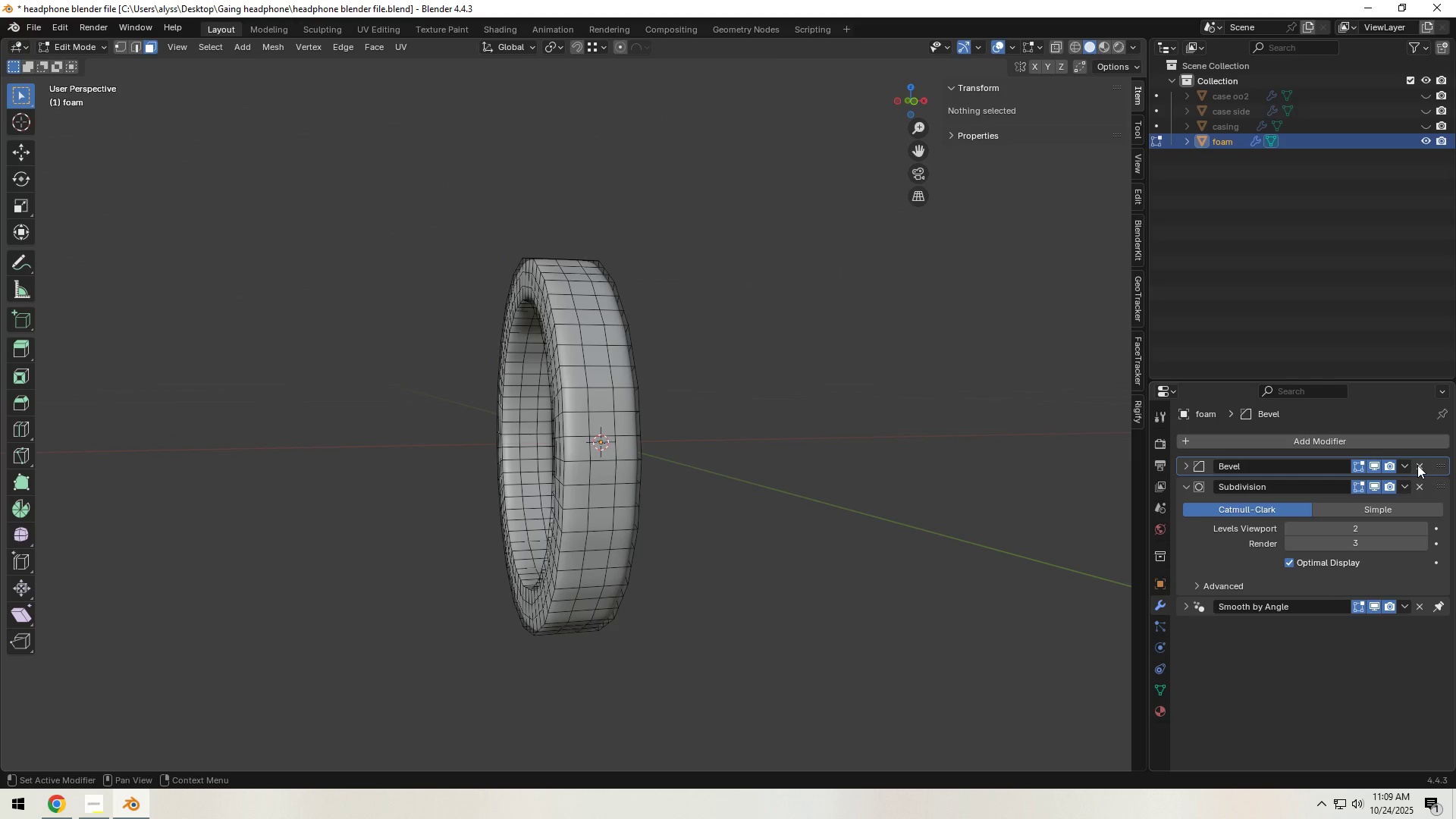 
left_click([1417, 465])
 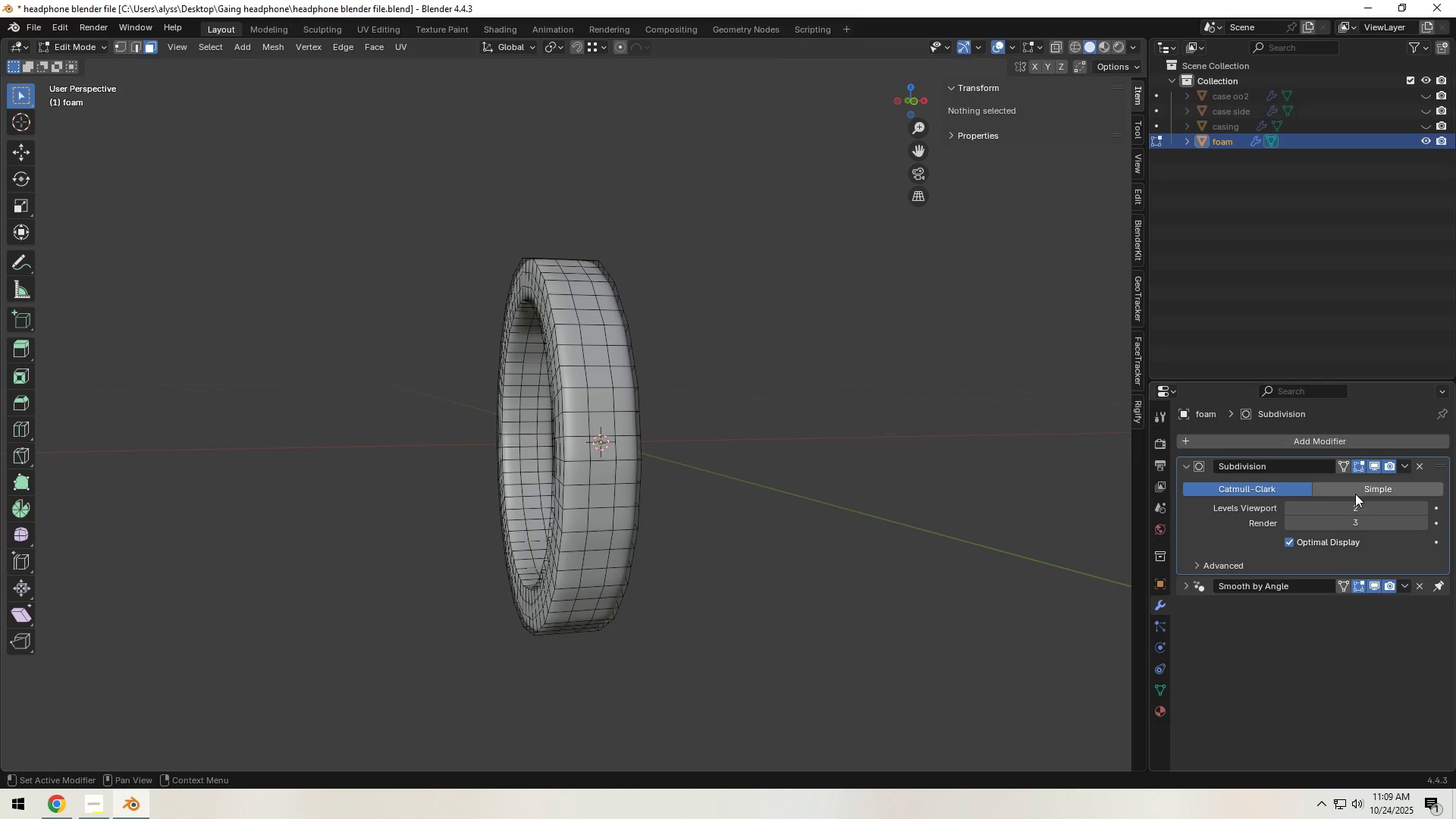 
mouse_move([1403, 514])
 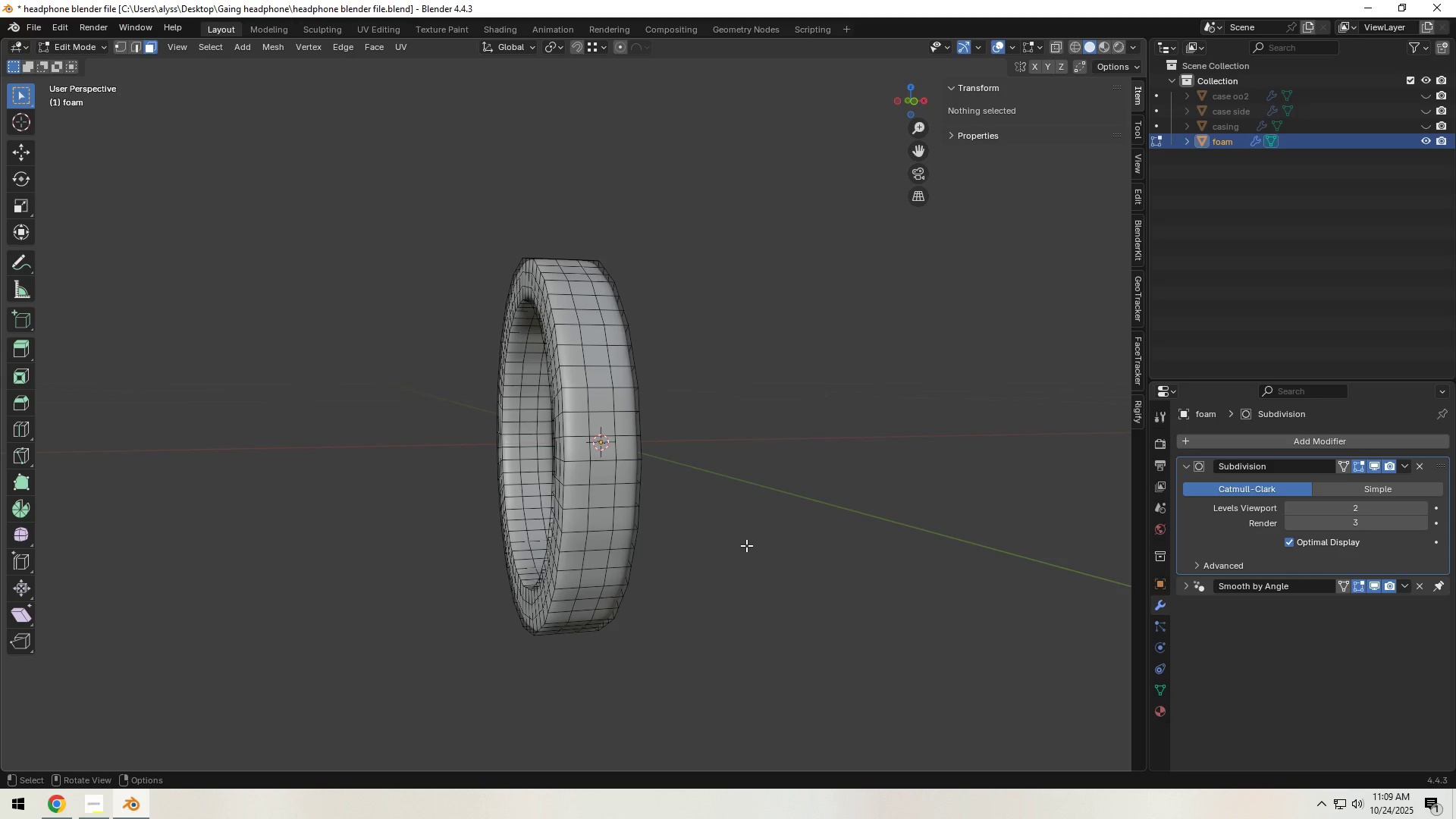 
left_click([746, 545])
 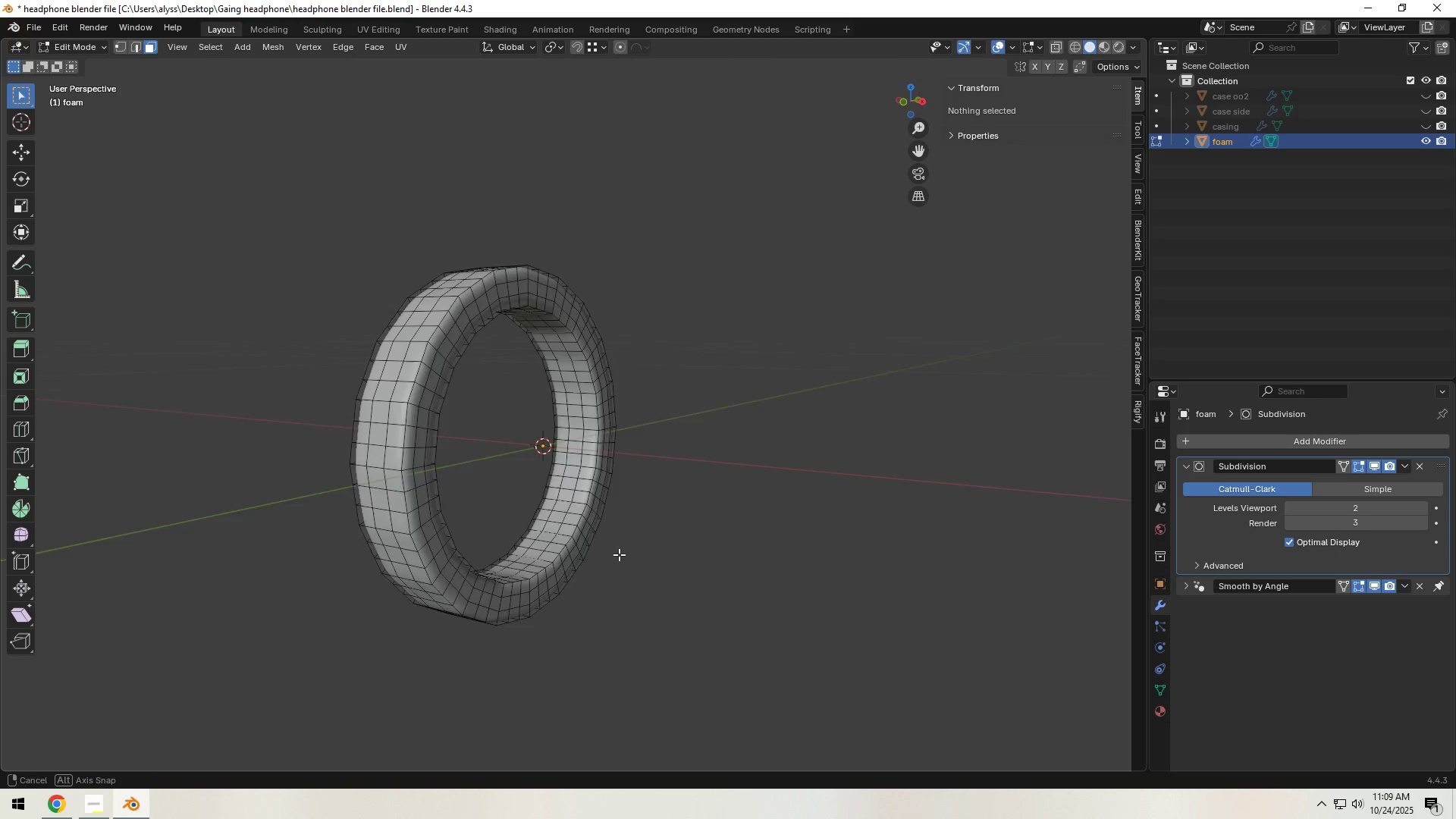 
hold_key(key=ShiftLeft, duration=0.4)
 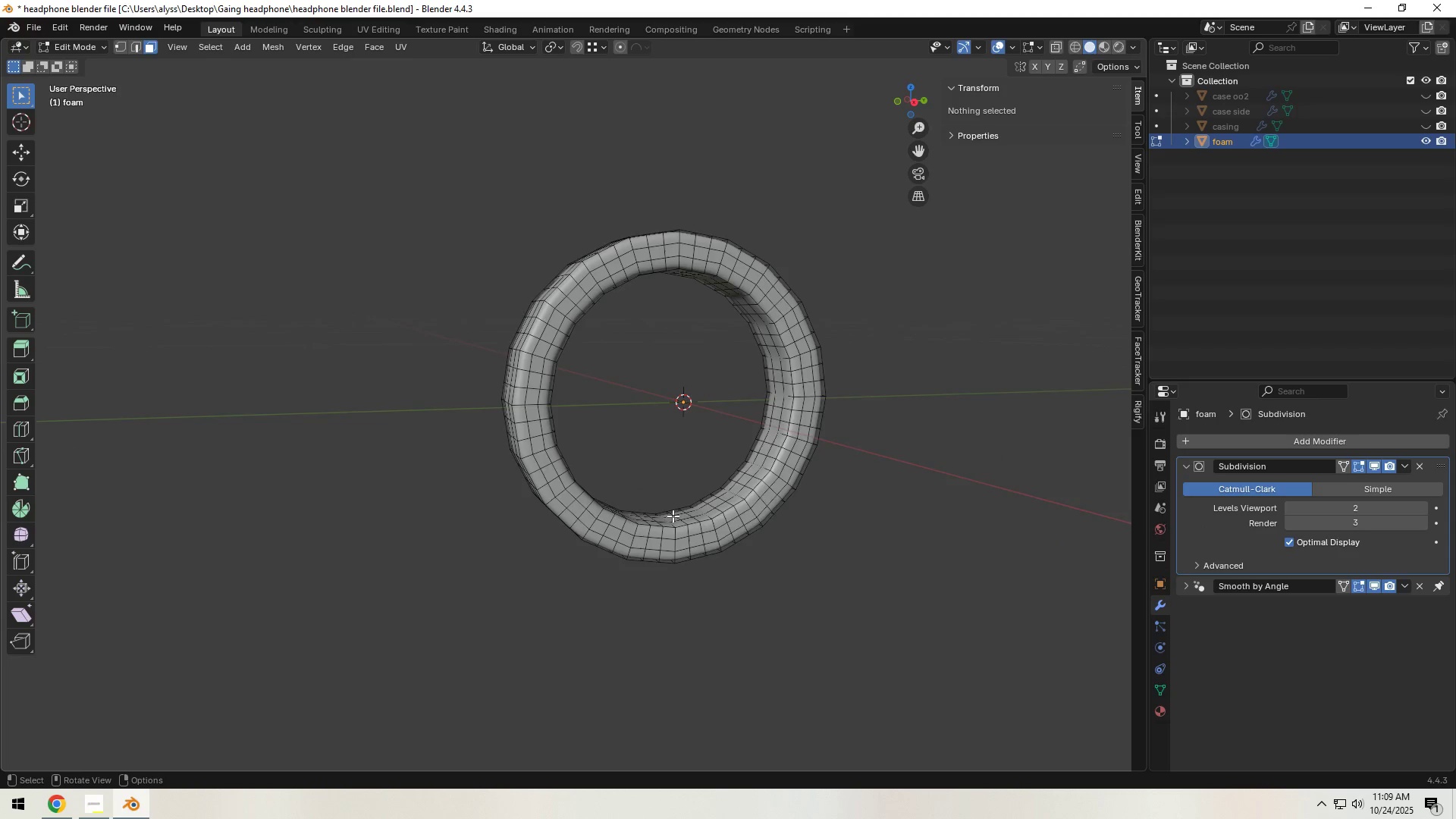 
scroll: coordinate [673, 516], scroll_direction: up, amount: 3.0
 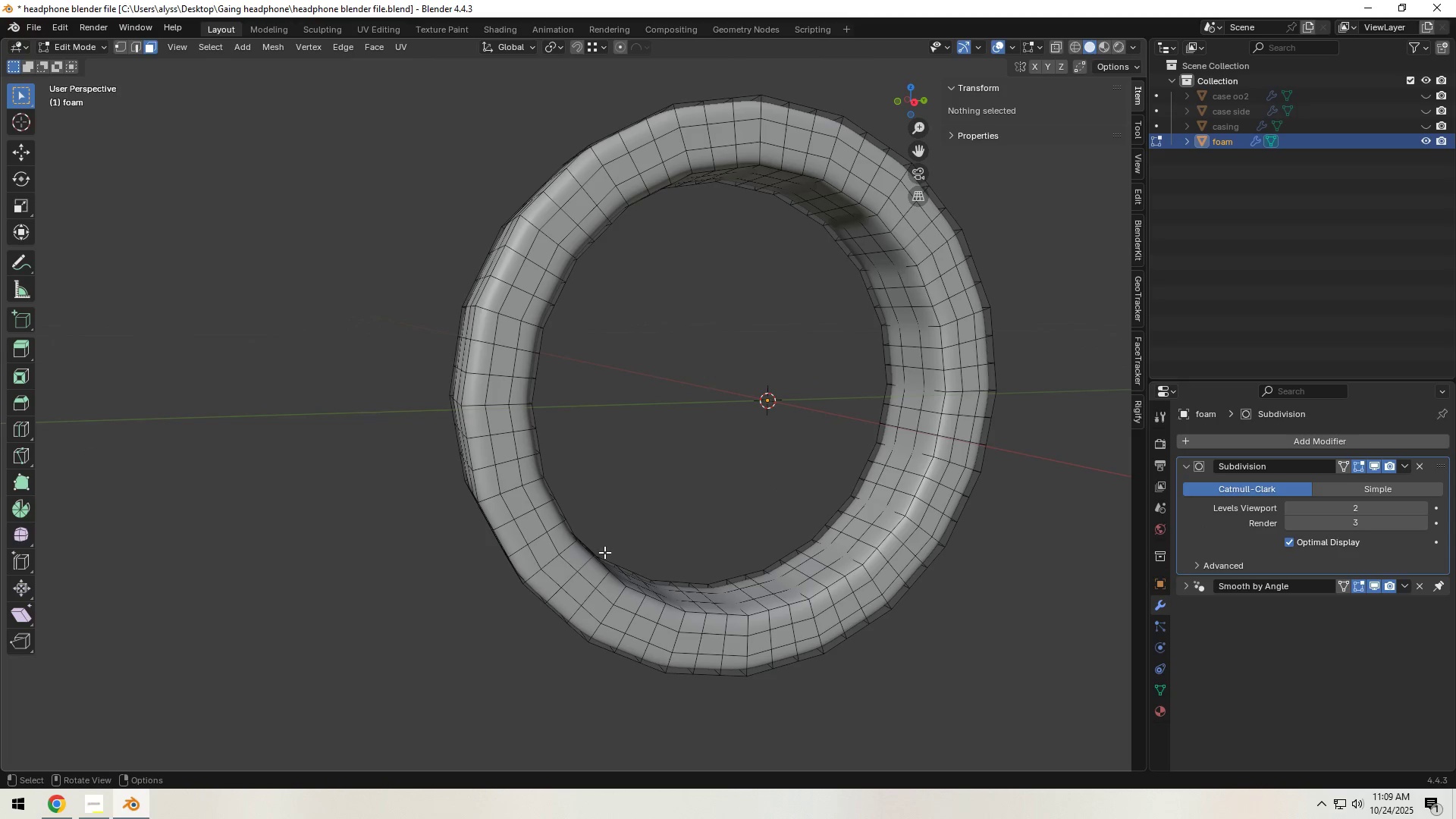 
type(13)
 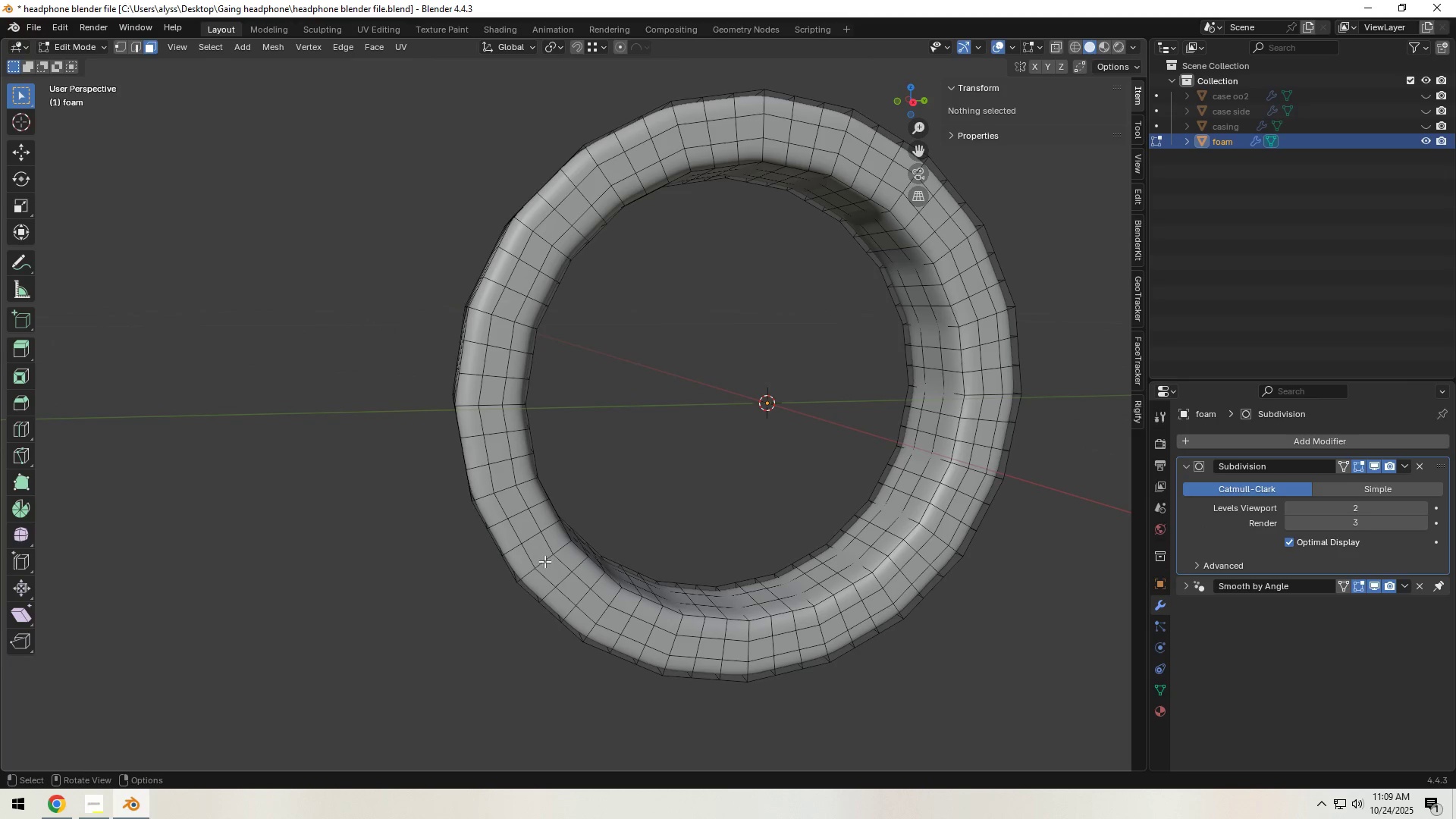 
hold_key(key=AltLeft, duration=1.85)
left_click([543, 558])
 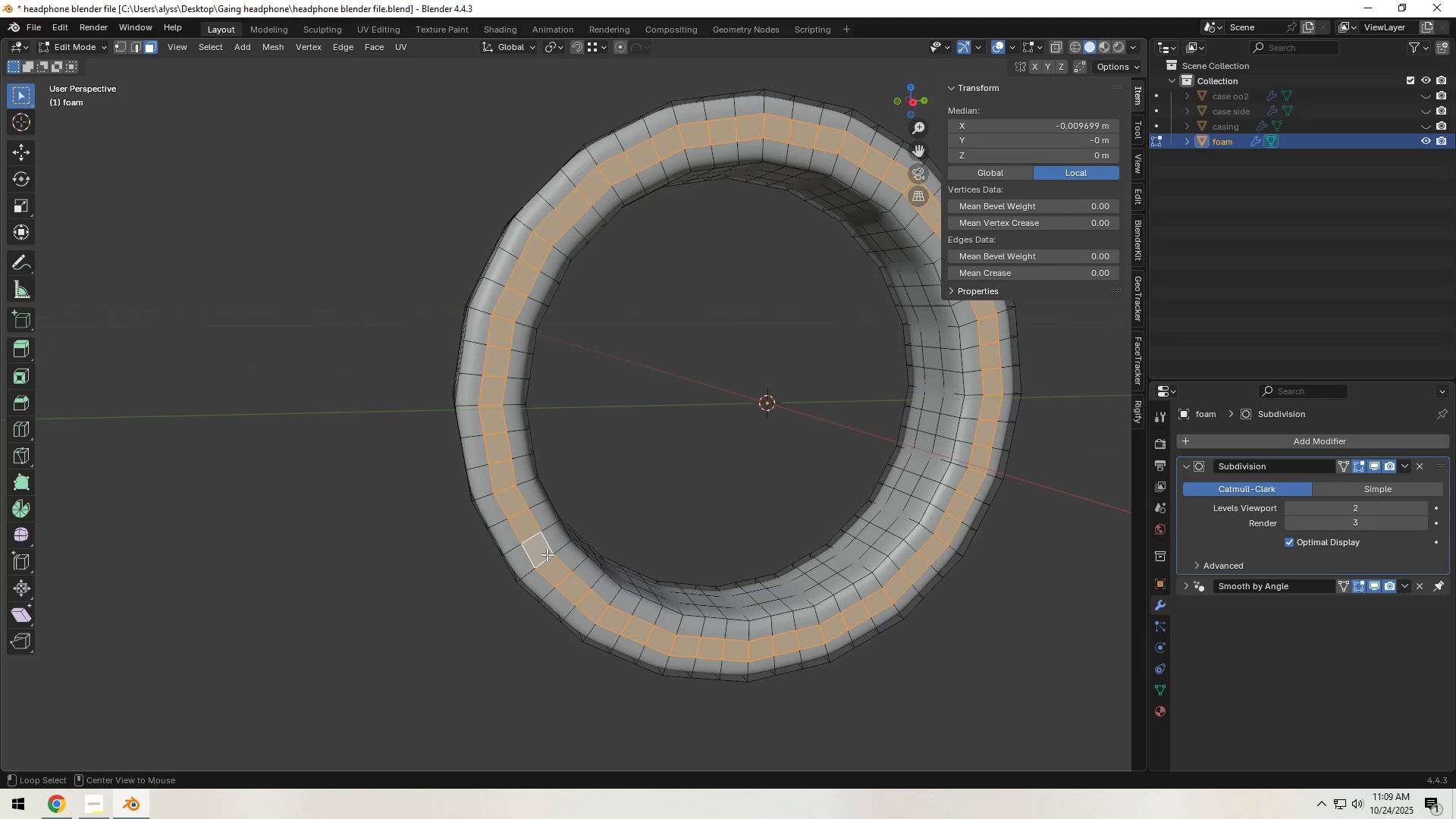 
hold_key(key=ShiftLeft, duration=1.38)
left_click([524, 570])
 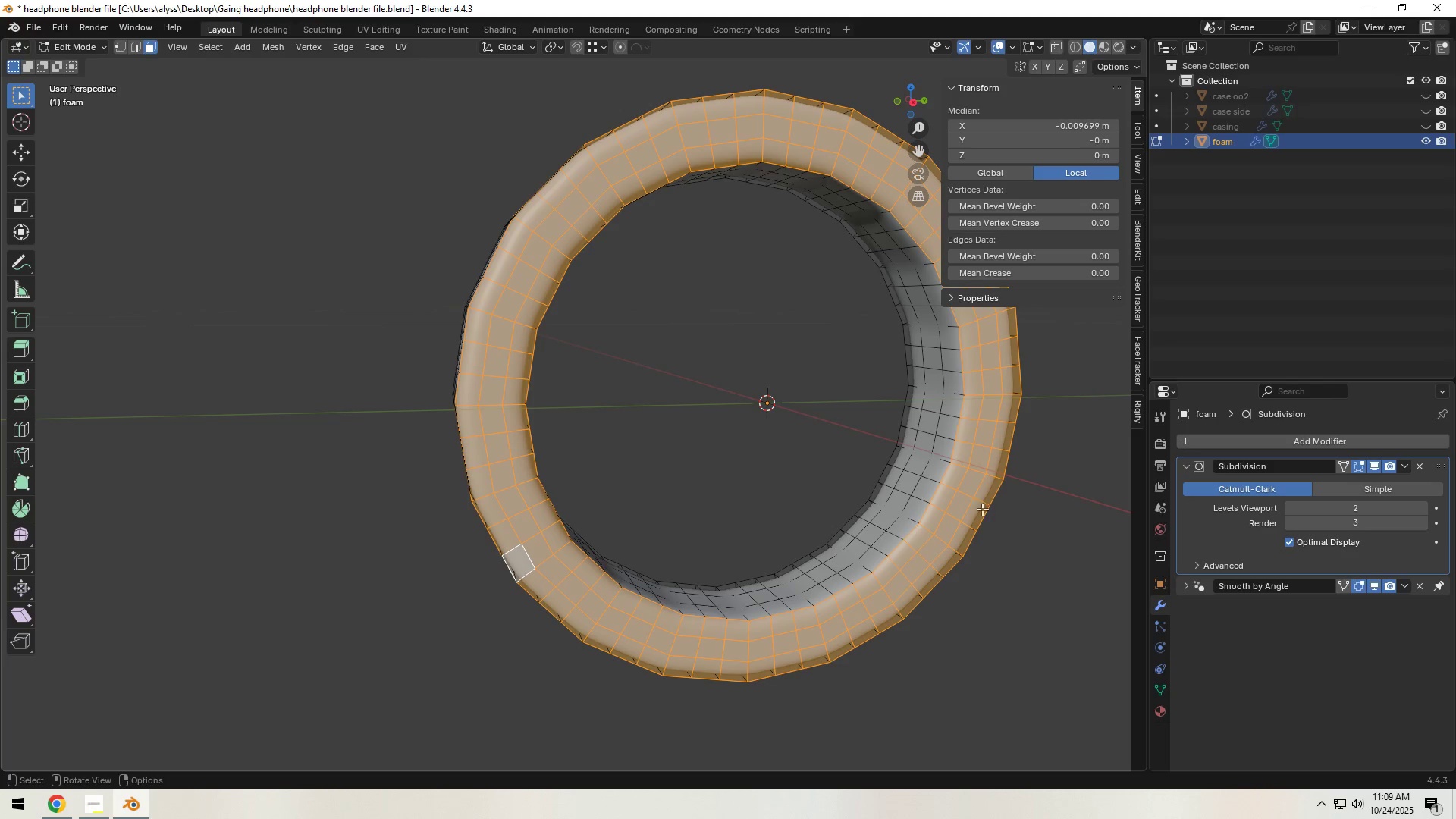 
key(1)
 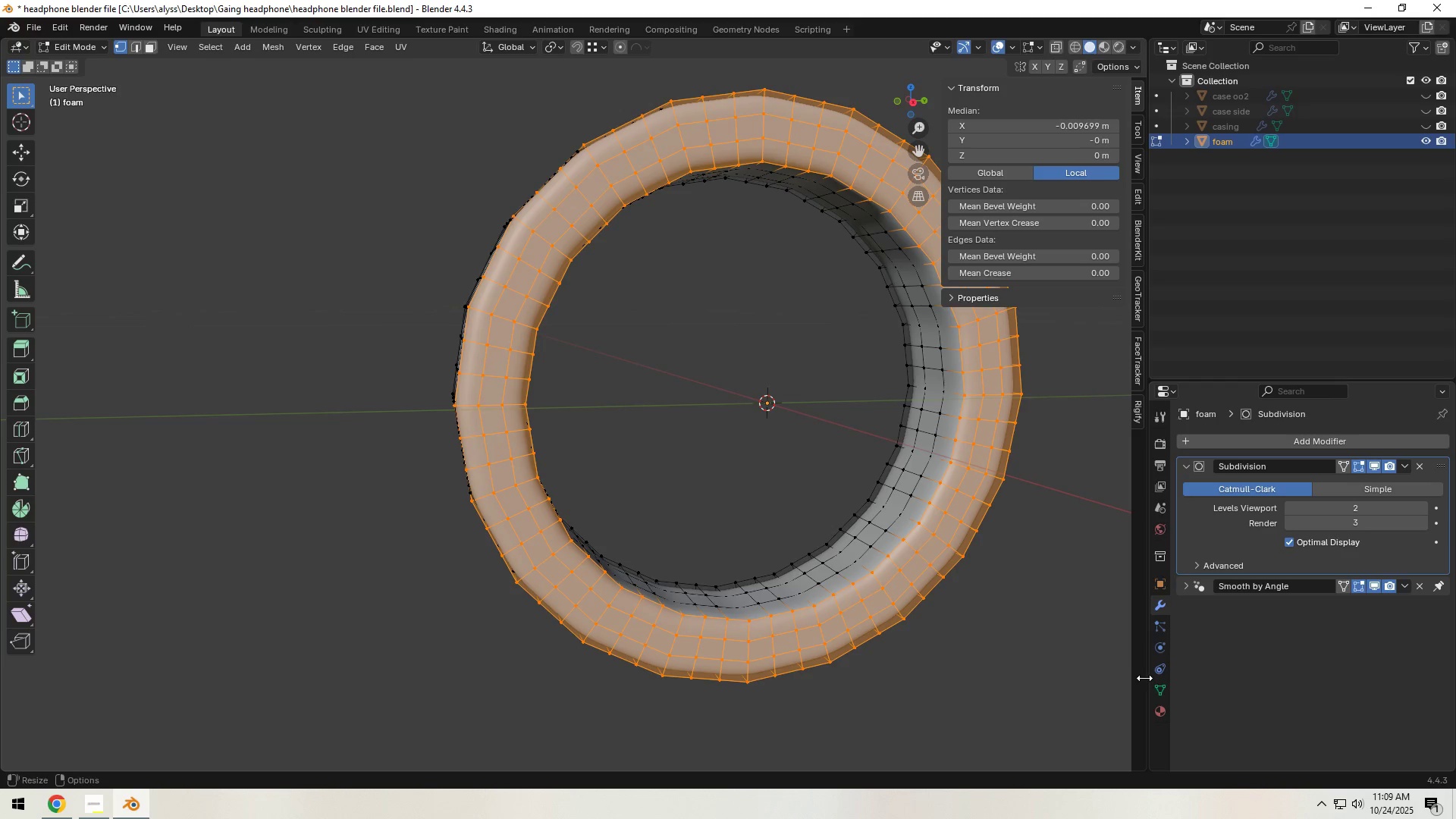 
left_click([1164, 688])
 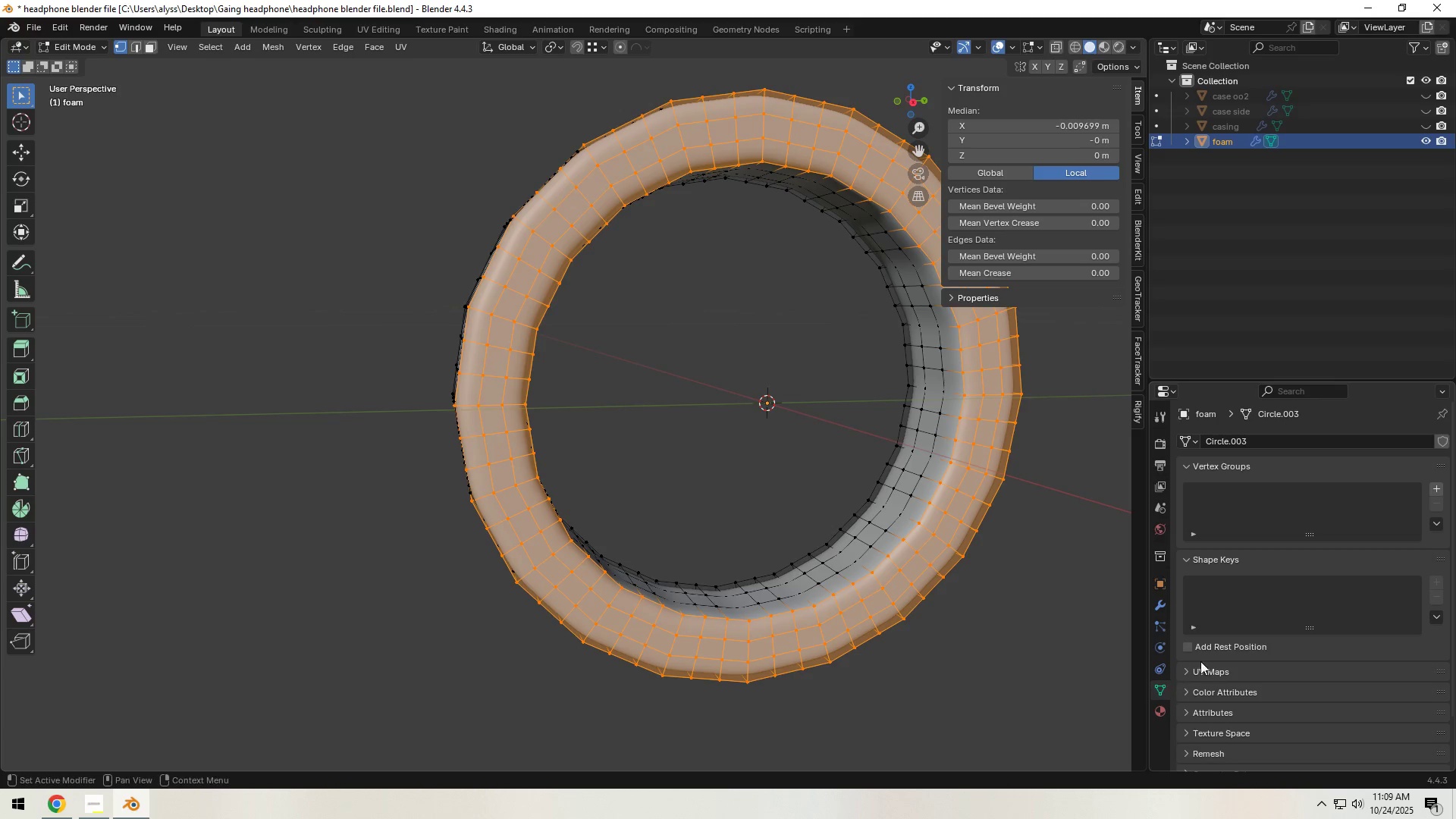 
scroll: coordinate [1232, 640], scroll_direction: down, amount: 3.0
 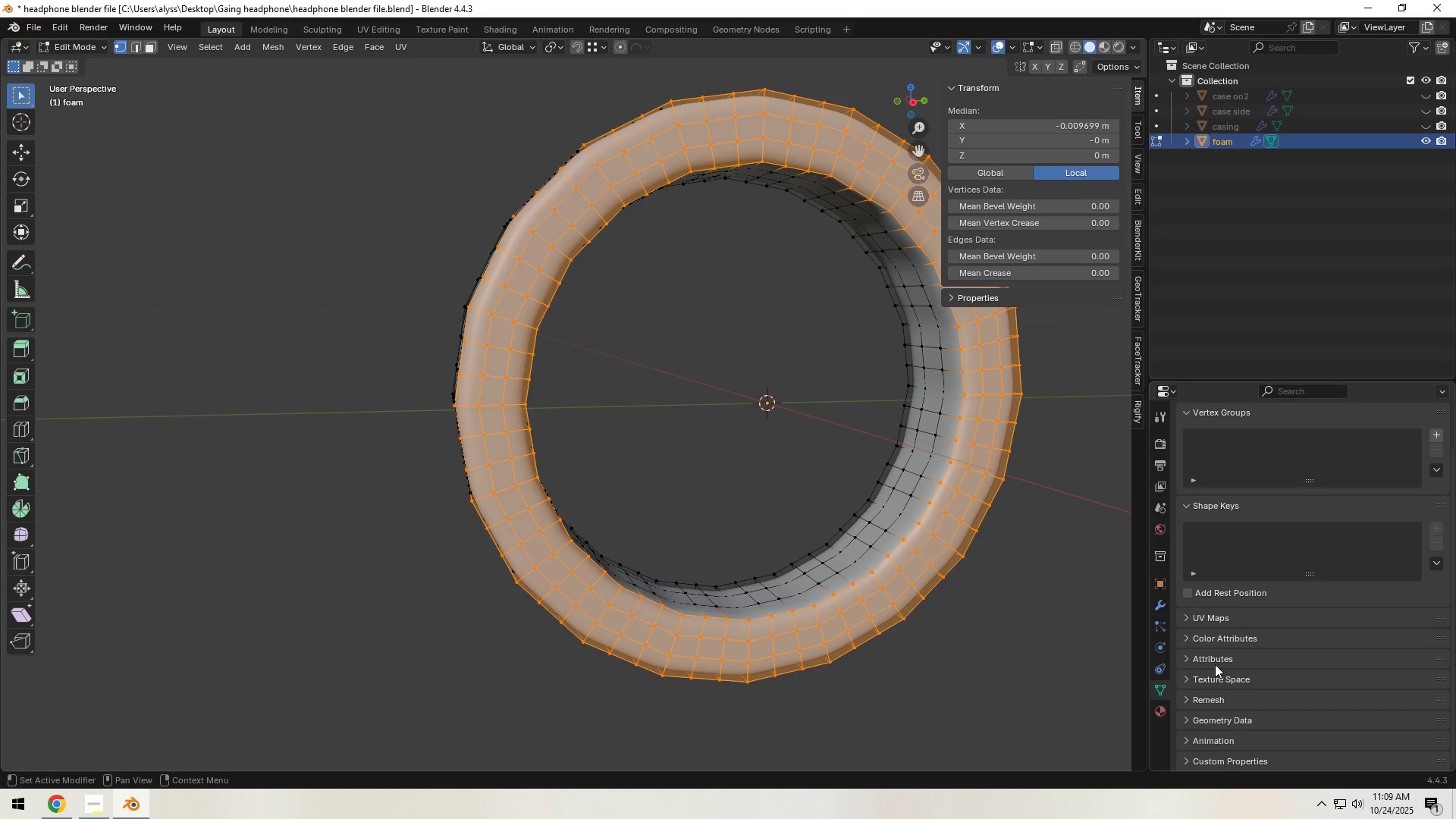 
scroll: coordinate [1205, 553], scroll_direction: up, amount: 2.0
 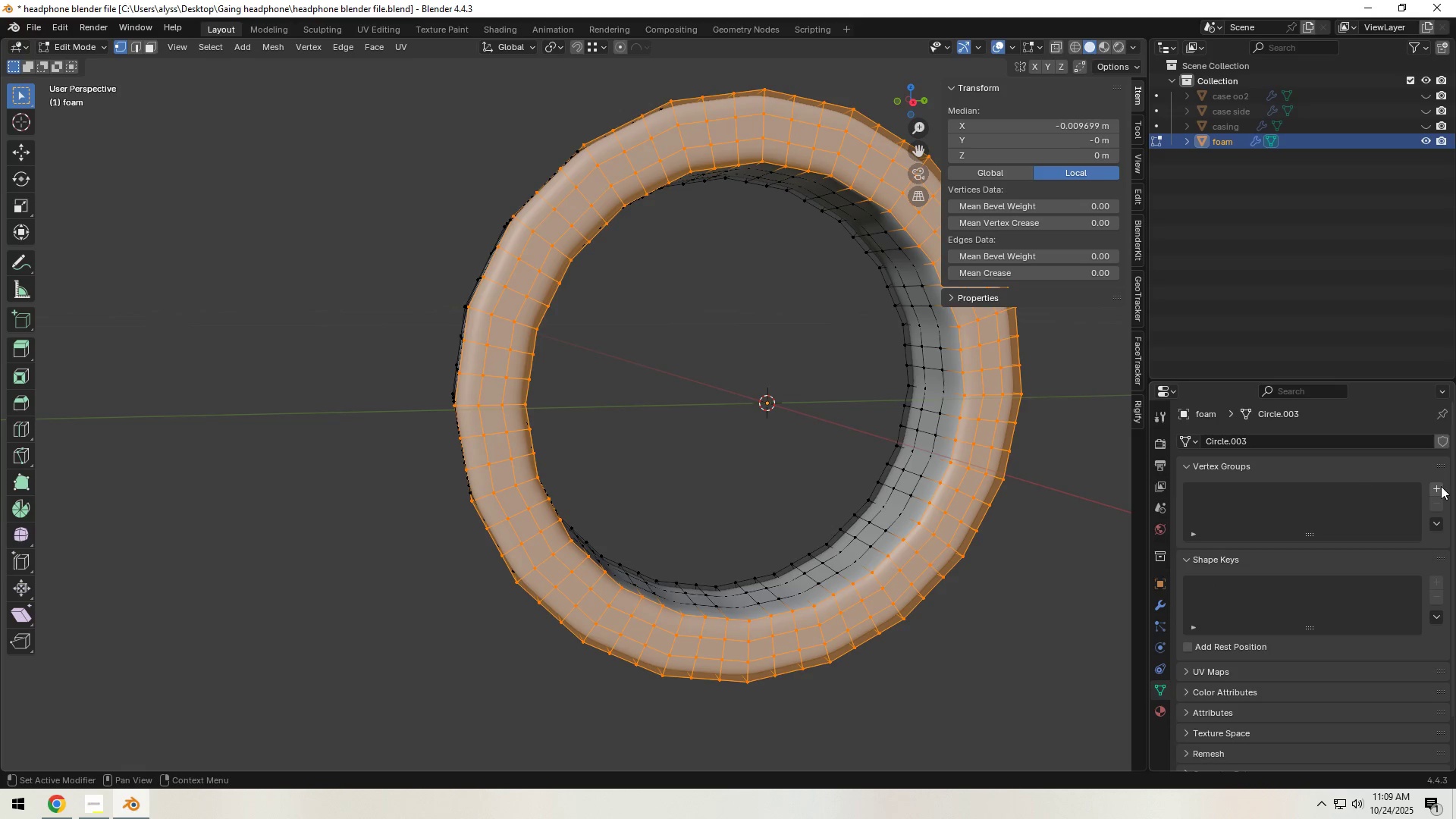 
left_click([1441, 488])
 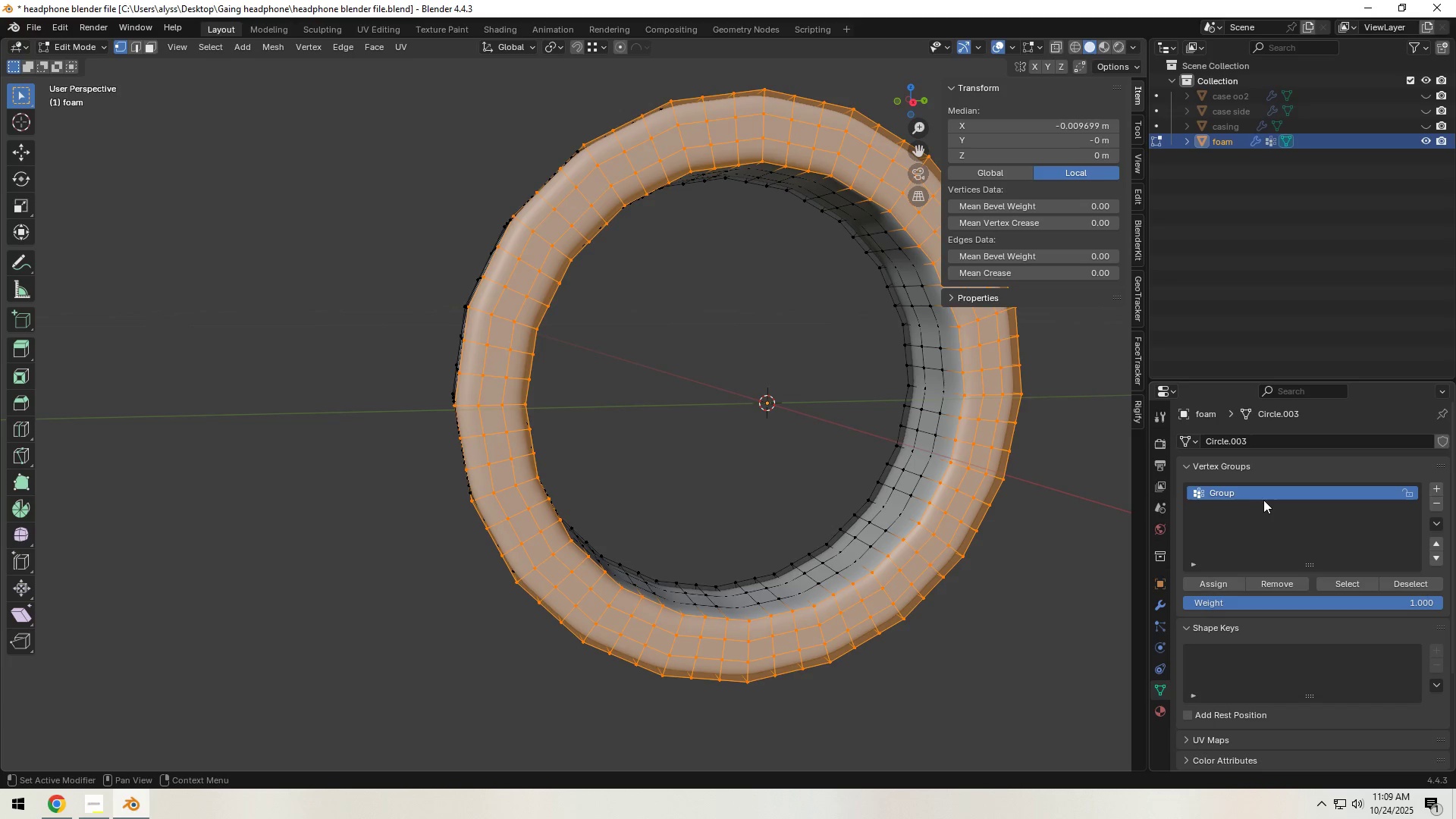 
double_click([1261, 498])
 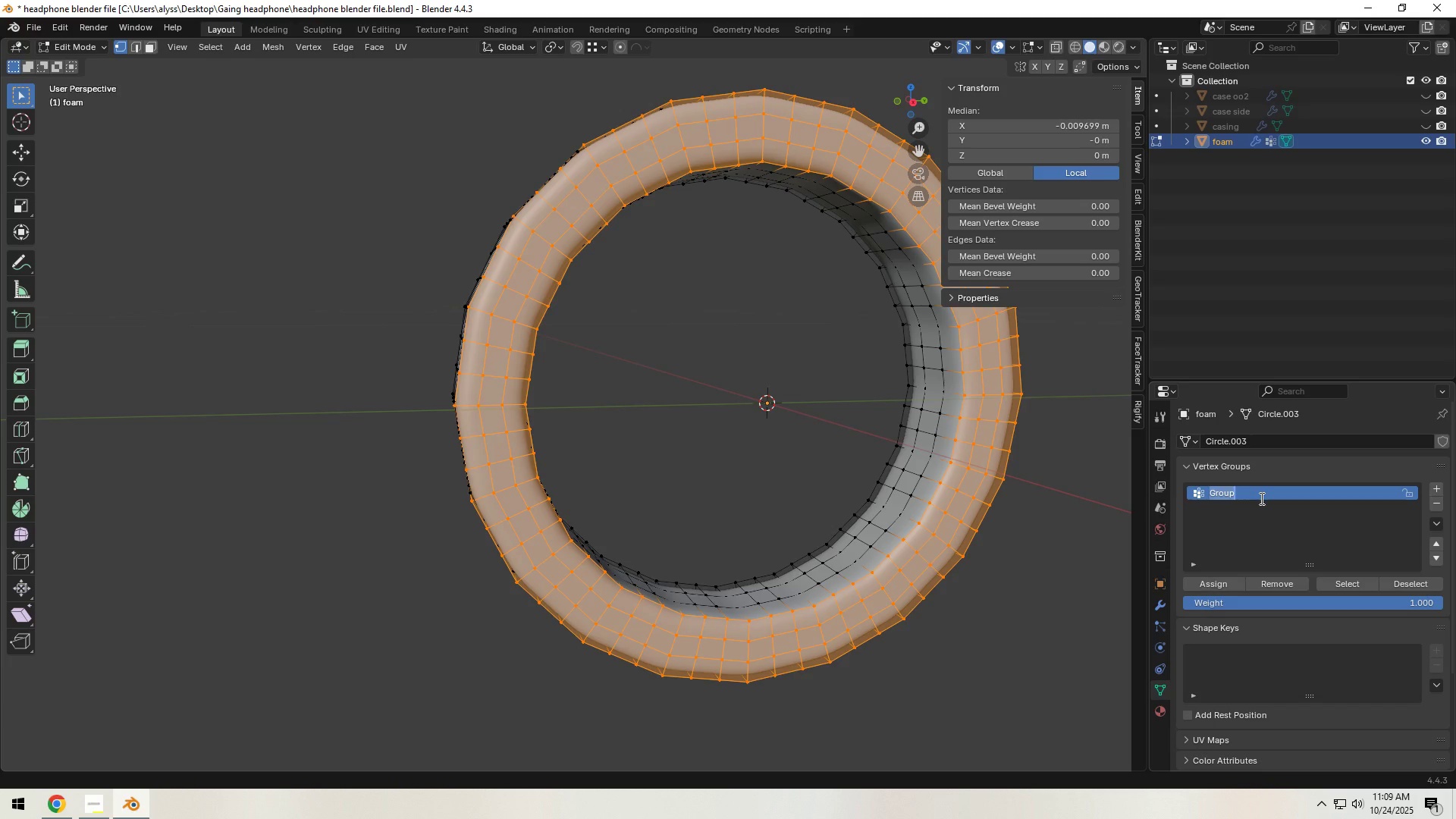 
type(dix)
key(Backspace)
key(Backspace)
key(Backspace)
type(fic)
key(Backspace)
key(Backspace)
key(Backspace)
type(fix)
 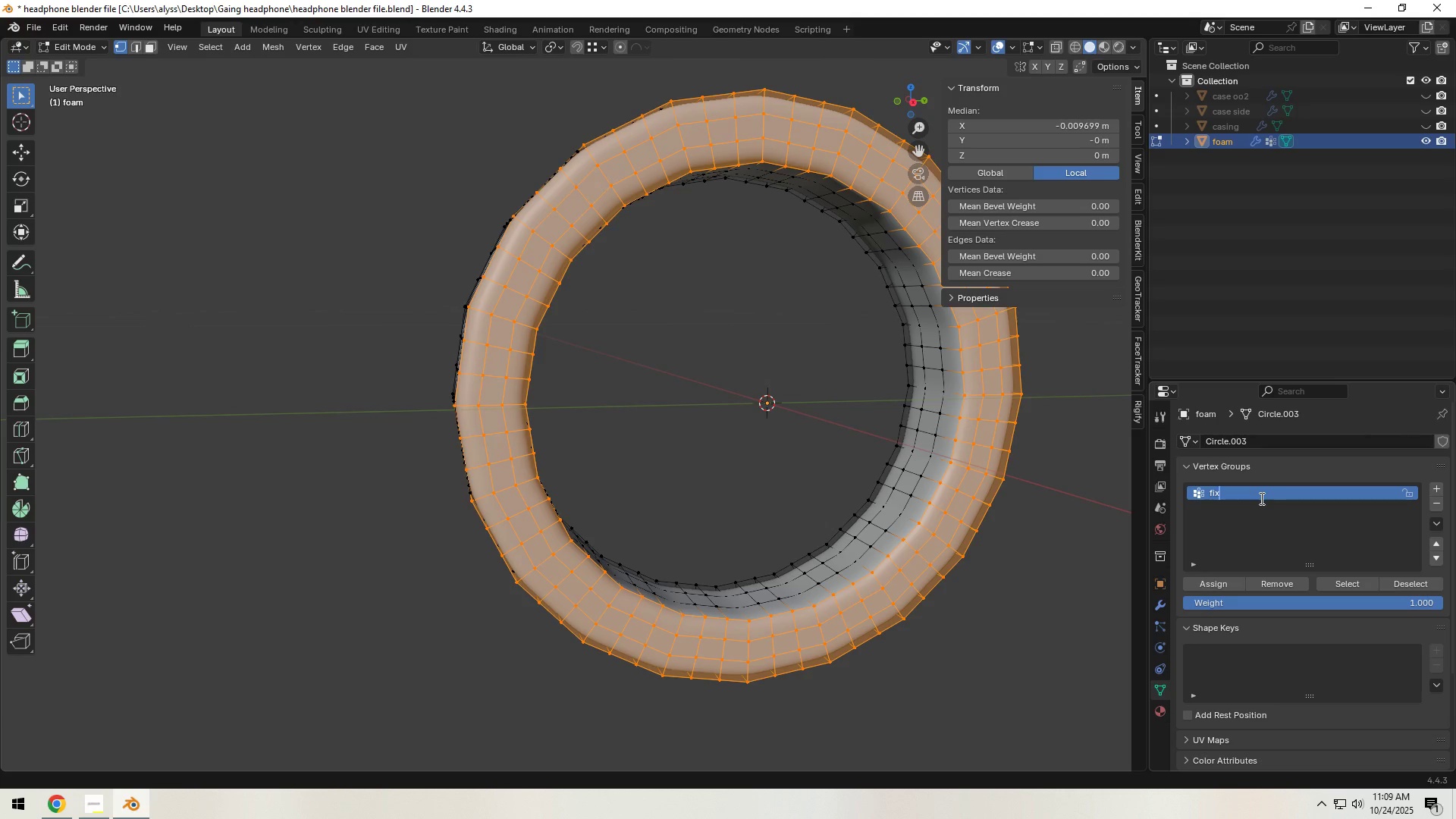 
key(Enter)
 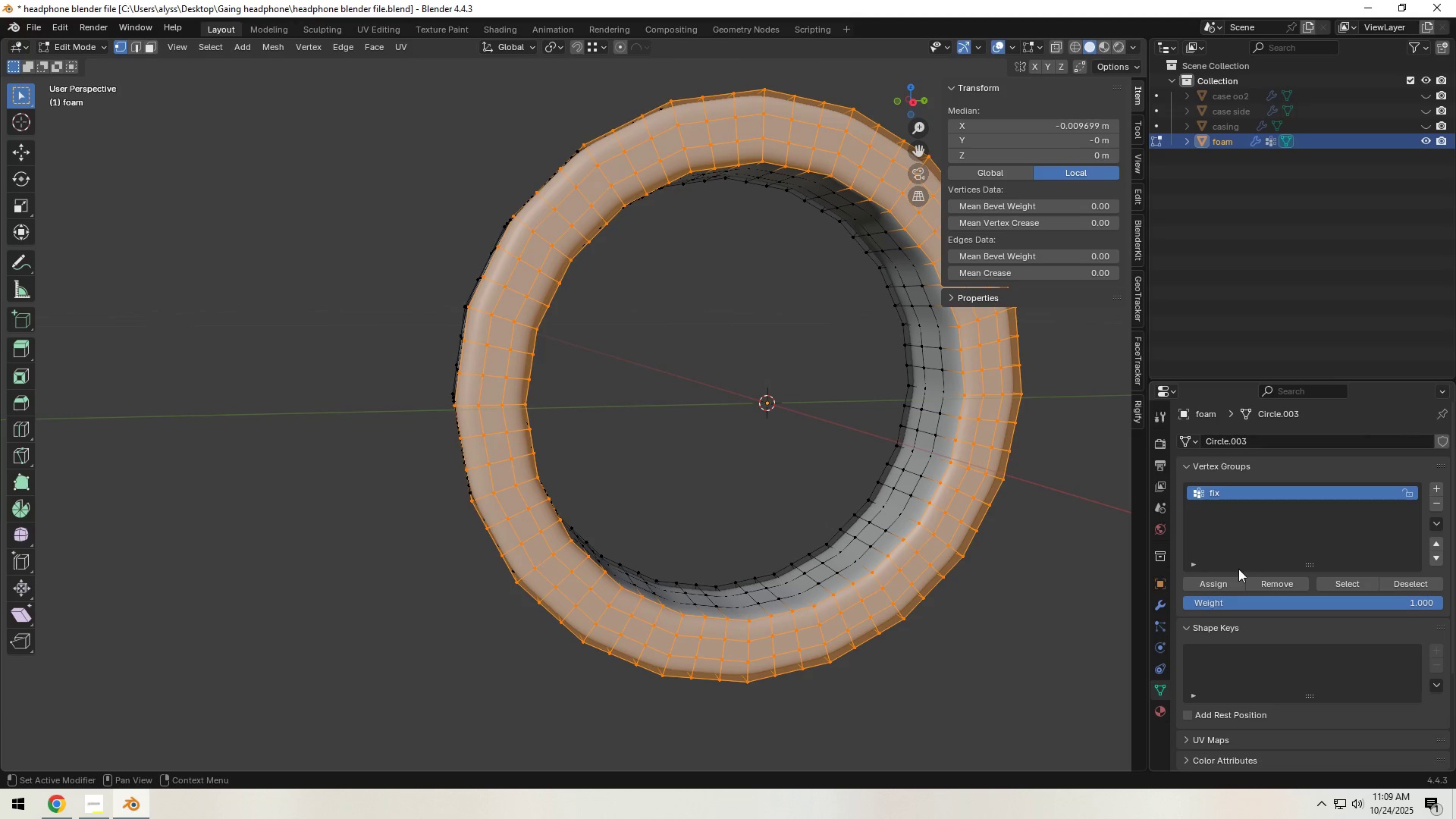 
left_click([1215, 585])
 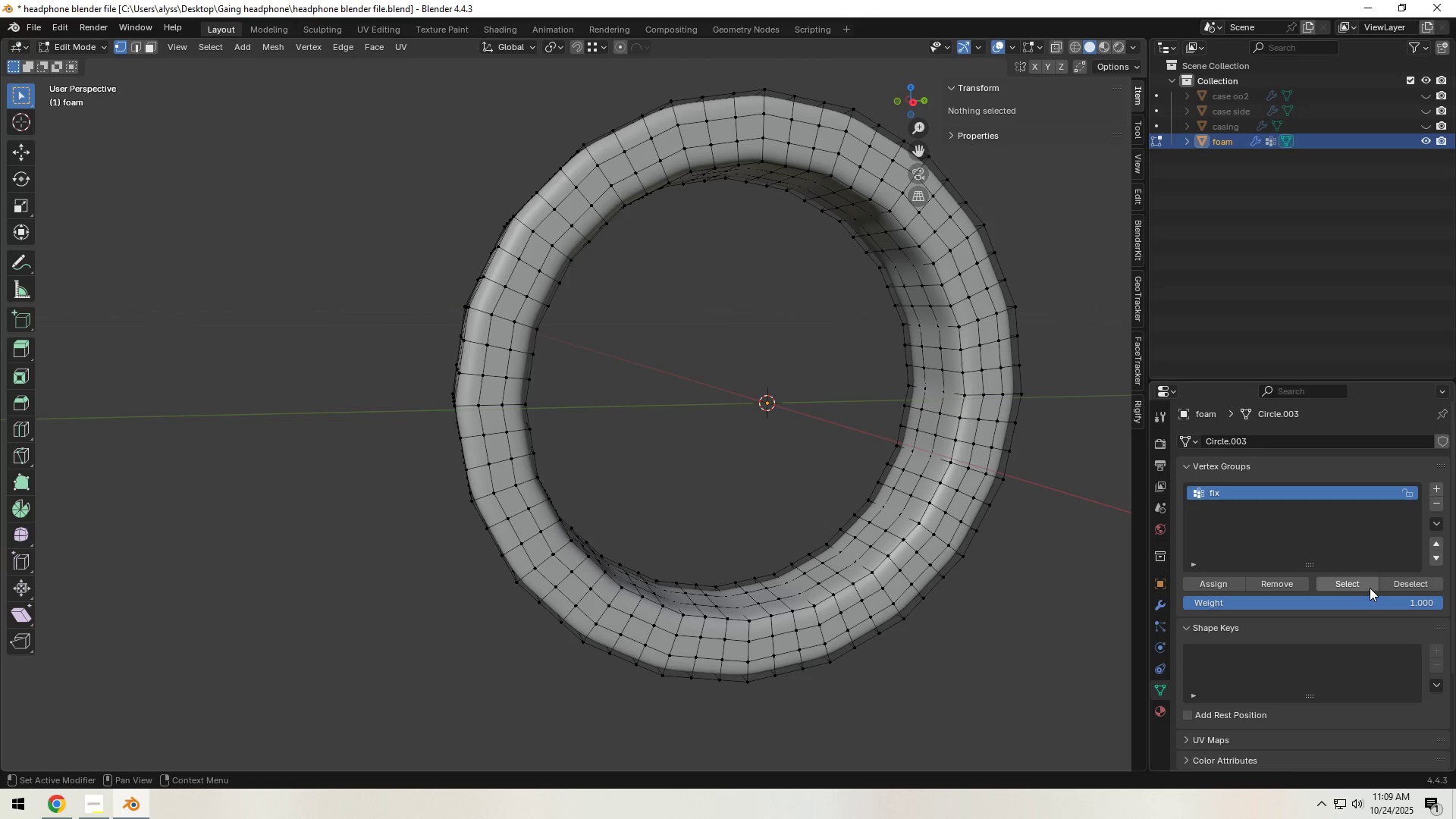 
double_click([1043, 620])
 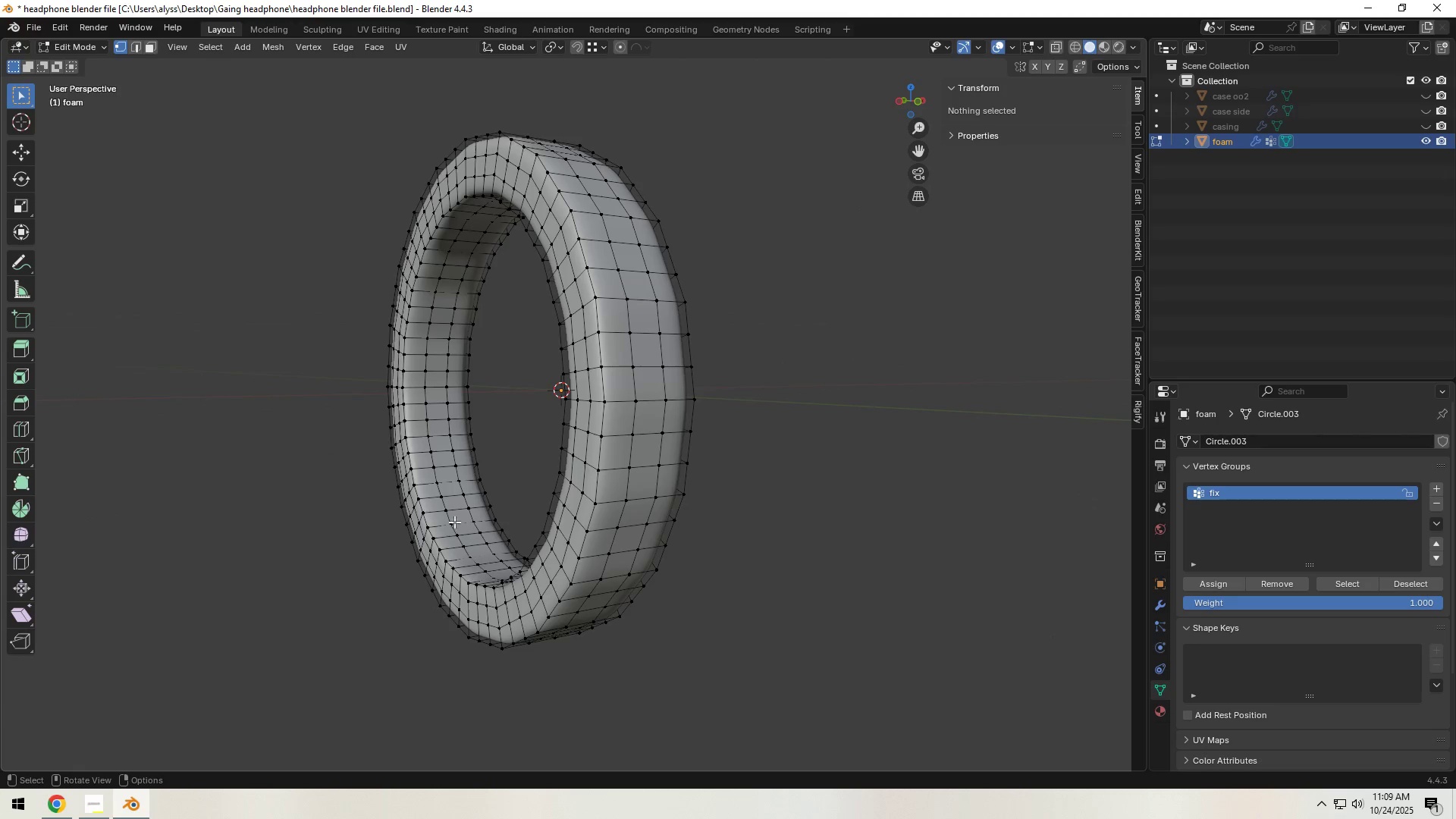 
key(Tab)
 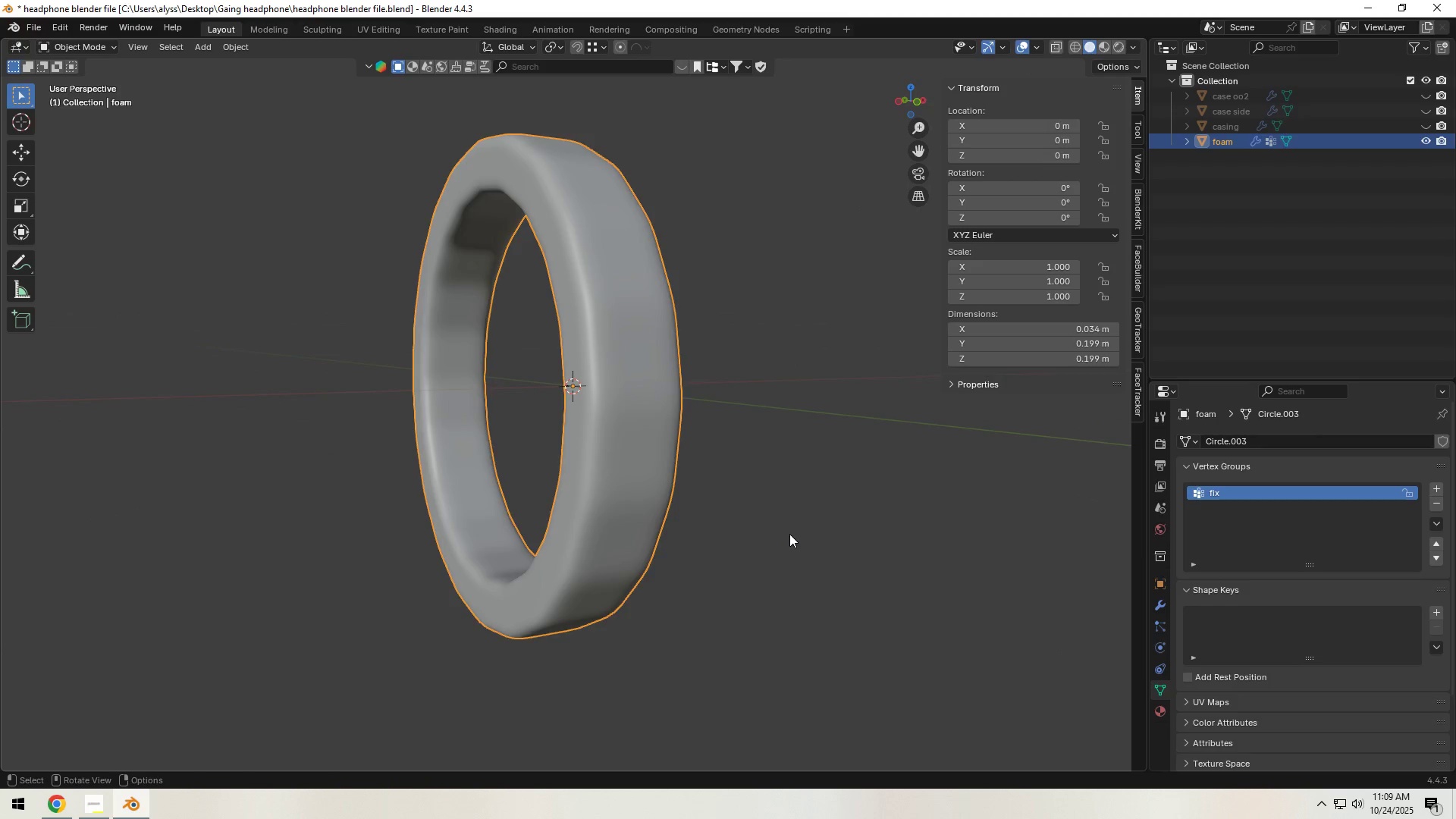 
left_click([789, 534])
 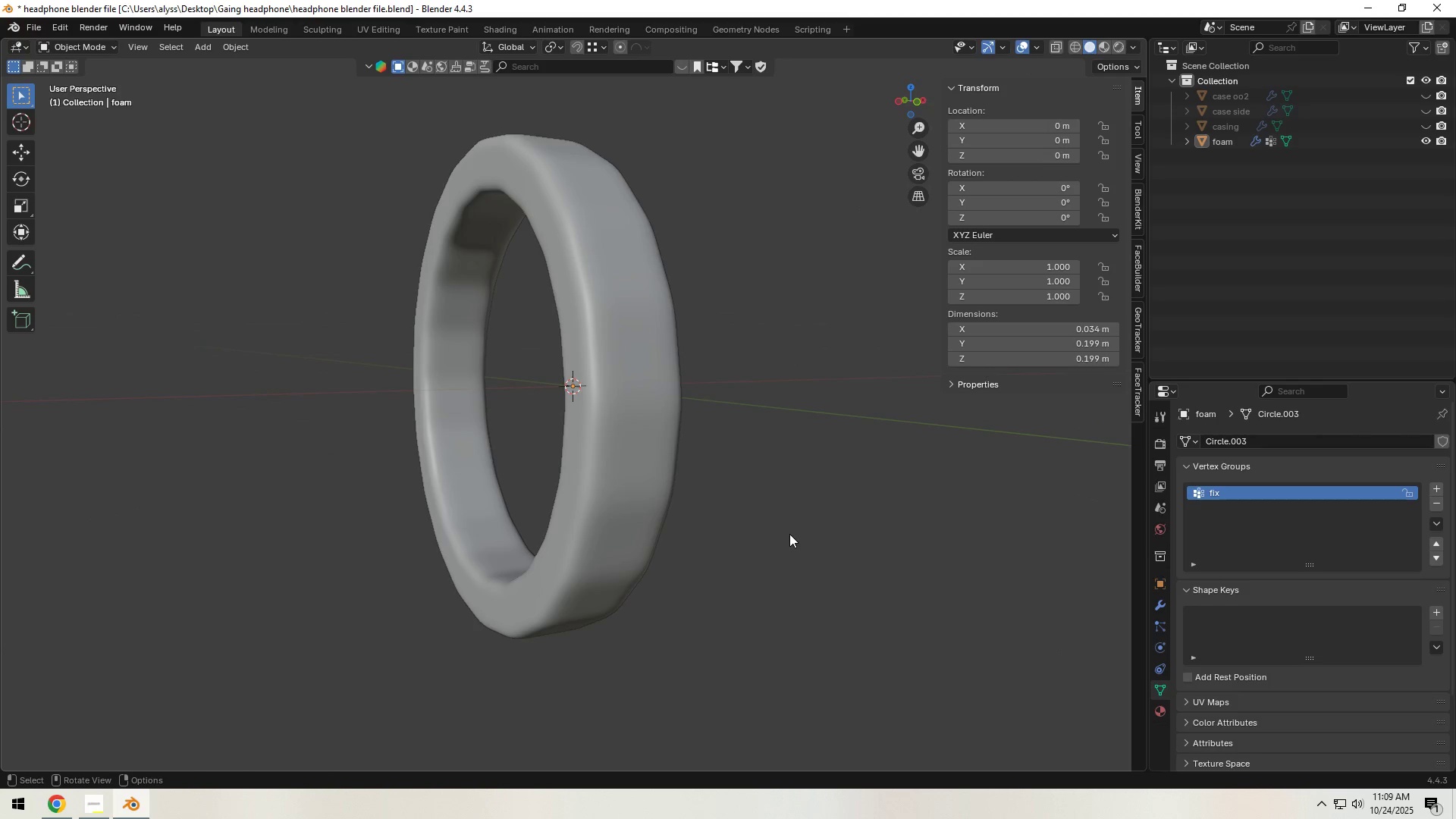 
key(Control+S)
 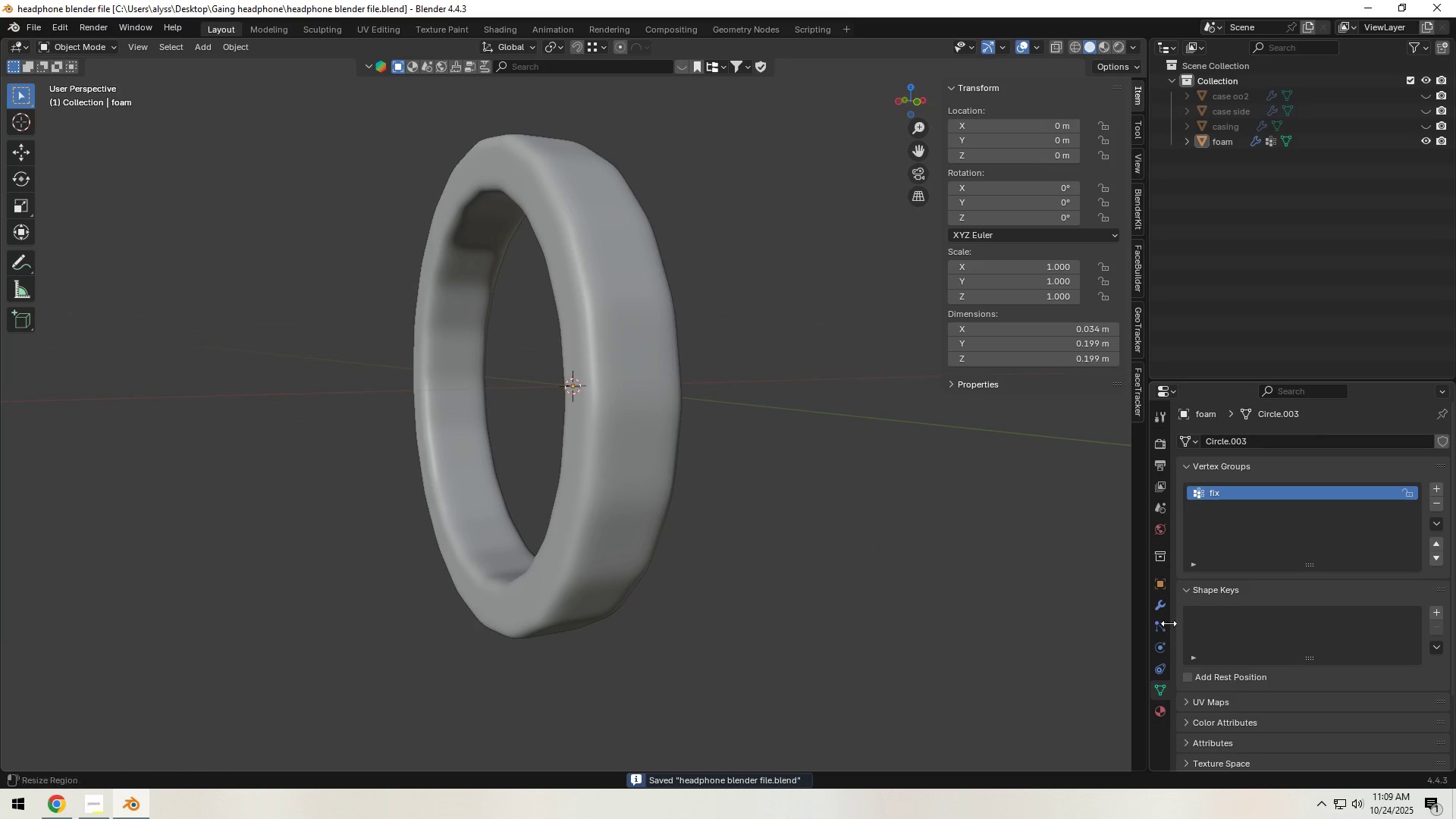 
left_click([1159, 607])
 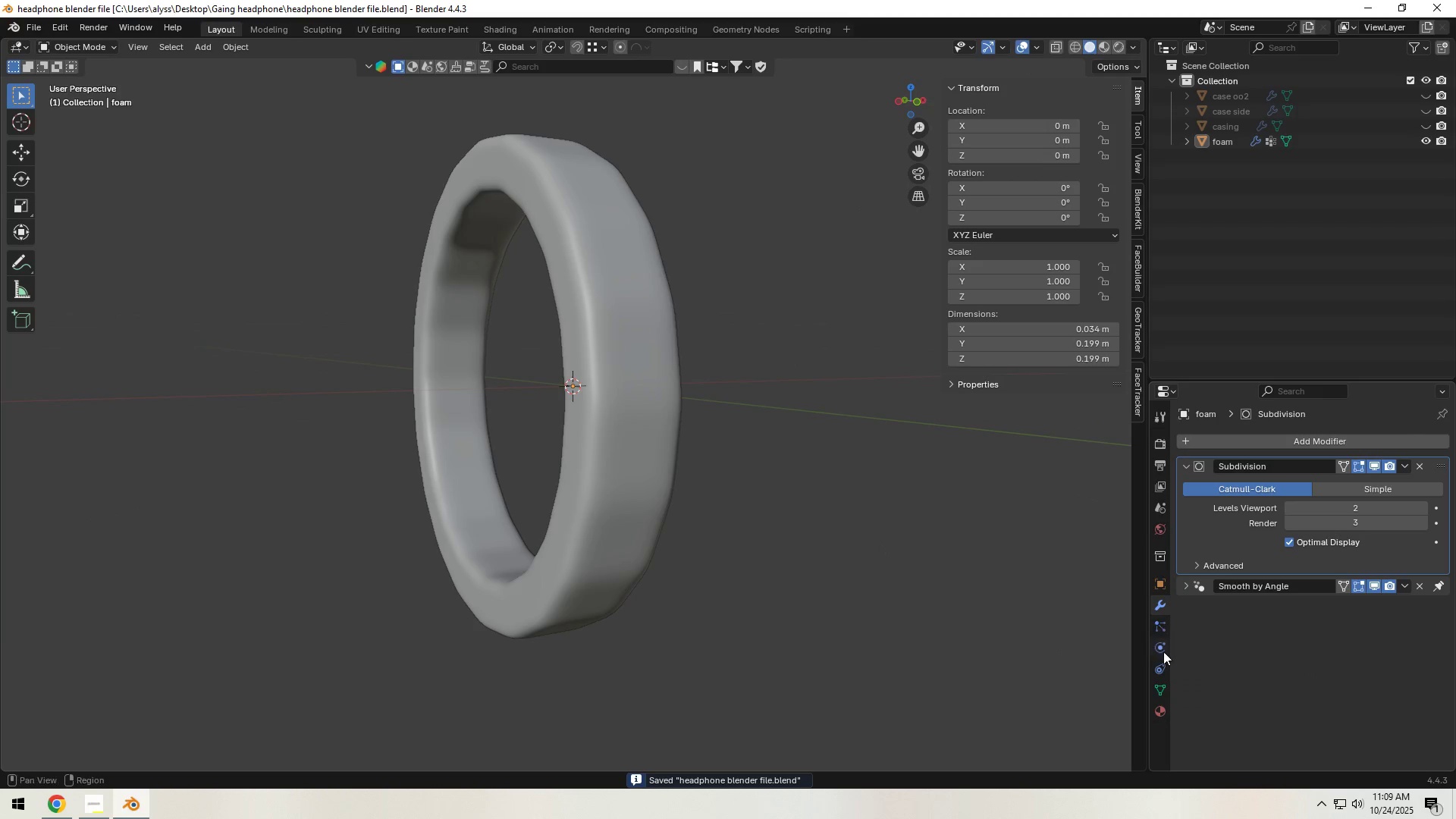 
left_click([1163, 652])
 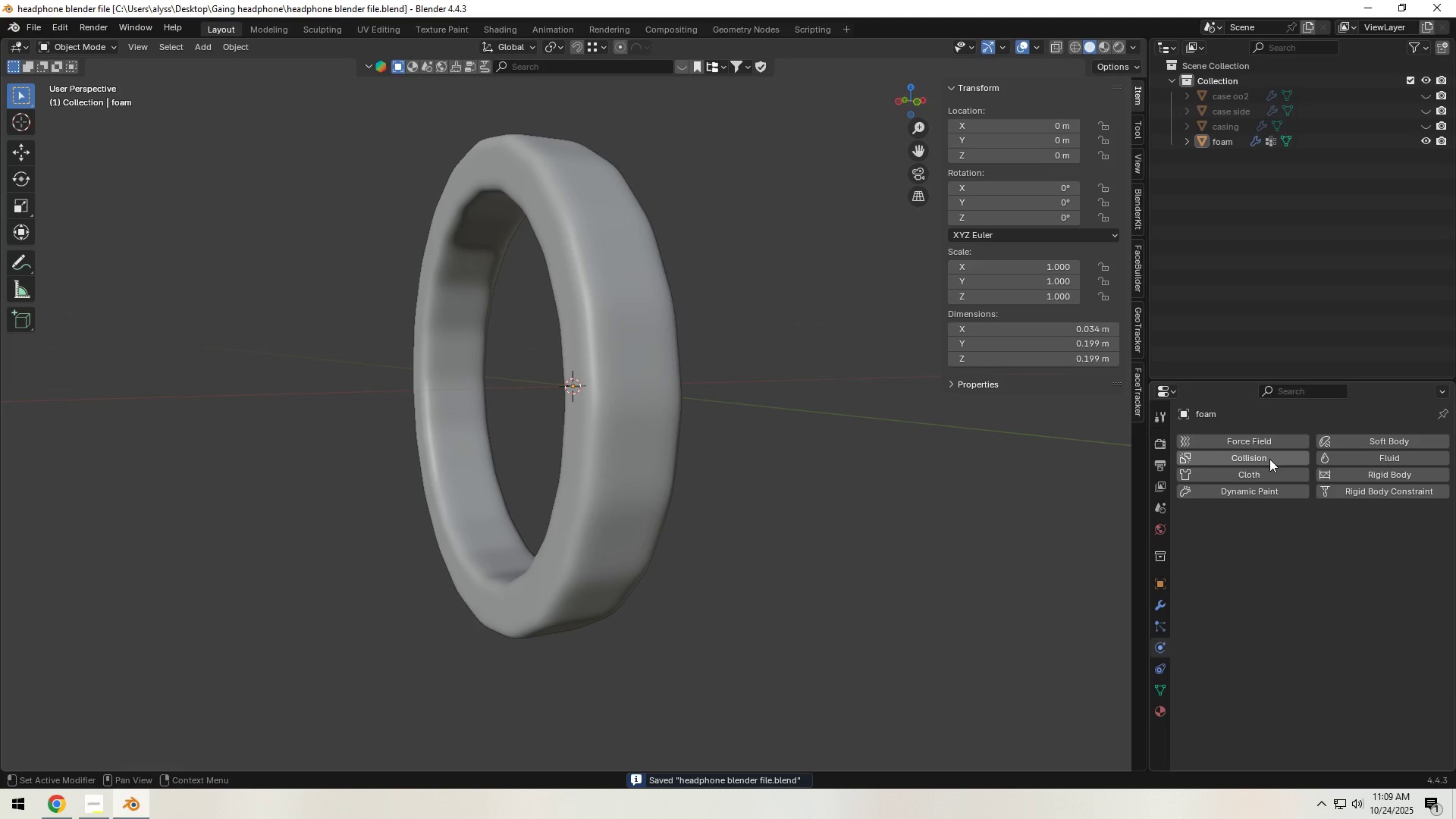 
mouse_move([1365, 448])
 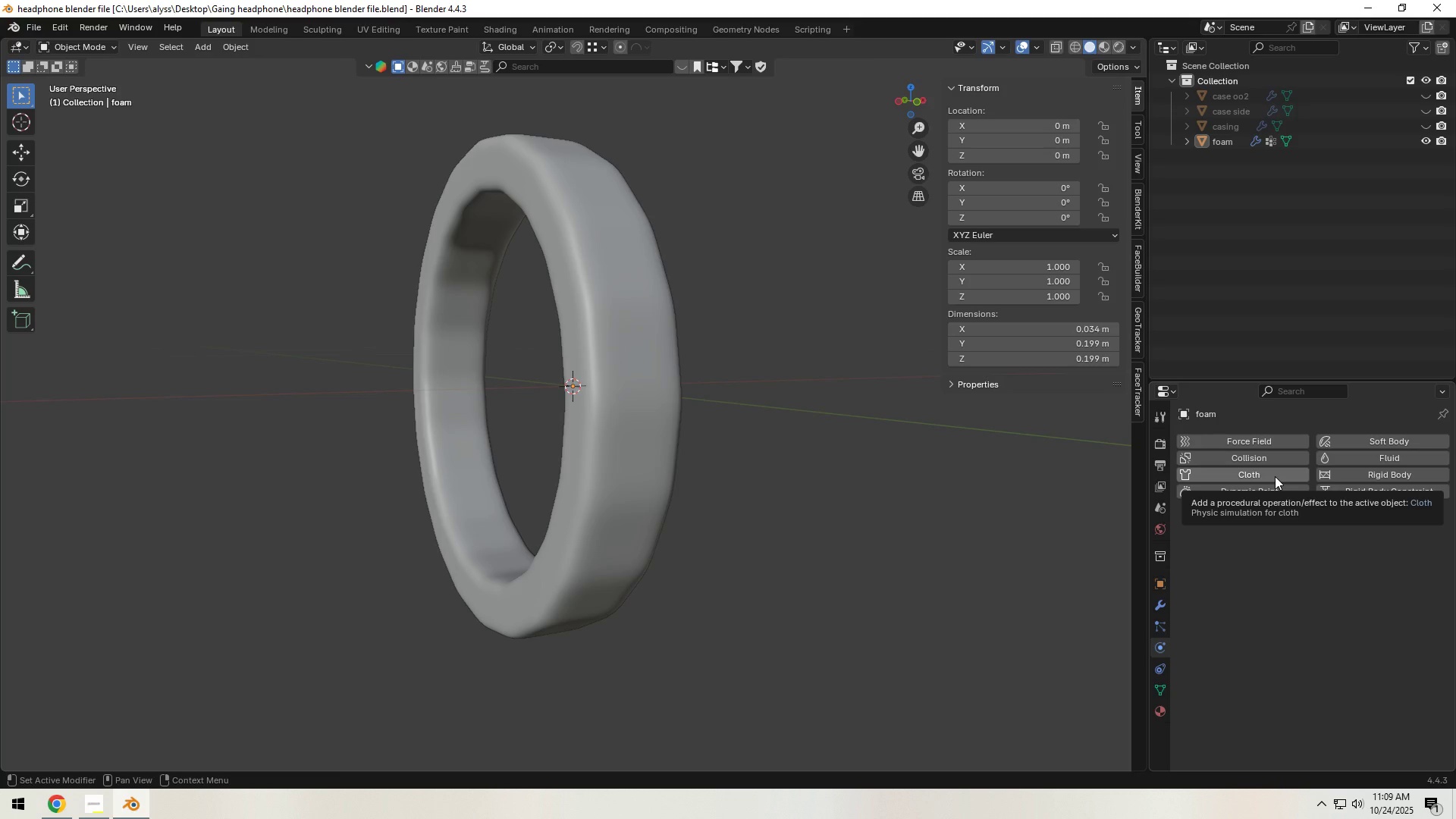 
left_click([1275, 476])
 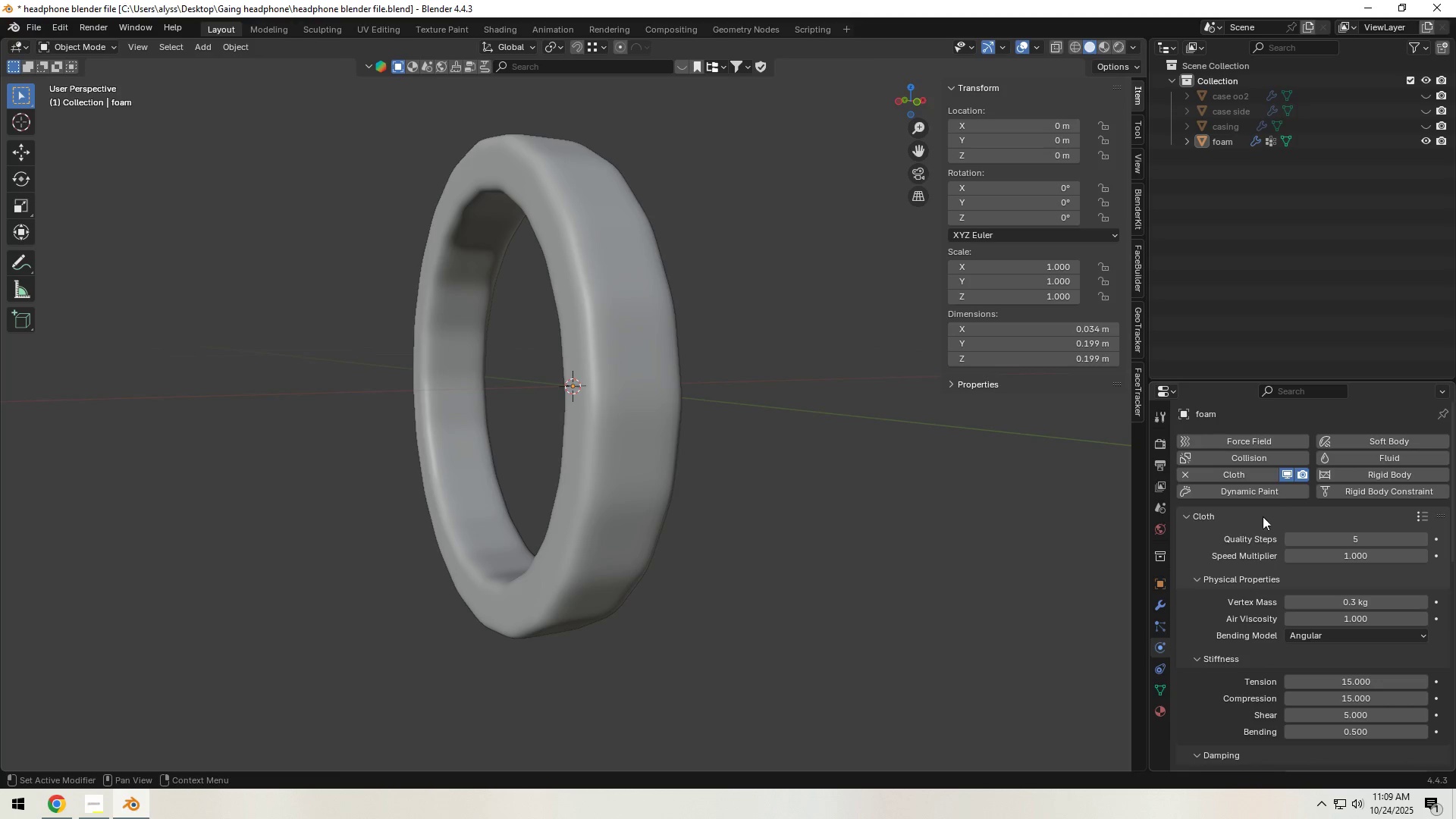 
scroll: coordinate [1232, 648], scroll_direction: down, amount: 11.0
 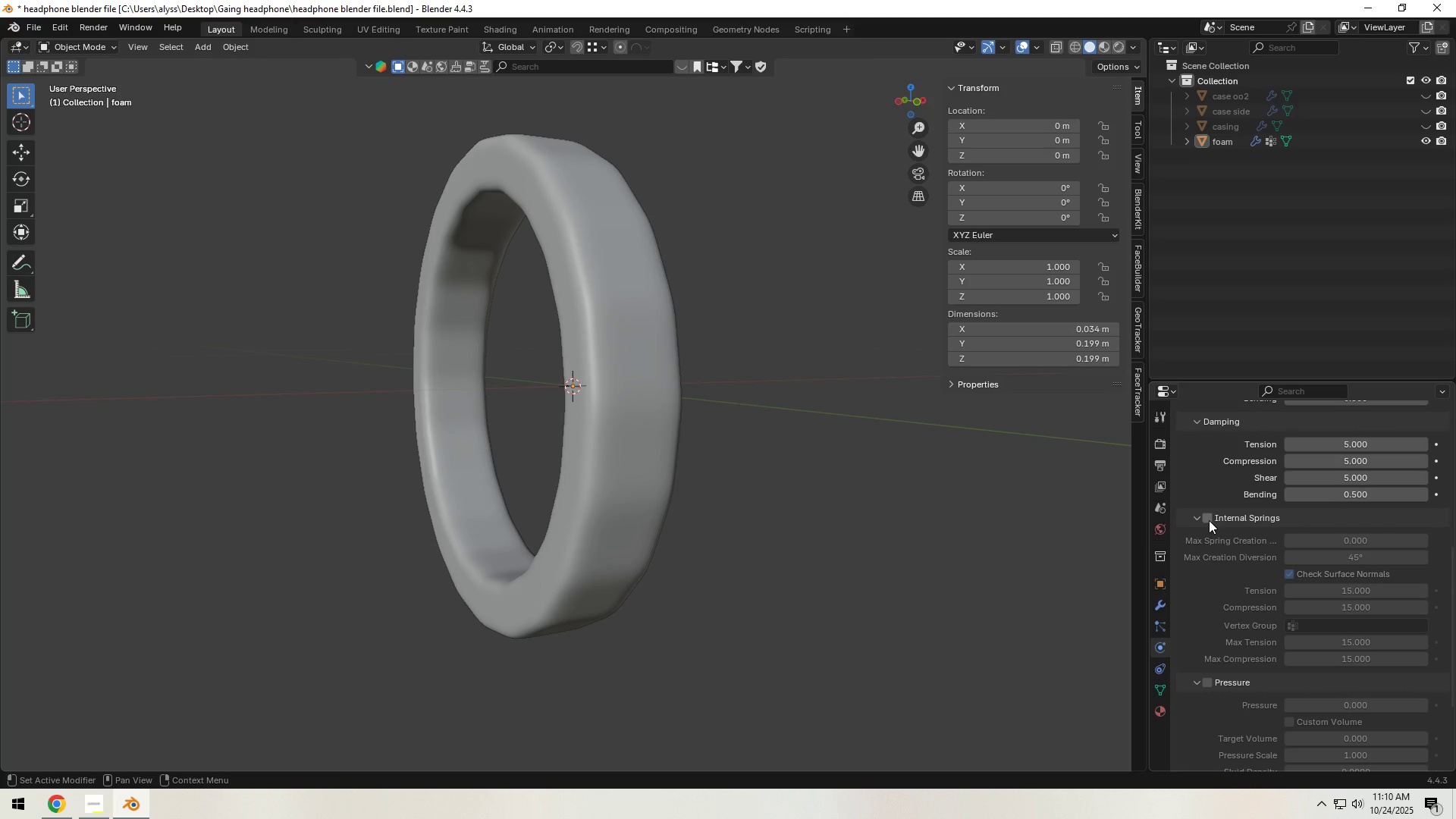 
left_click([1209, 520])
 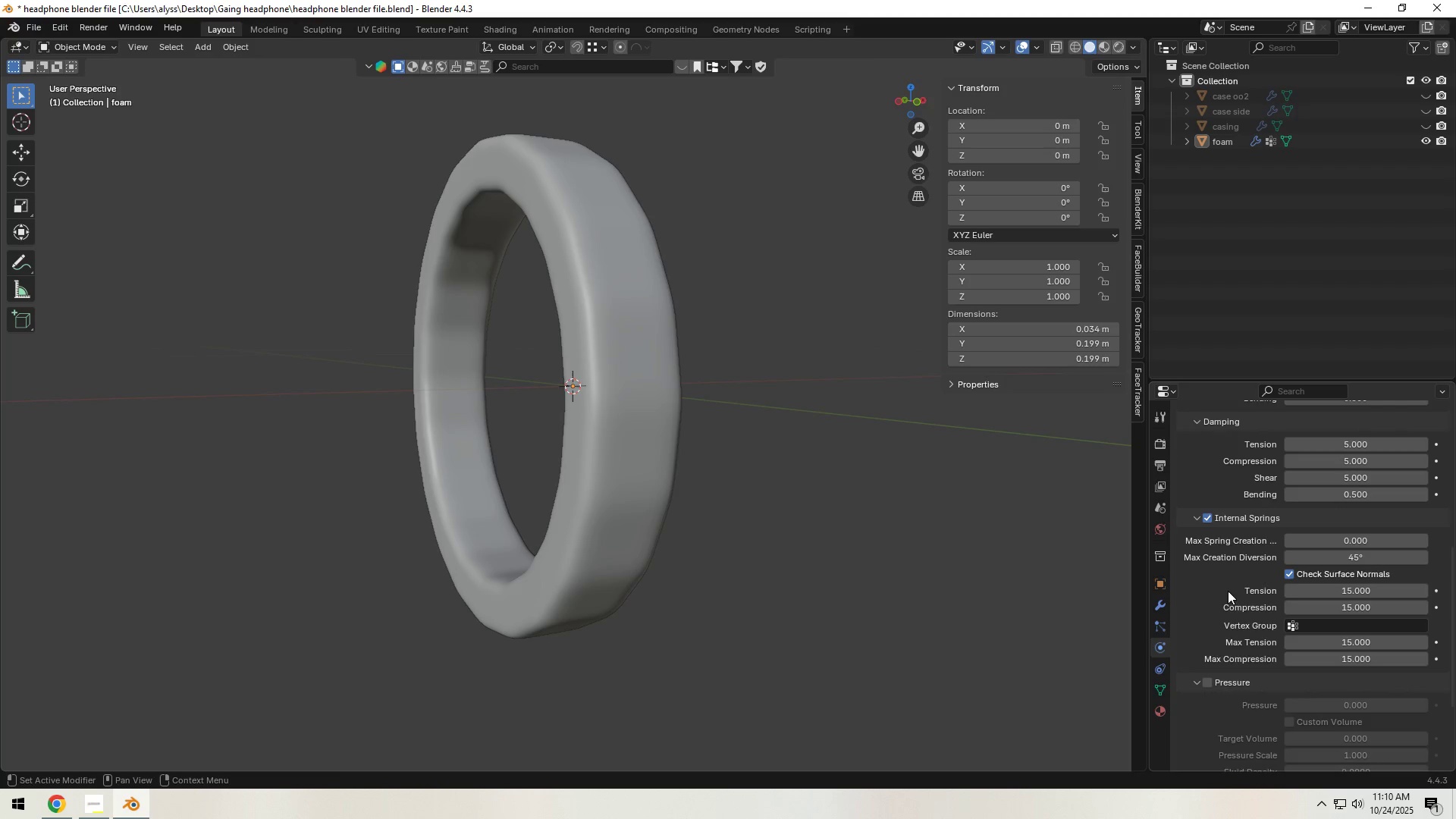 
scroll: coordinate [1207, 607], scroll_direction: down, amount: 7.0
 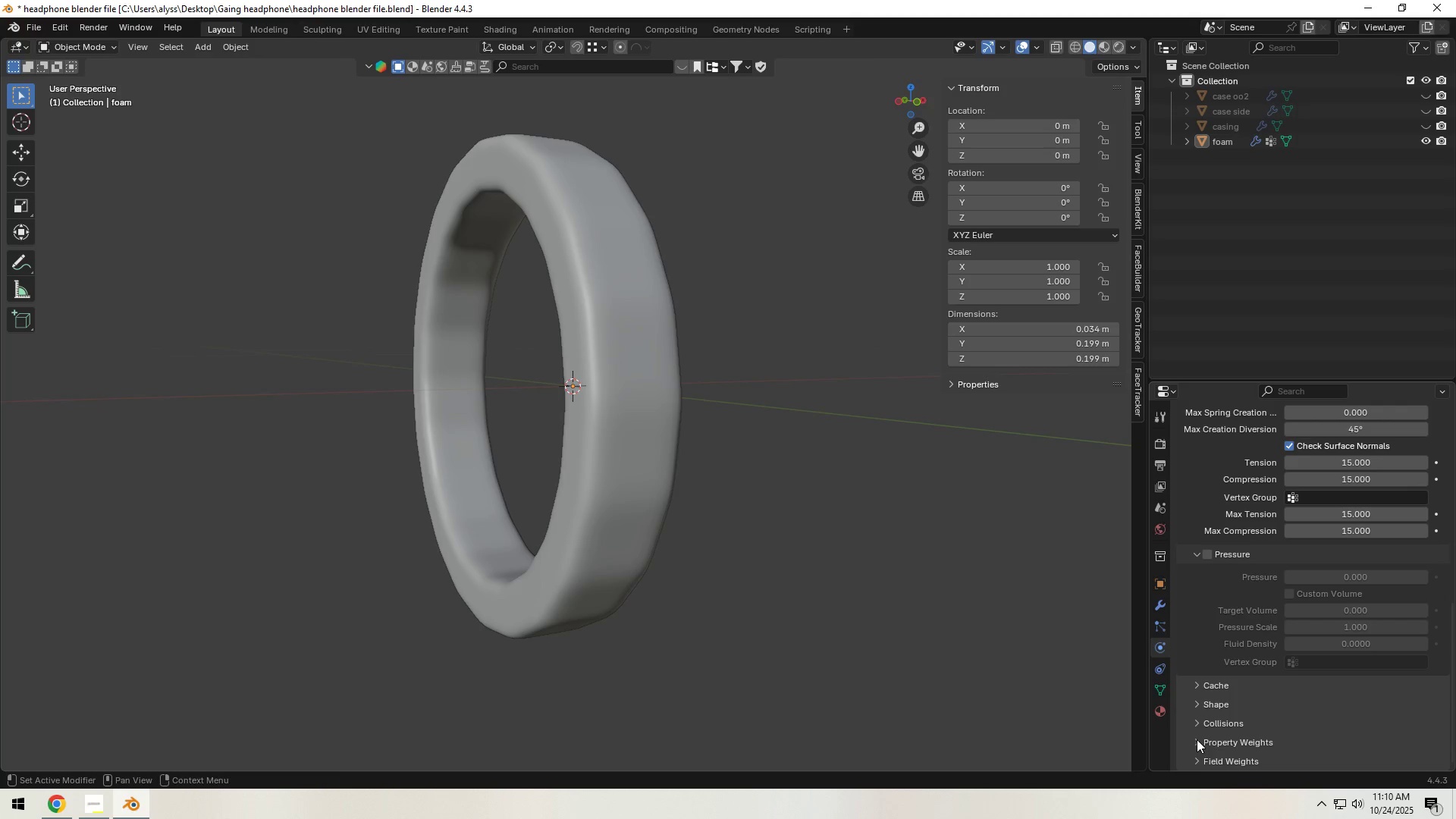 
left_click([1197, 708])
 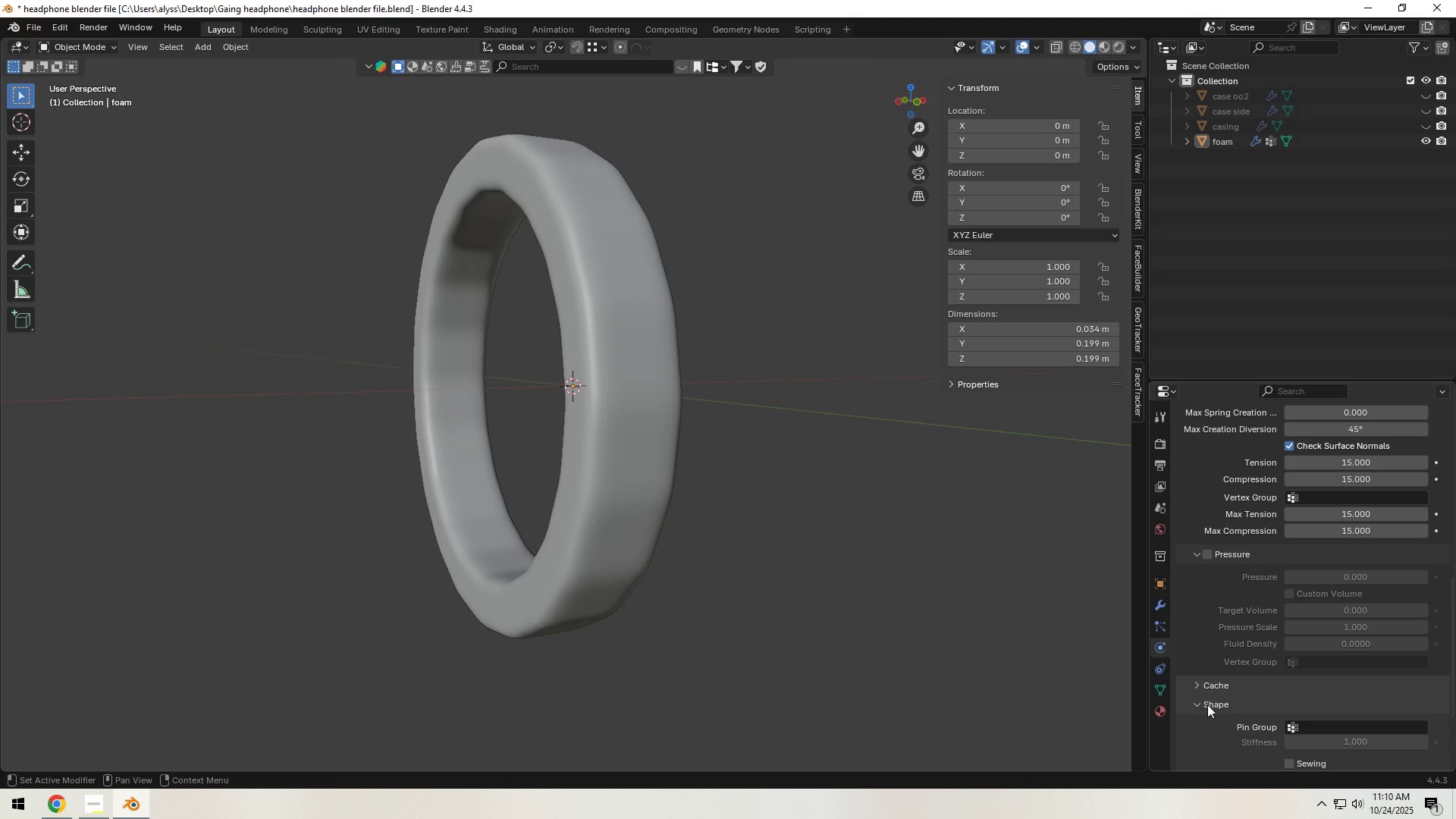 
scroll: coordinate [1211, 704], scroll_direction: down, amount: 3.0
 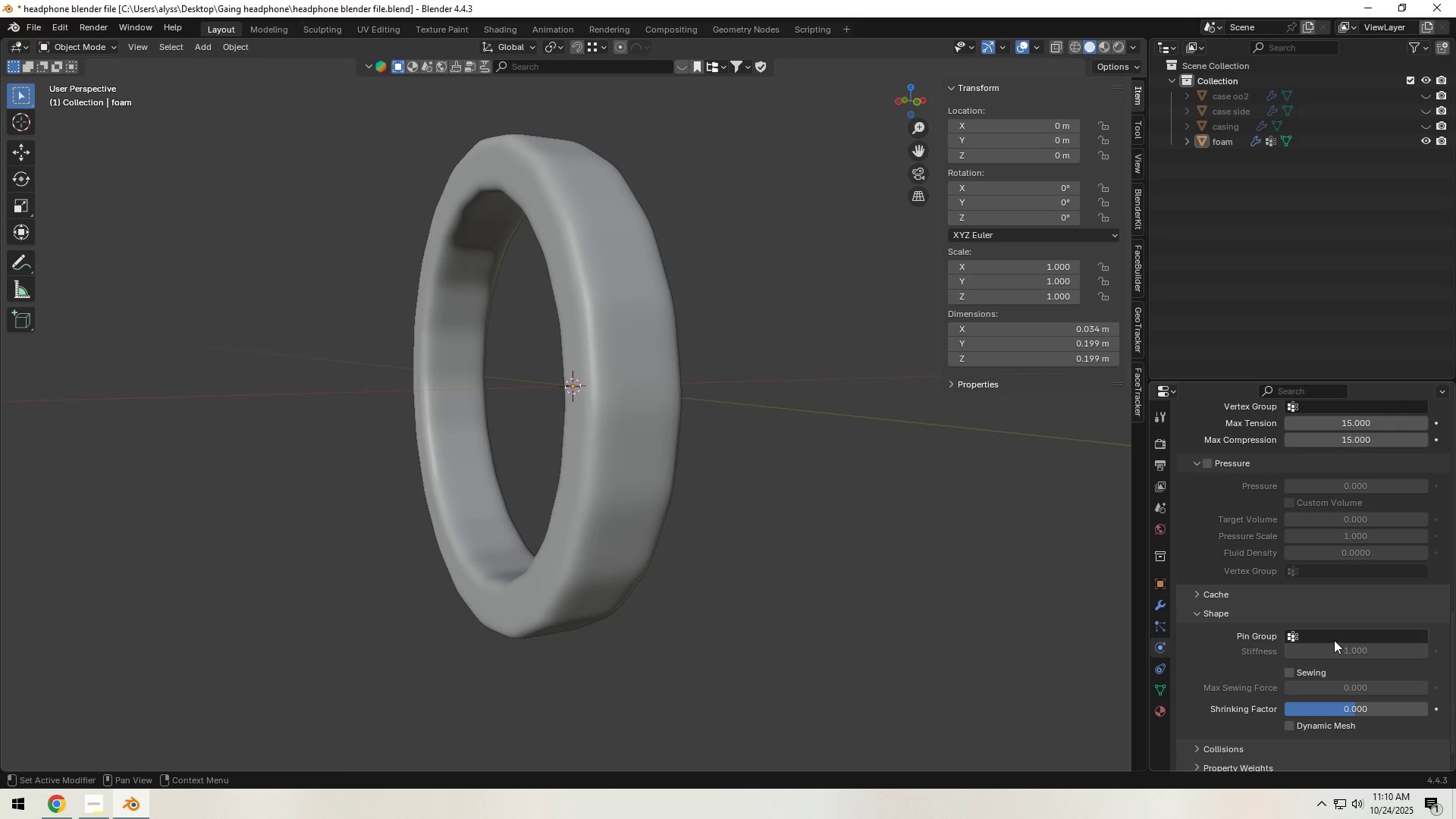 
left_click([1334, 640])
 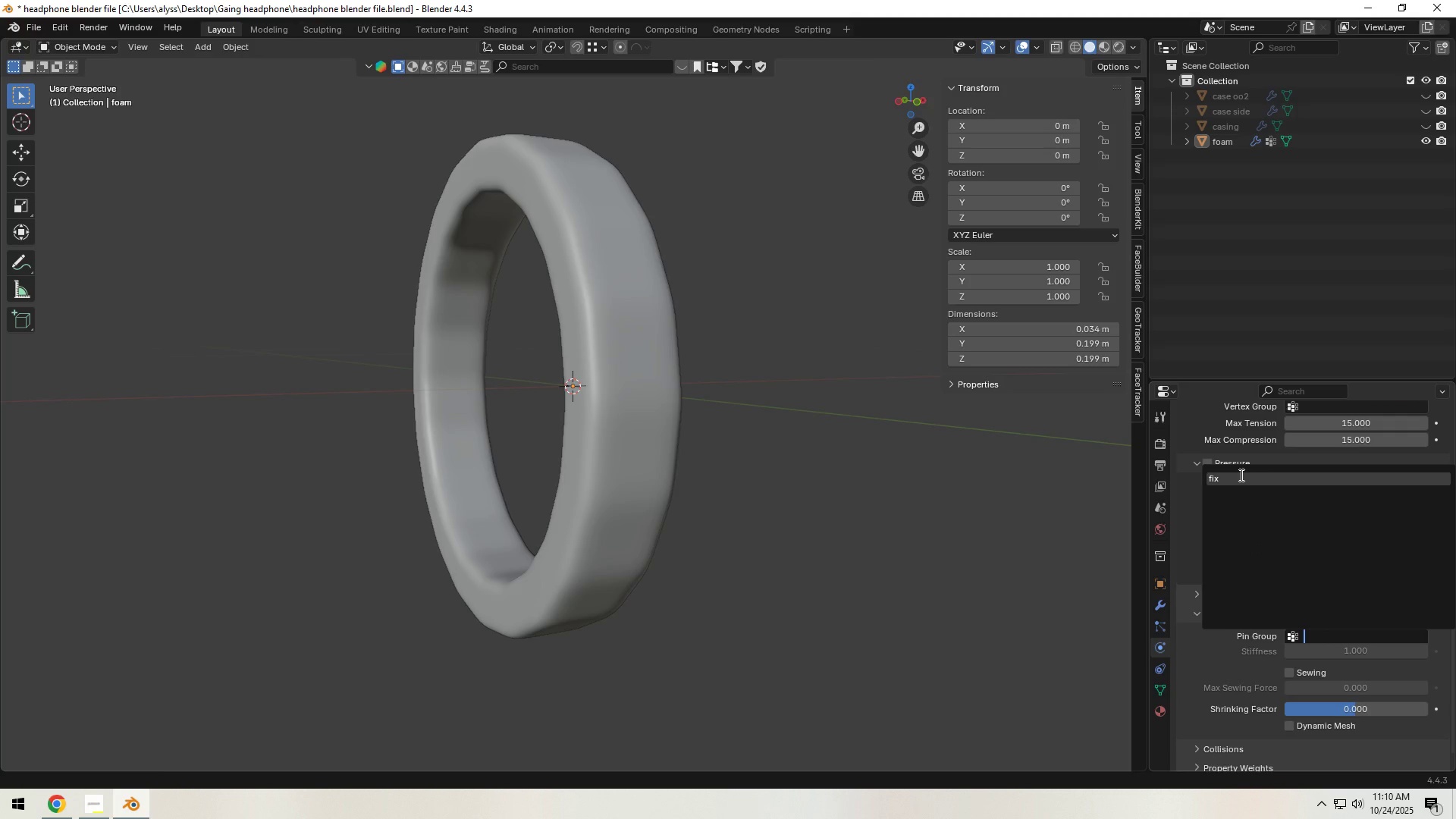 
left_click([1240, 475])
 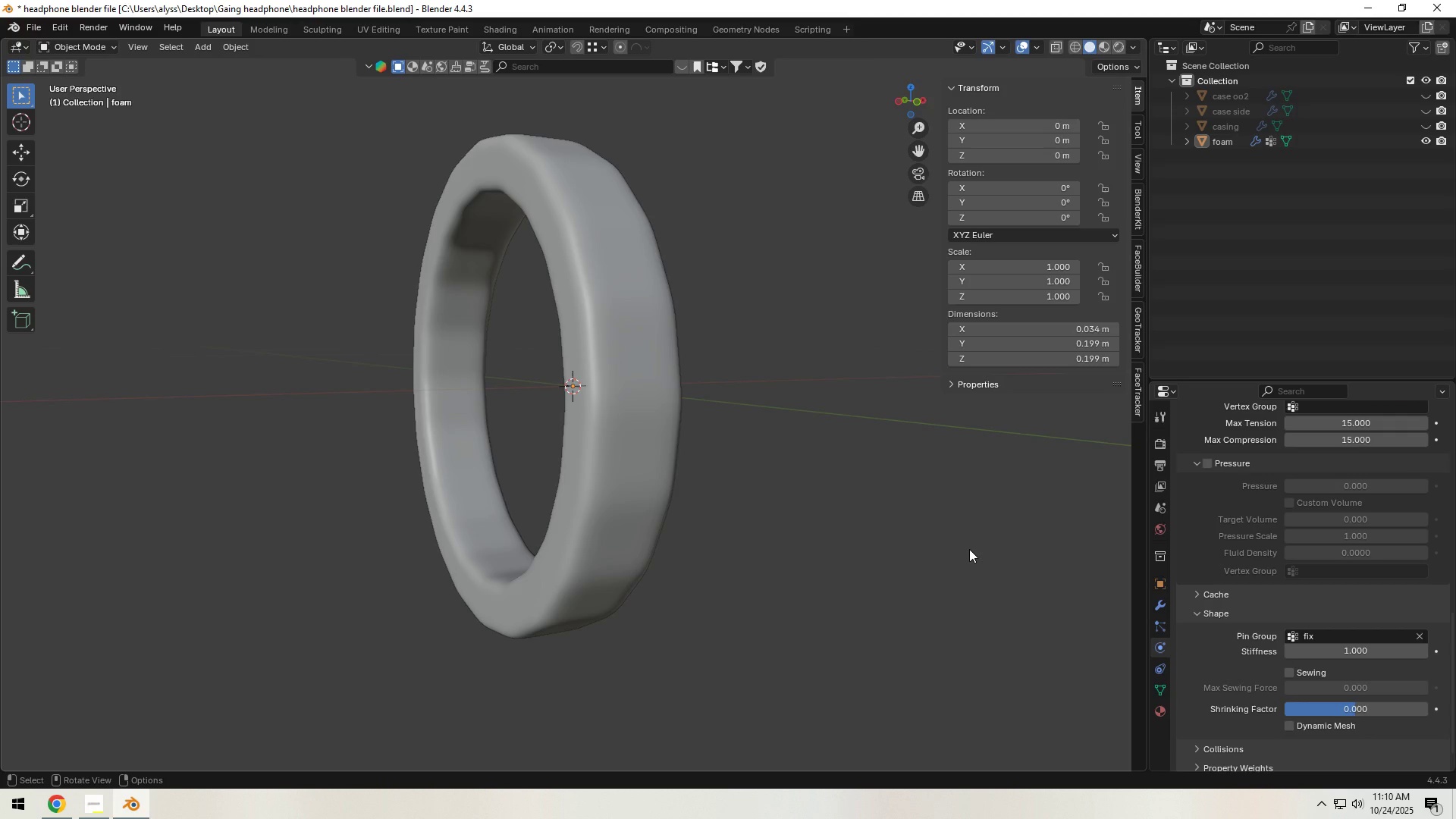 
left_click([969, 549])
 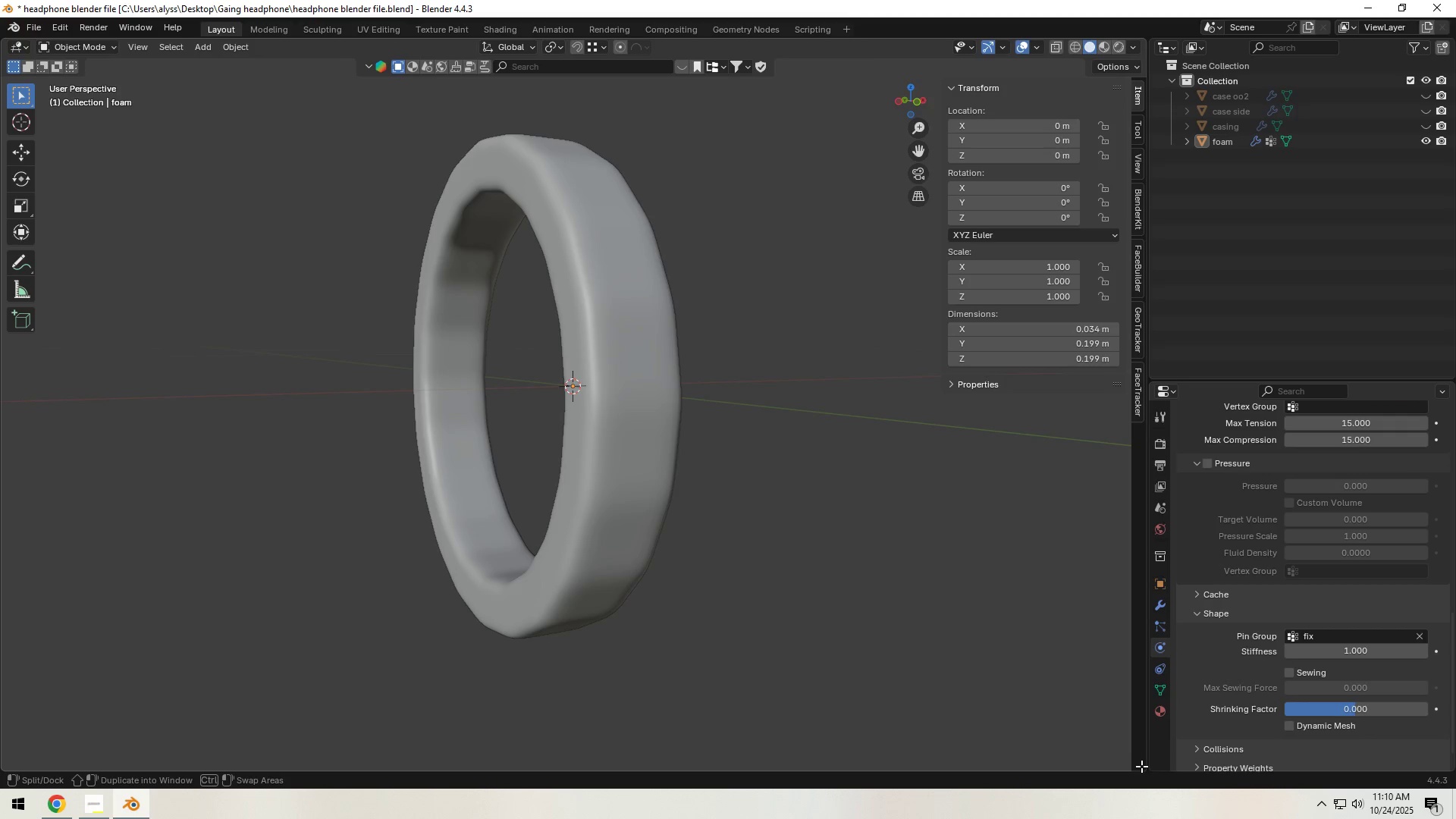 
left_click_drag(start_coordinate=[1142, 770], to_coordinate=[1125, 729])
 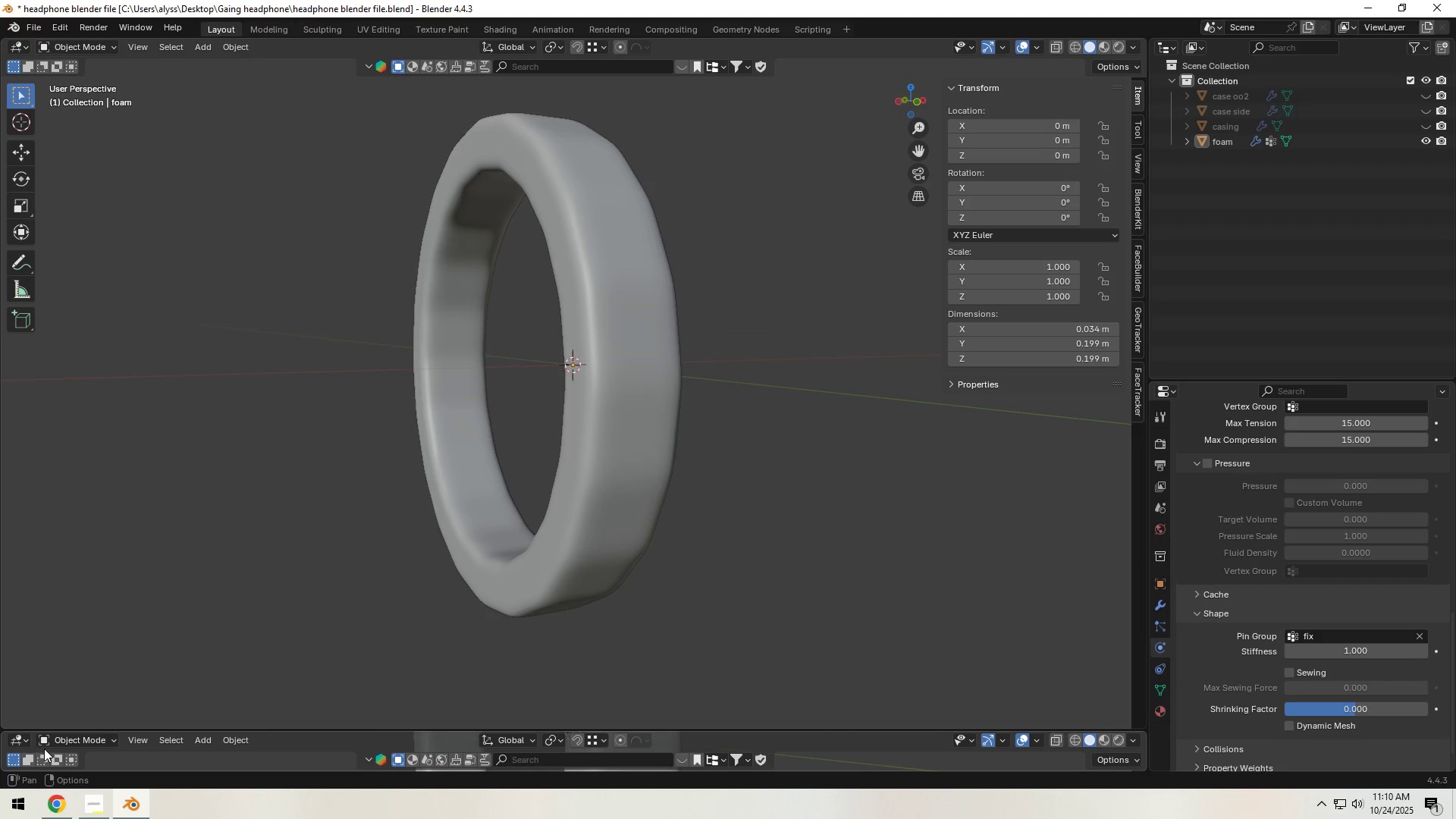 
left_click([17, 739])
 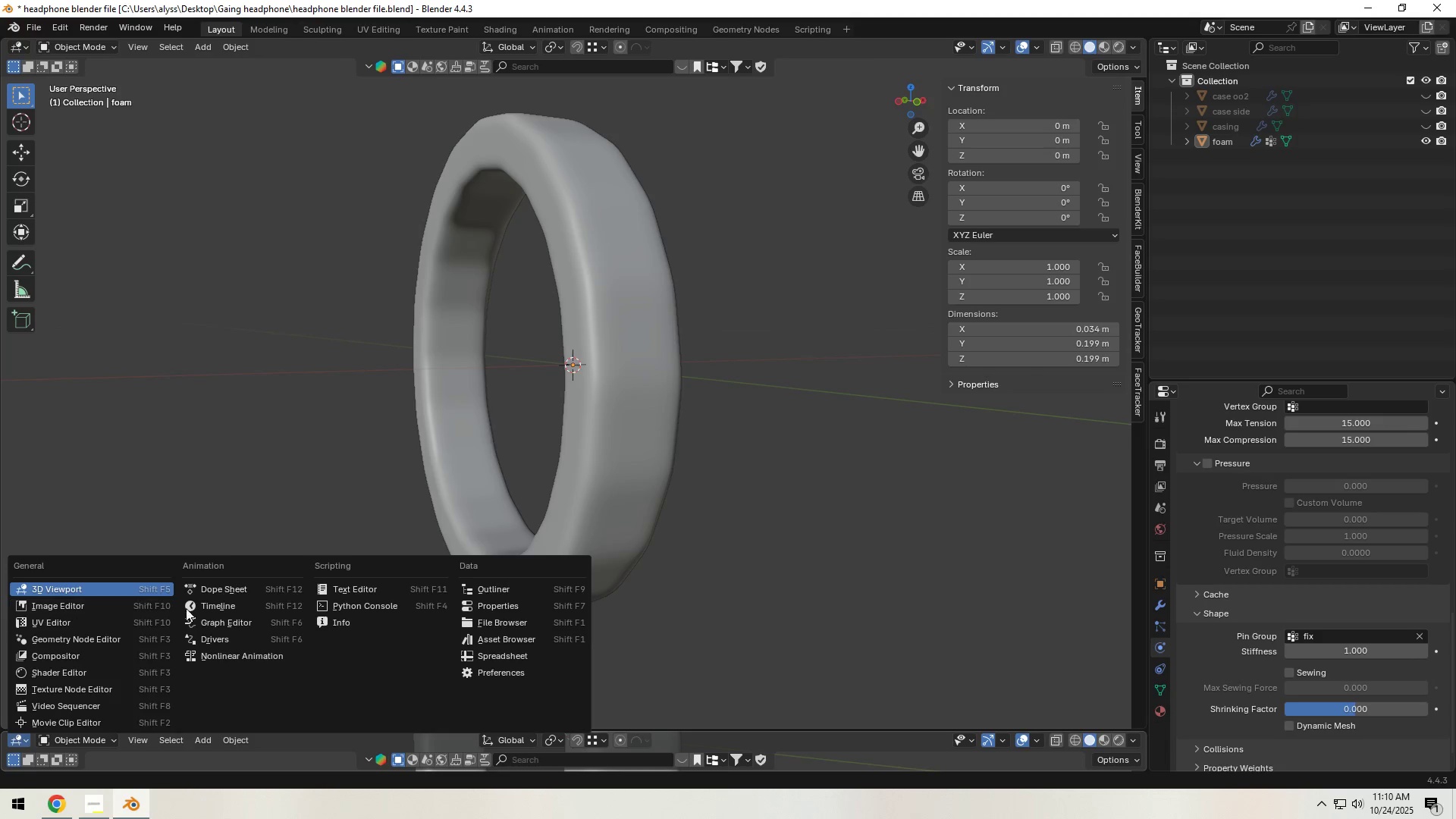 
left_click([218, 606])
 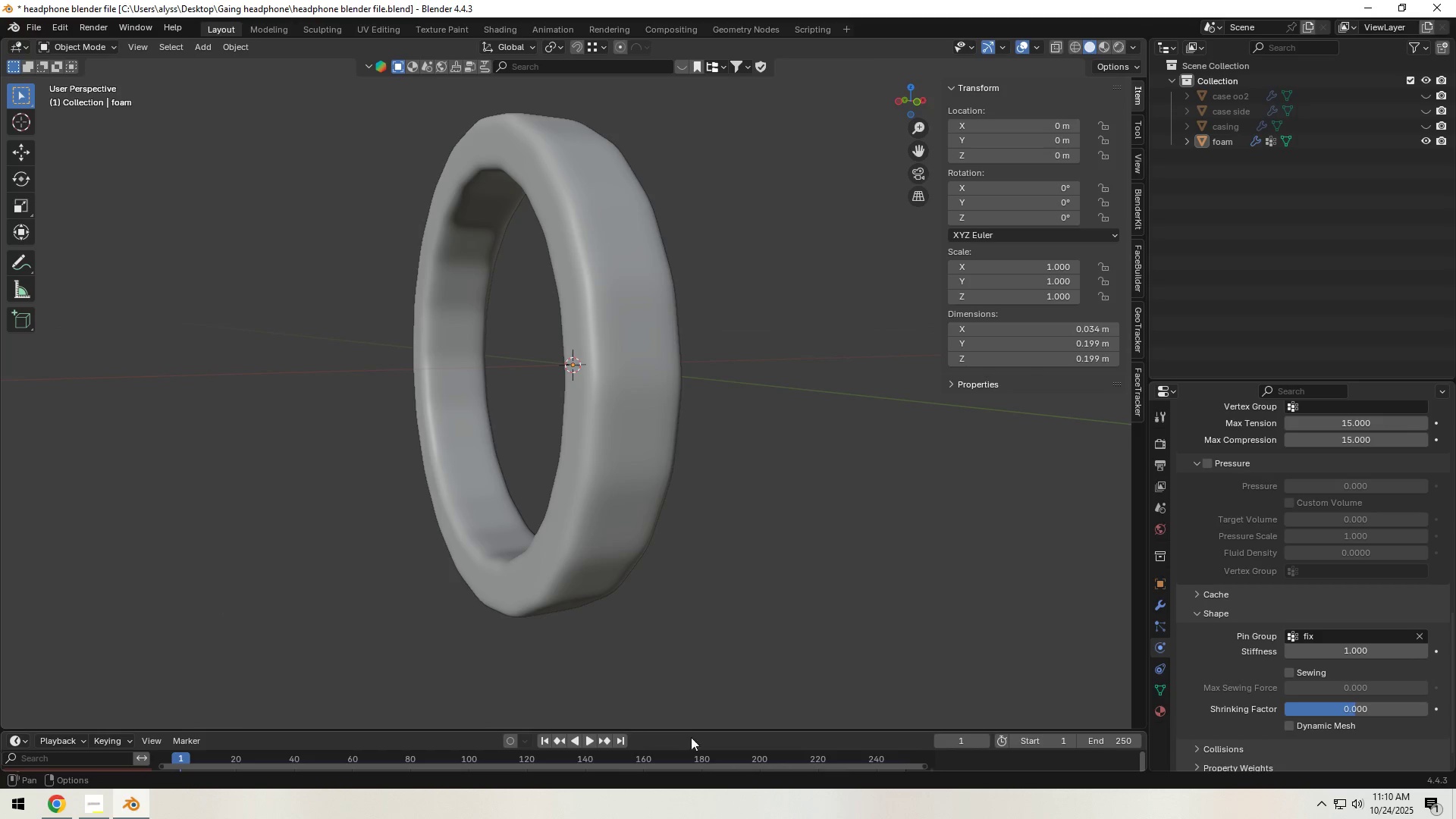 
left_click([1106, 747])
 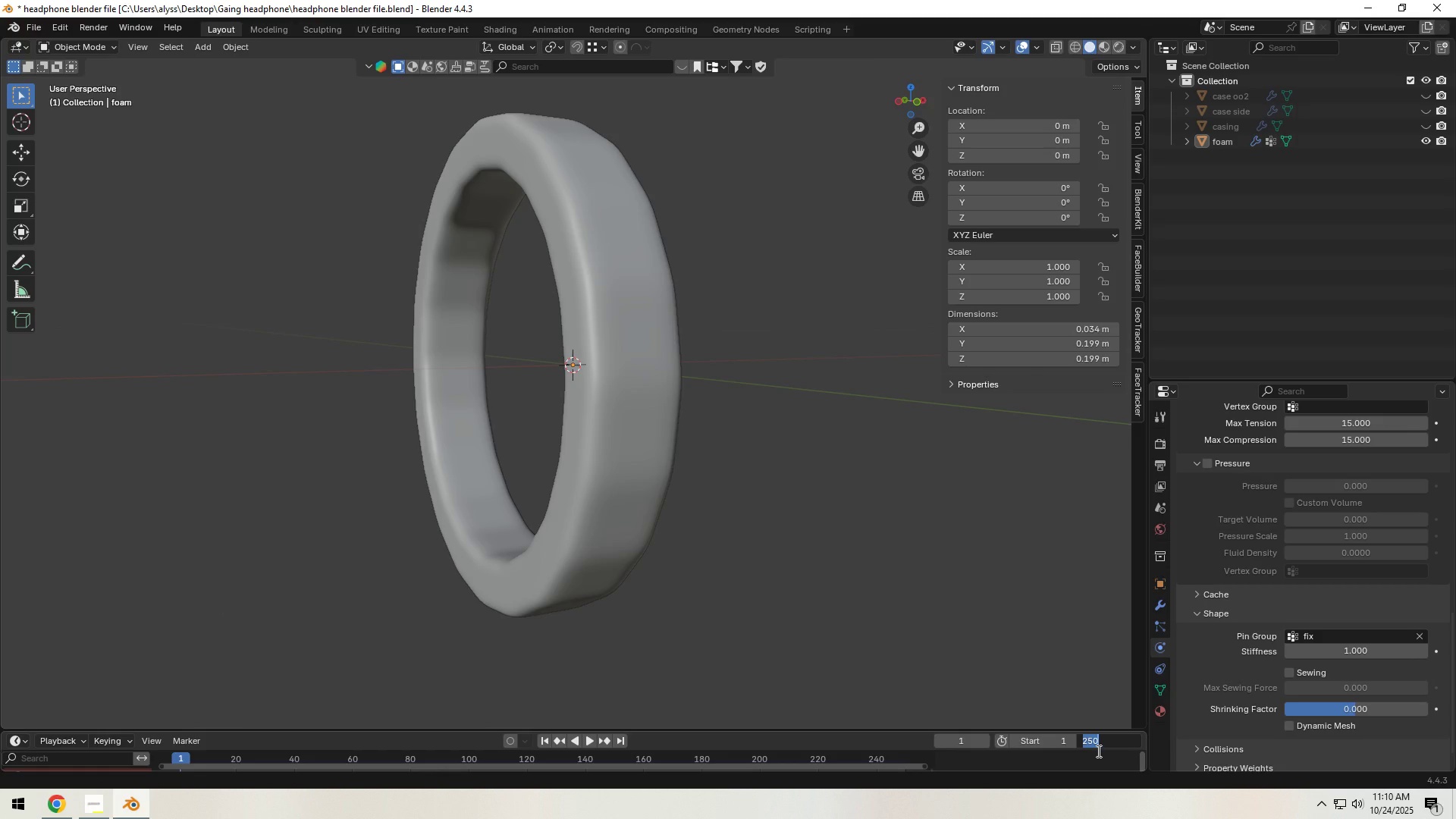 
key(Numpad1)
 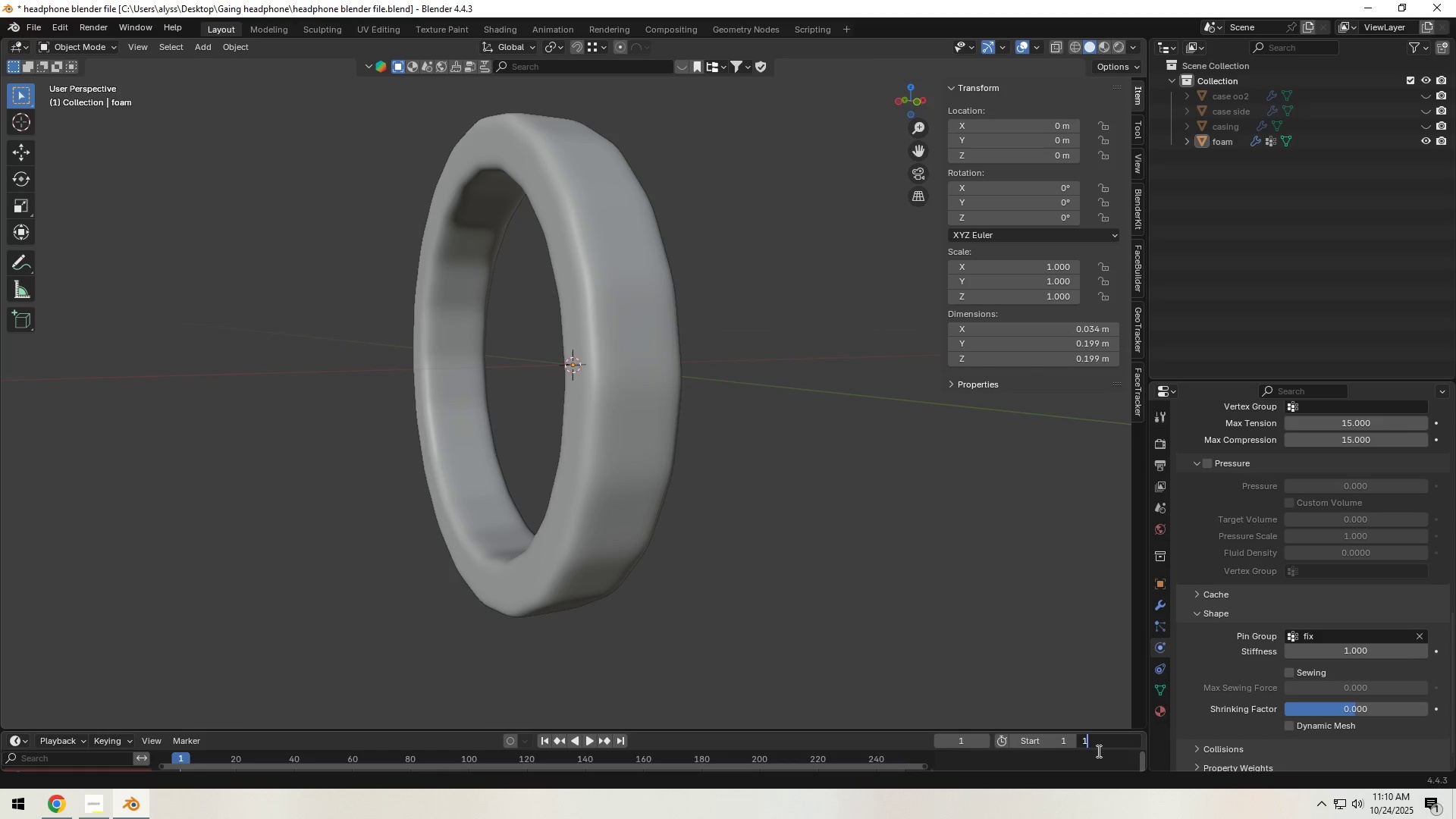 
key(Numpad0)
 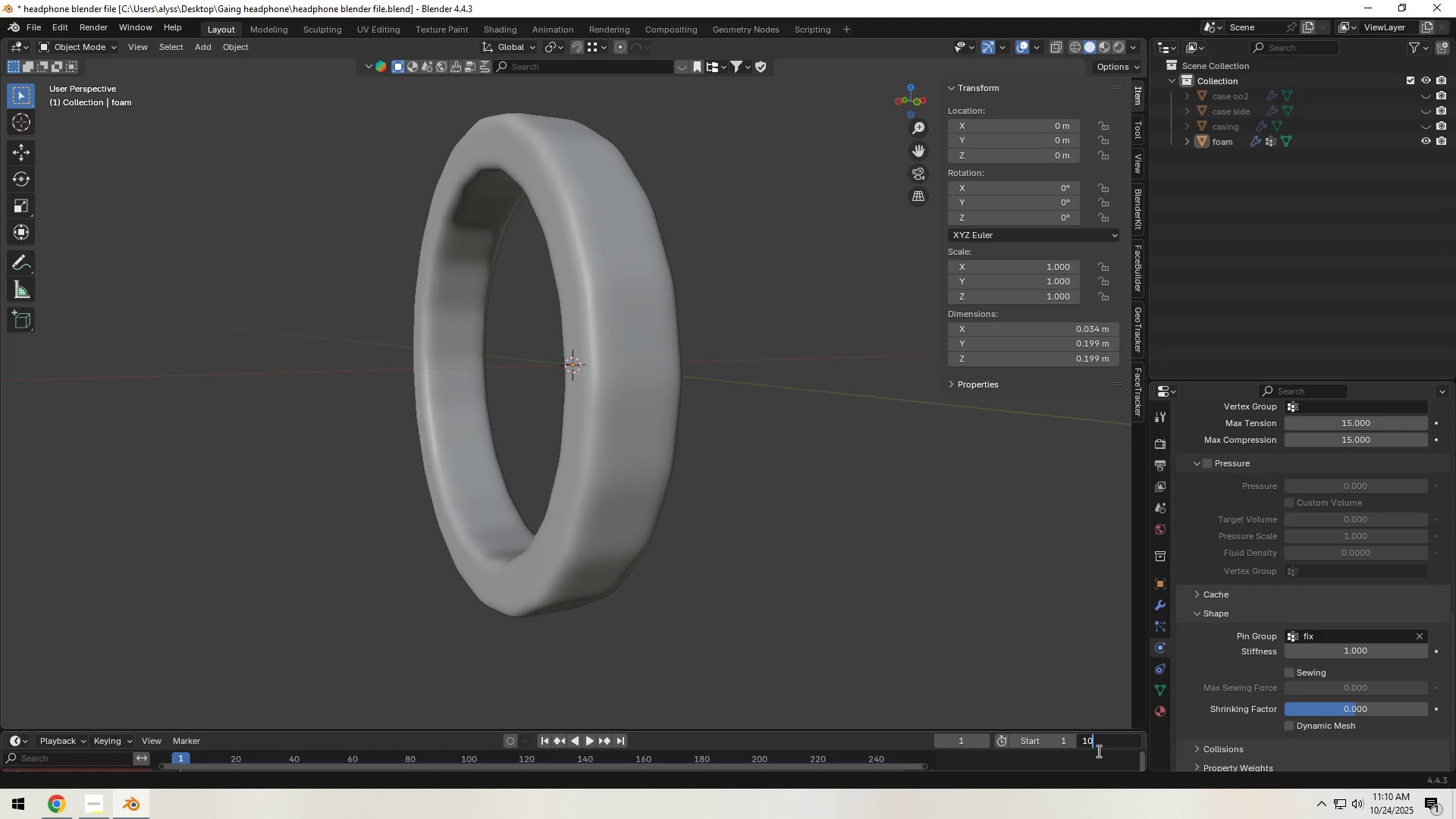 
key(Numpad0)
 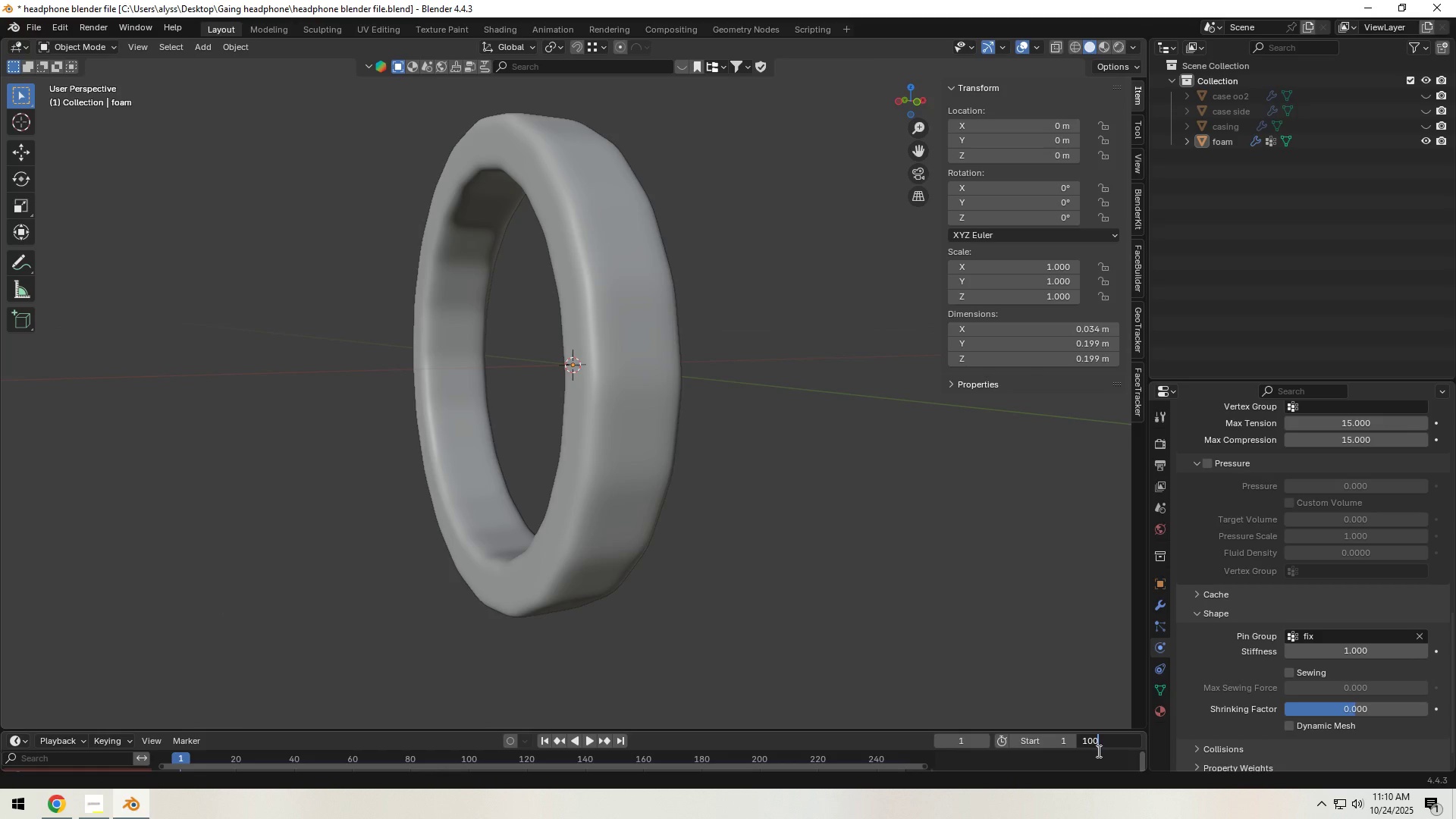 
key(NumpadEnter)
 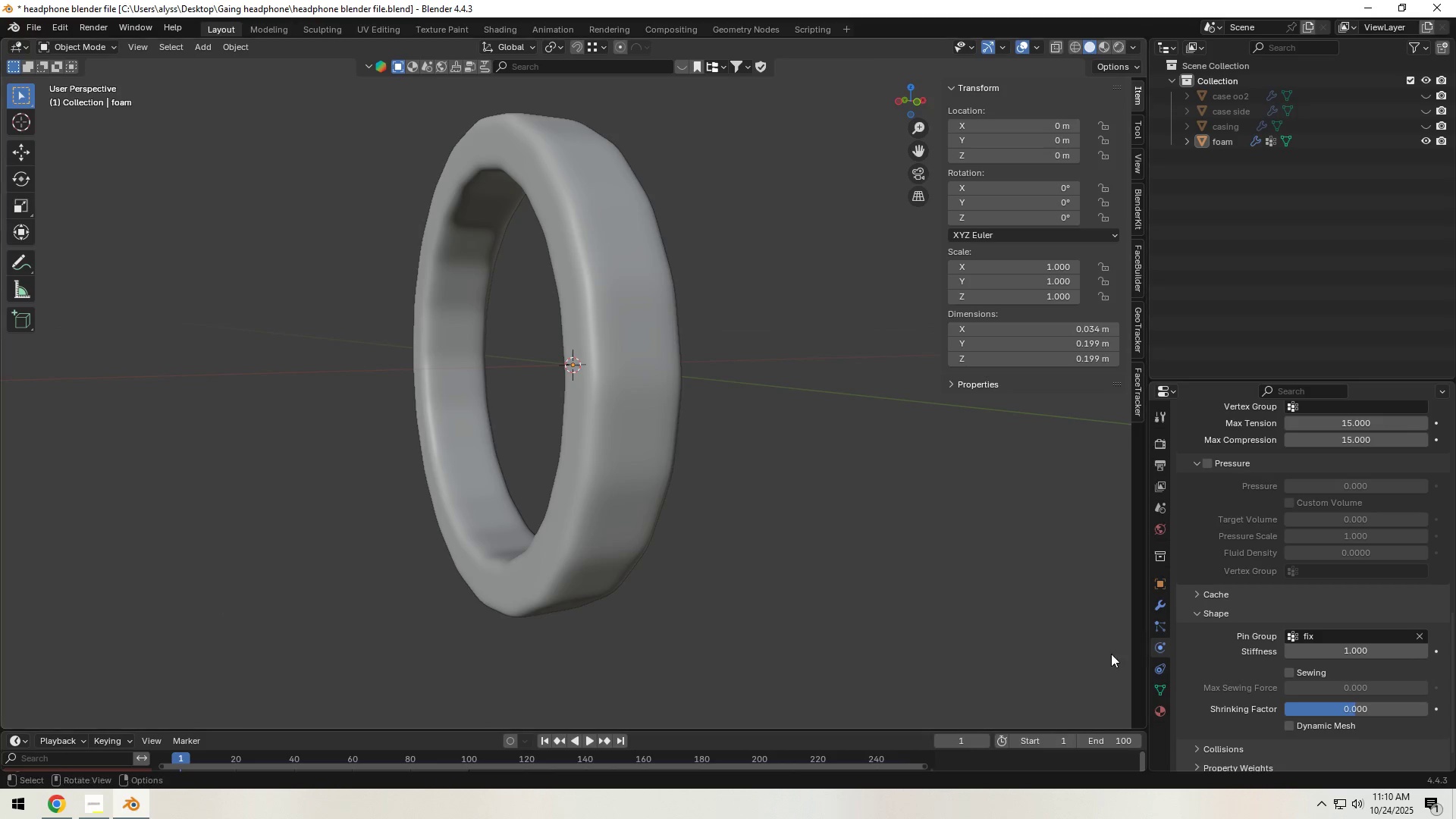 
scroll: coordinate [1307, 573], scroll_direction: up, amount: 5.0
 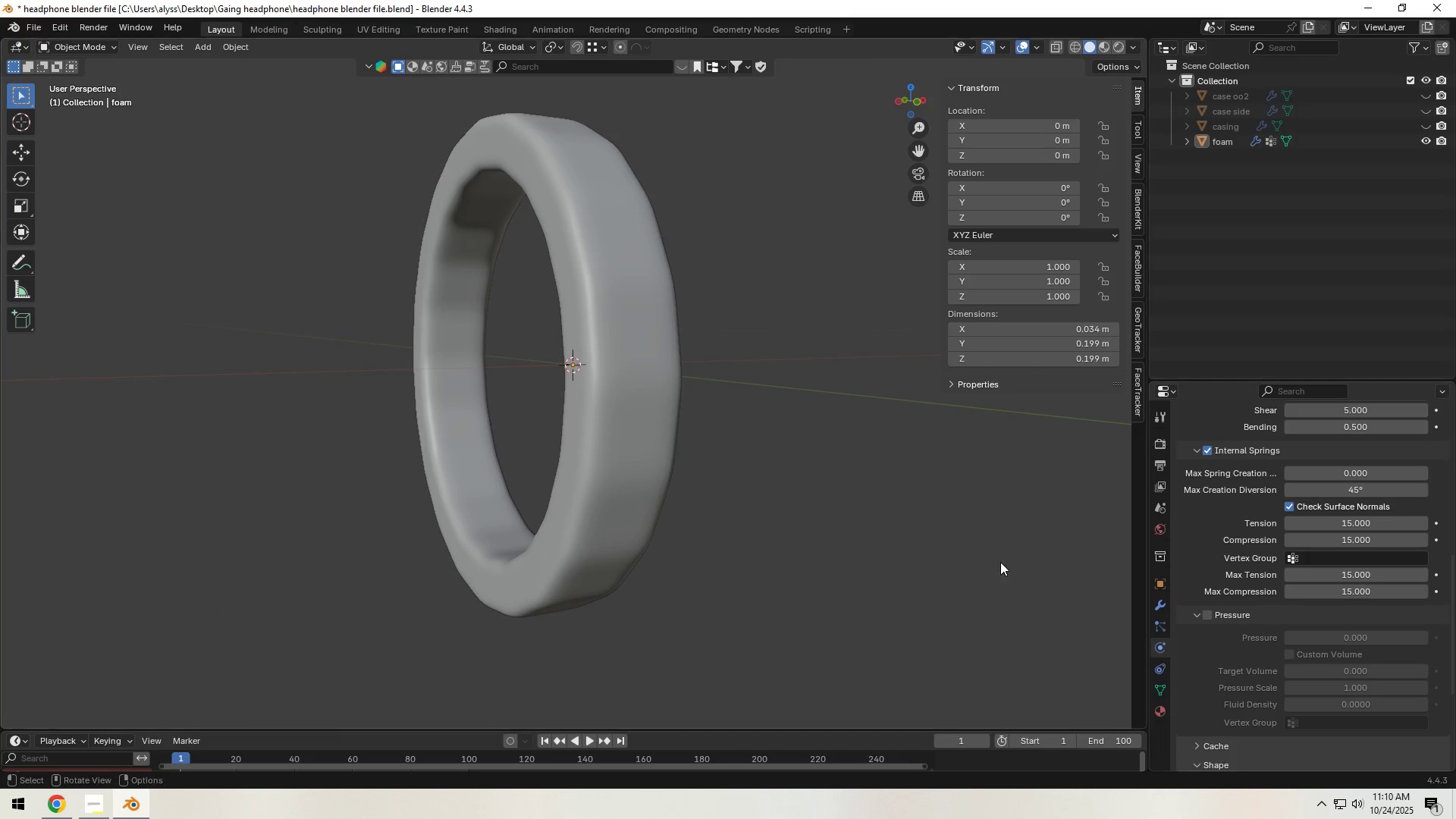 
left_click([996, 560])
 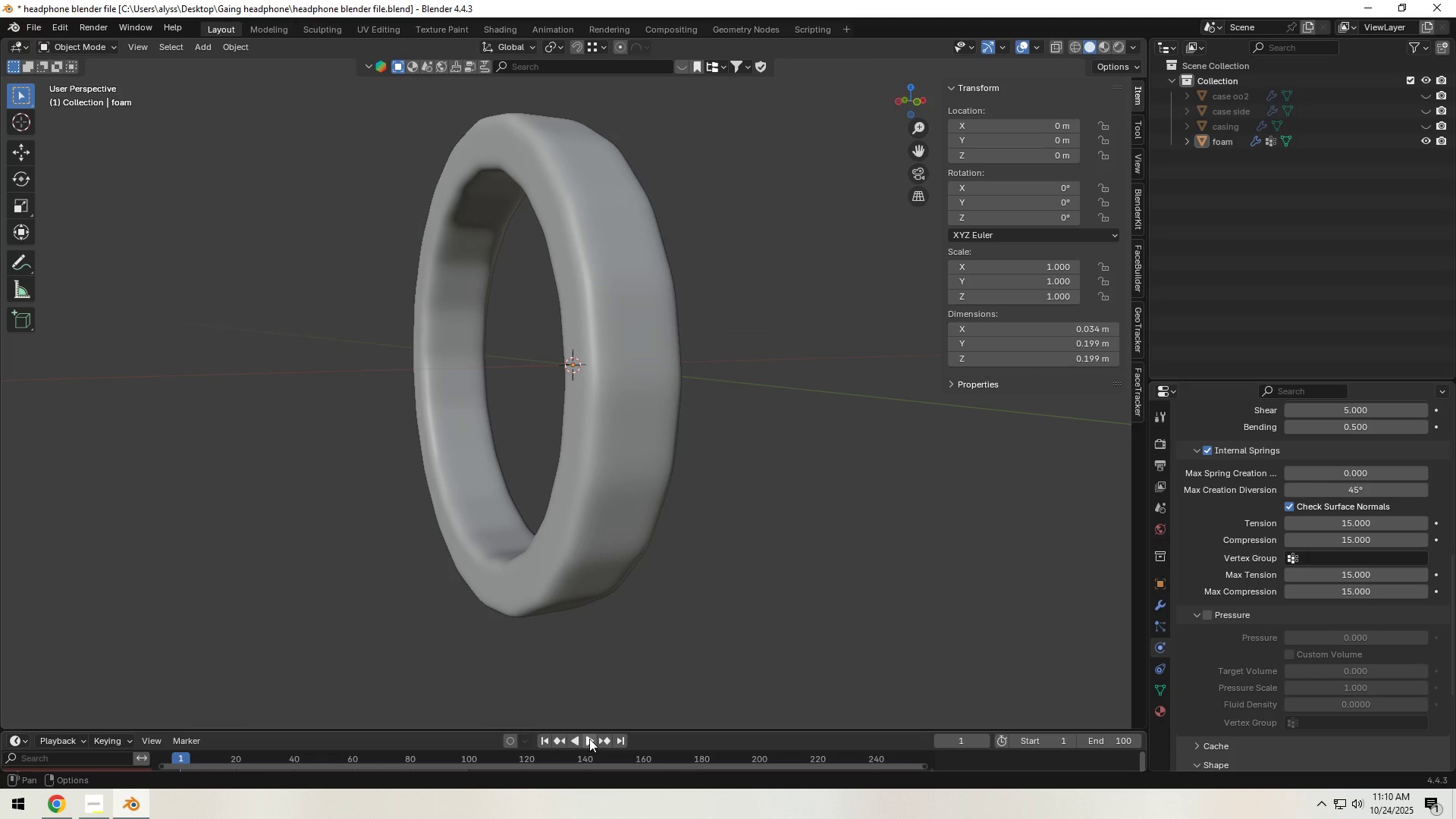 
left_click([589, 739])
 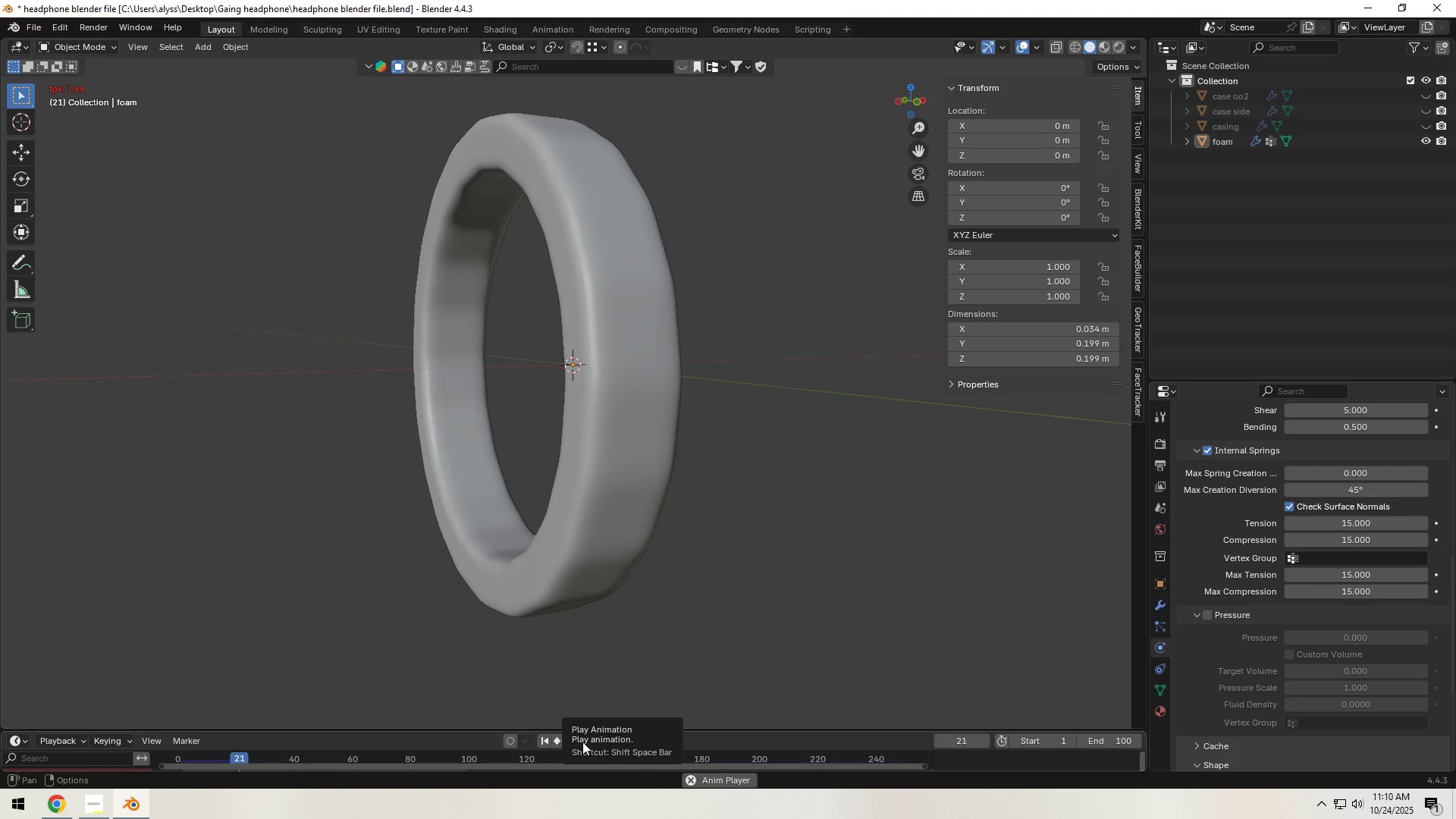 
left_click([581, 742])
 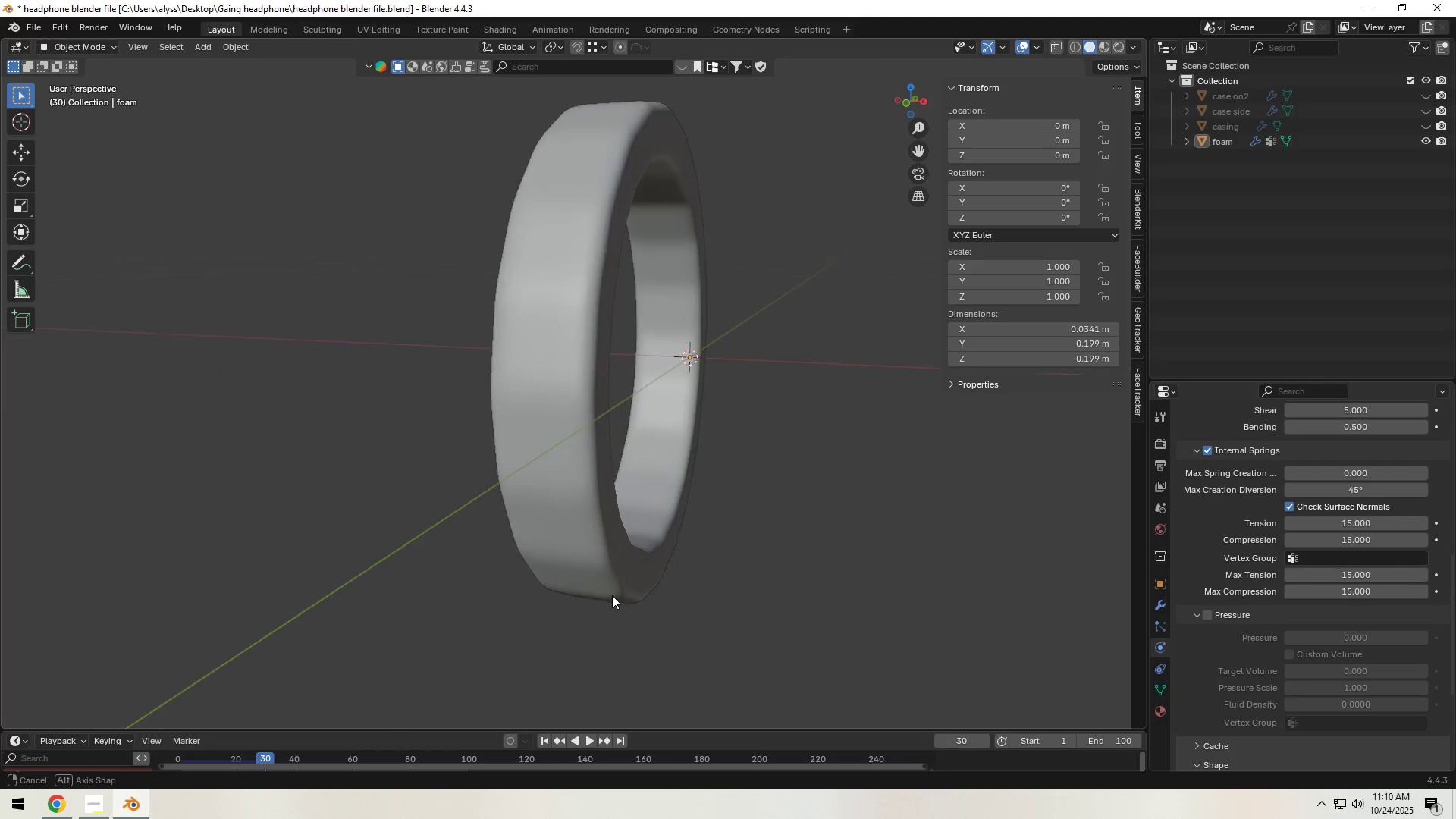 
left_click([585, 570])
 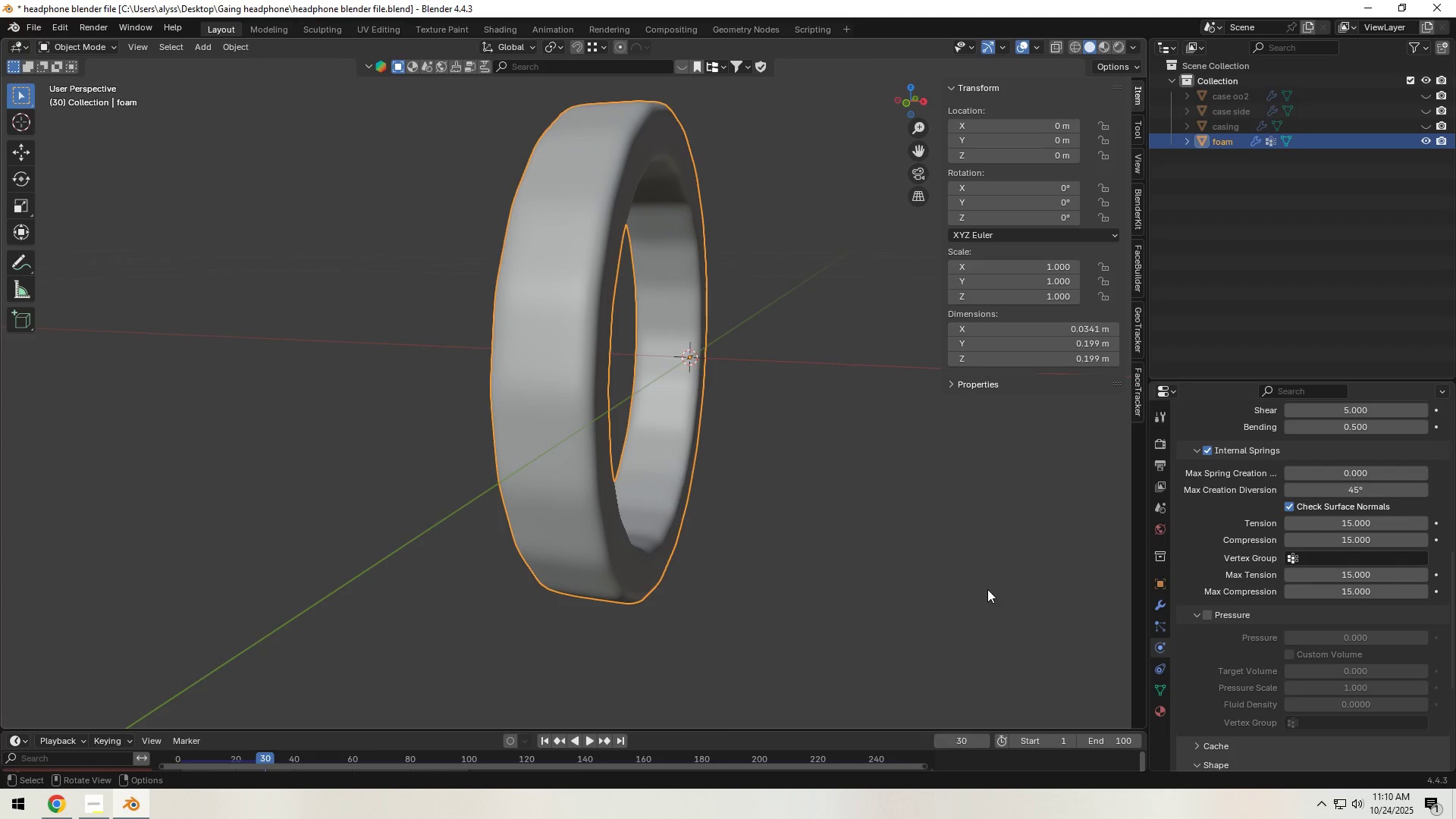 
mouse_move([1168, 675])
 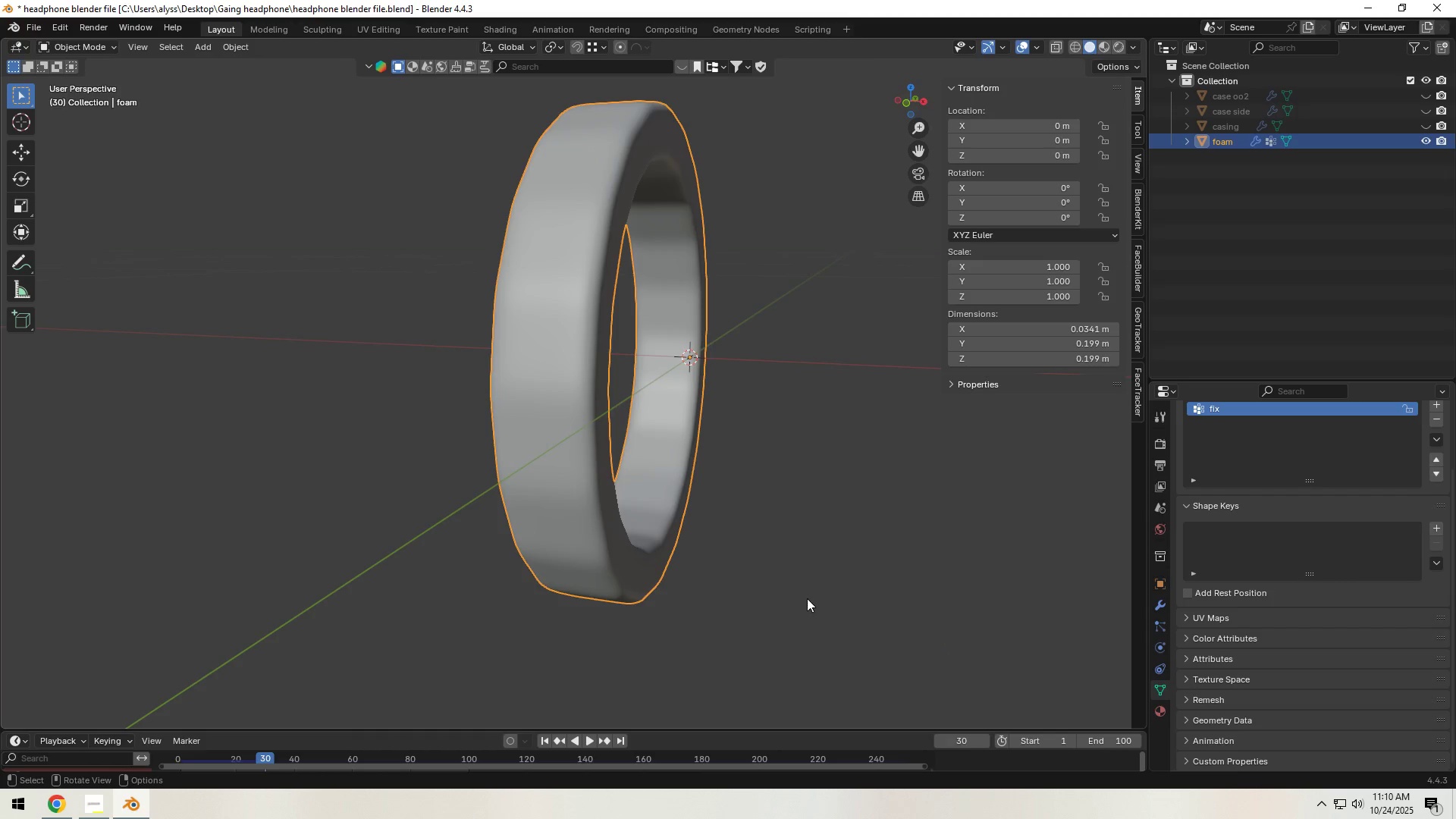 
key(Tab)
 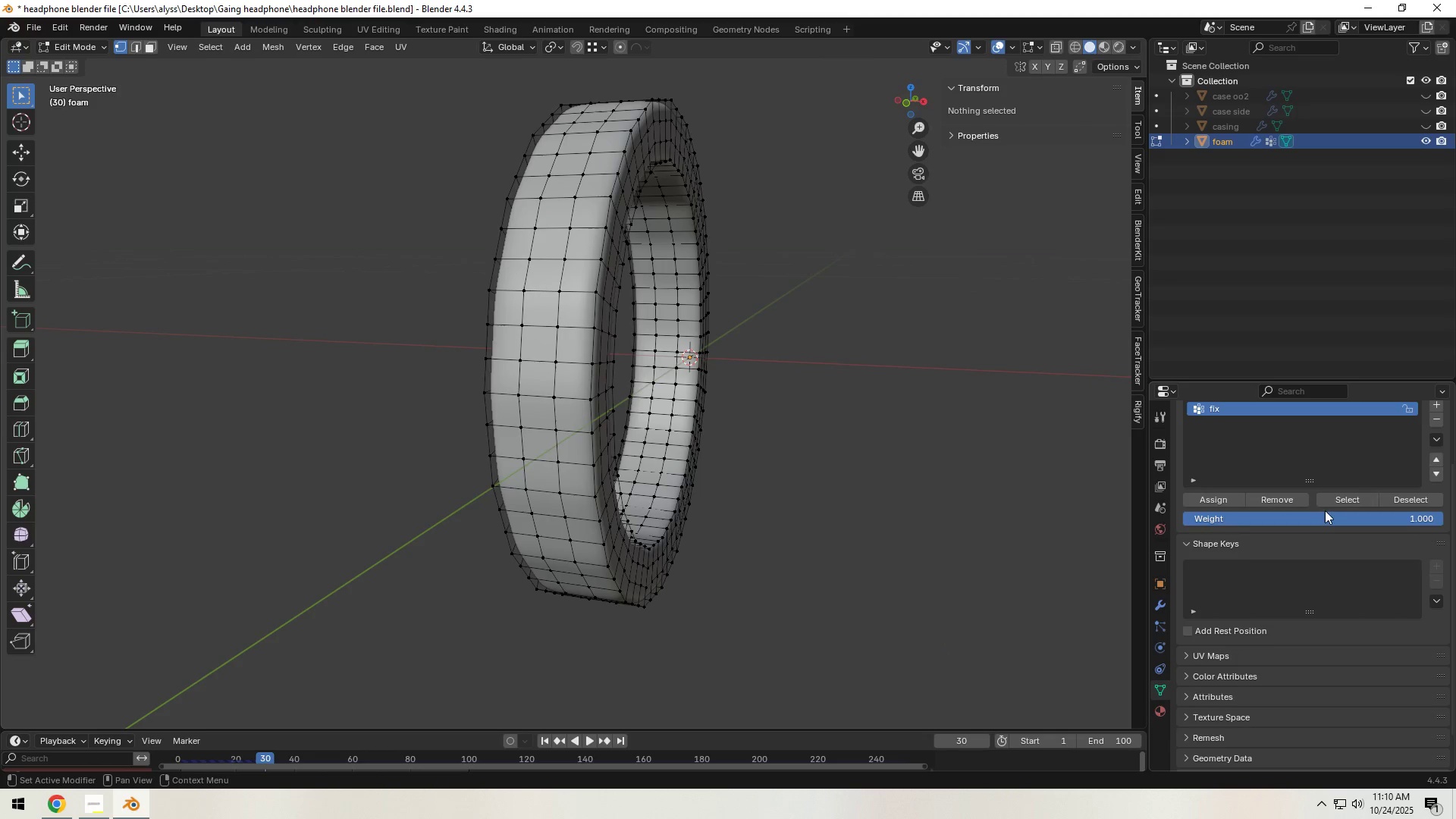 
left_click([1338, 494])
 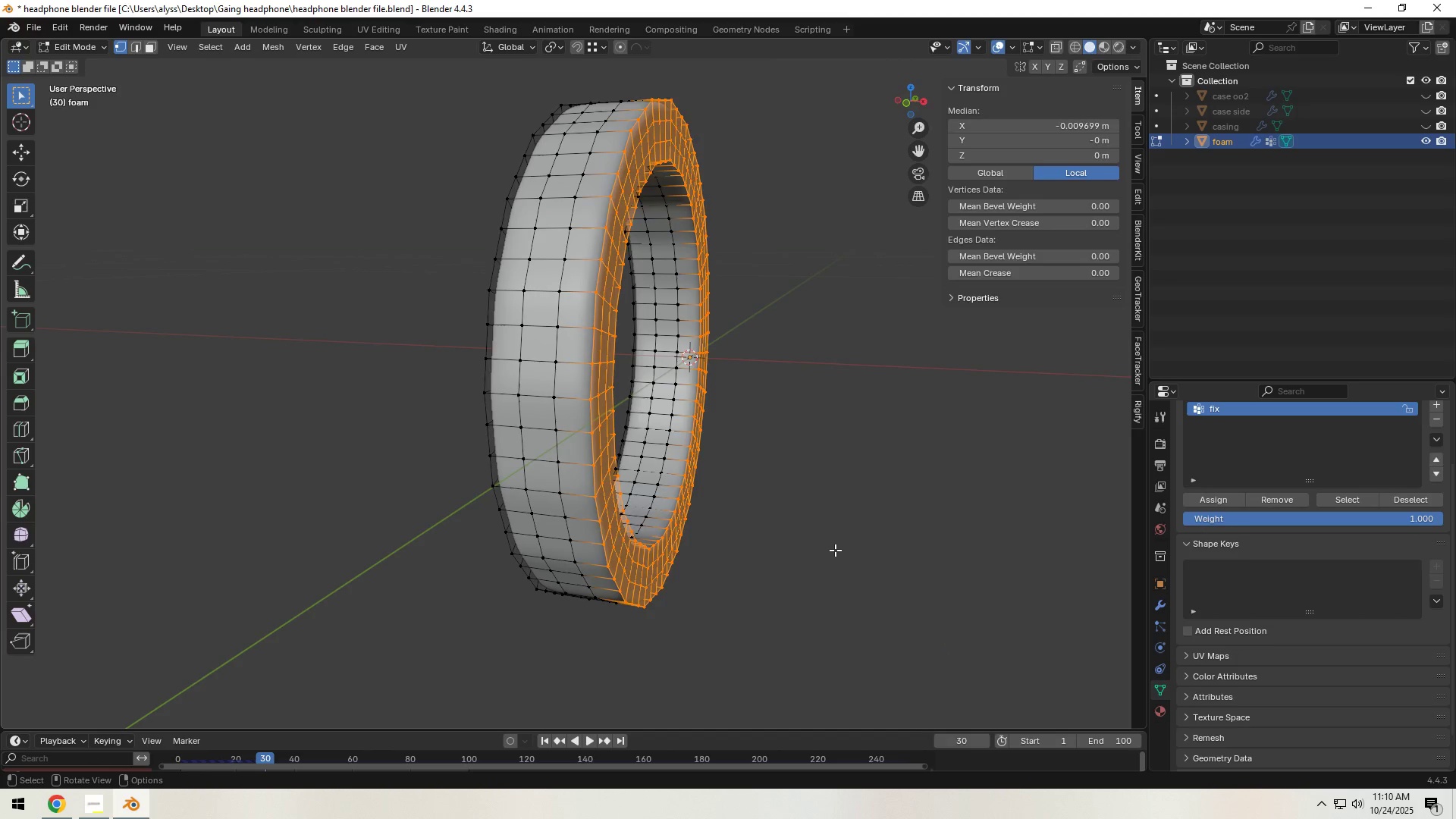 
left_click([835, 550])
 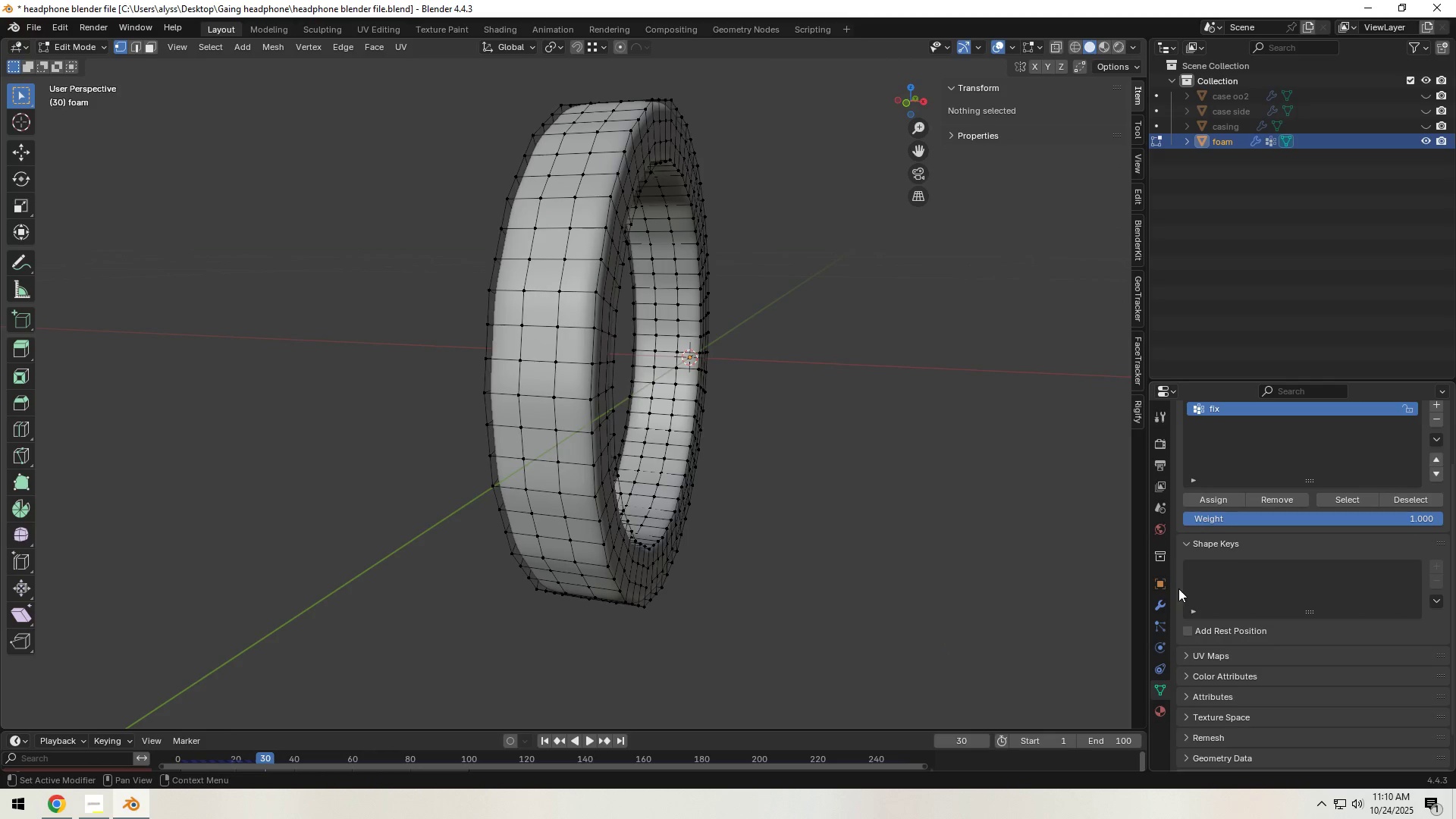 
scroll: coordinate [1223, 588], scroll_direction: up, amount: 4.0
 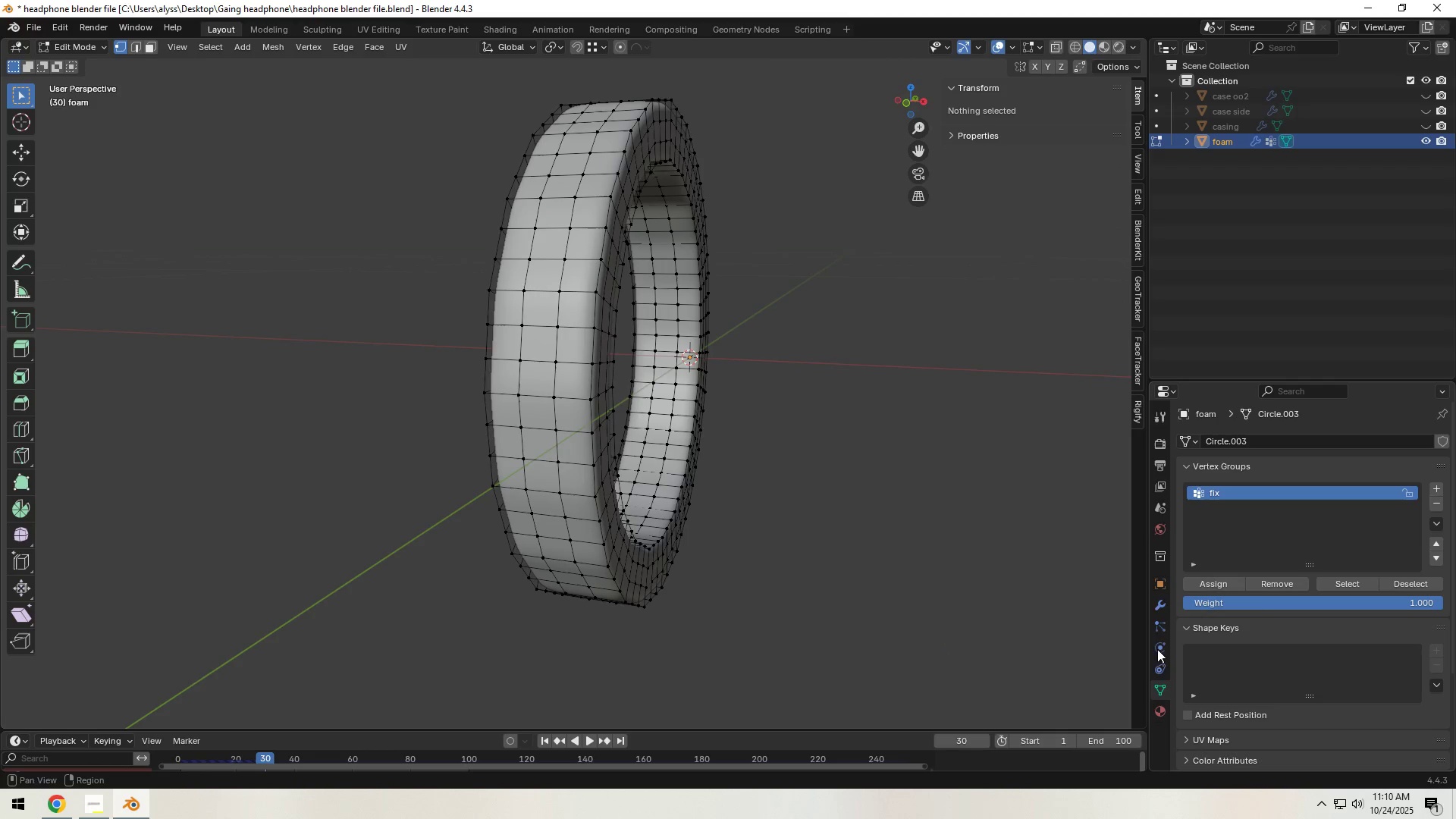 
left_click([1157, 604])
 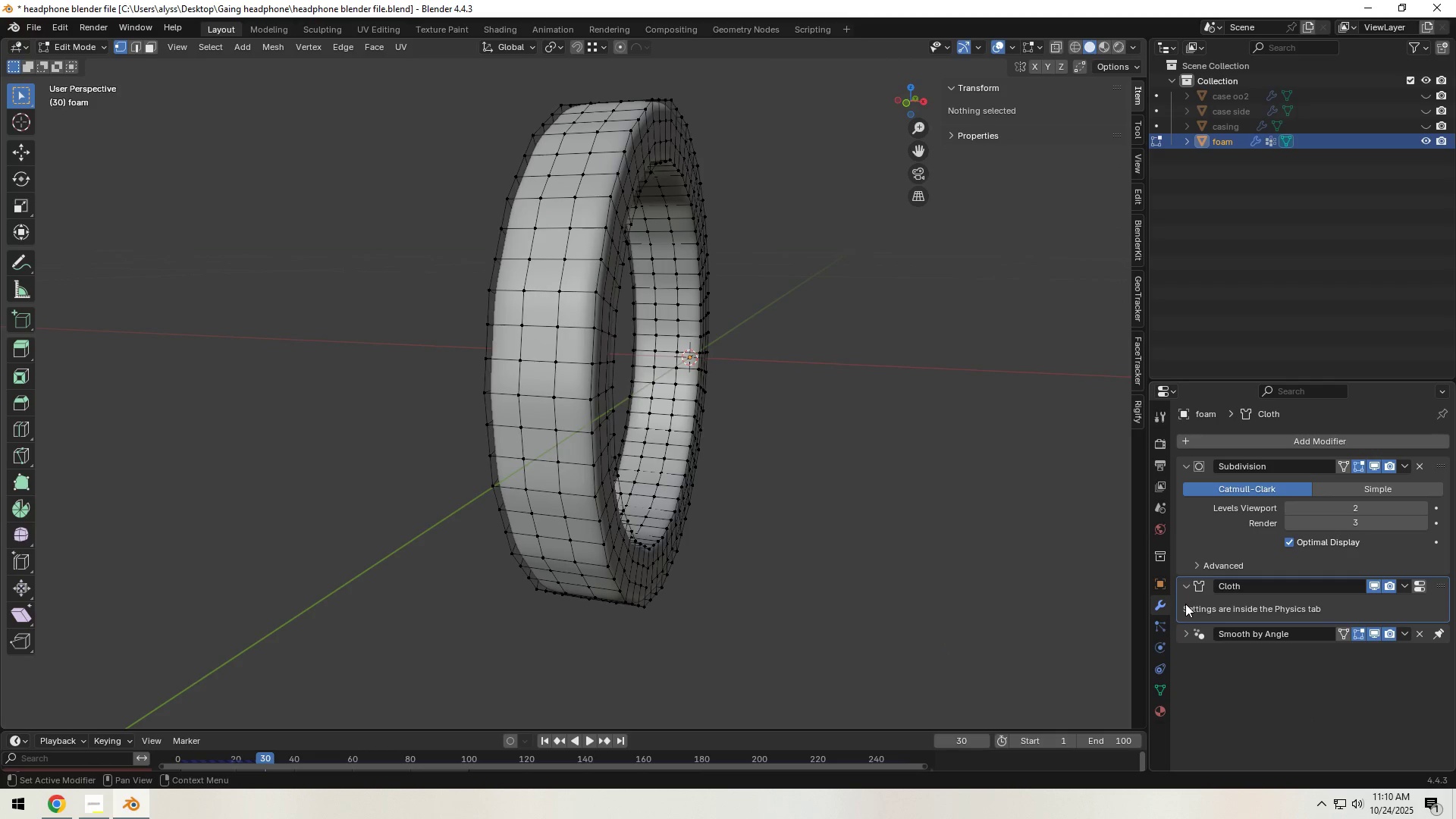 
mouse_move([1180, 623])
 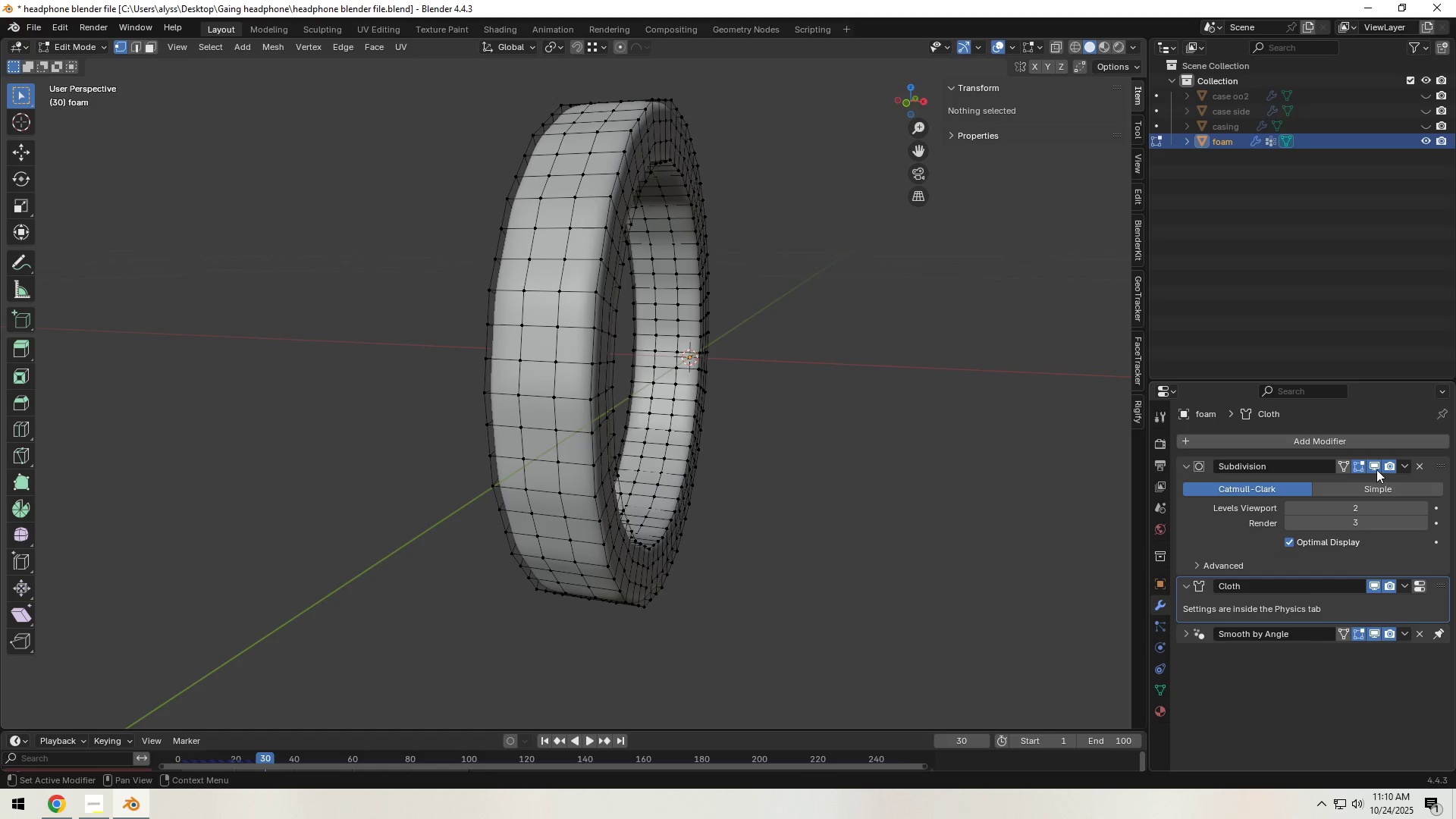 
left_click([1377, 488])
 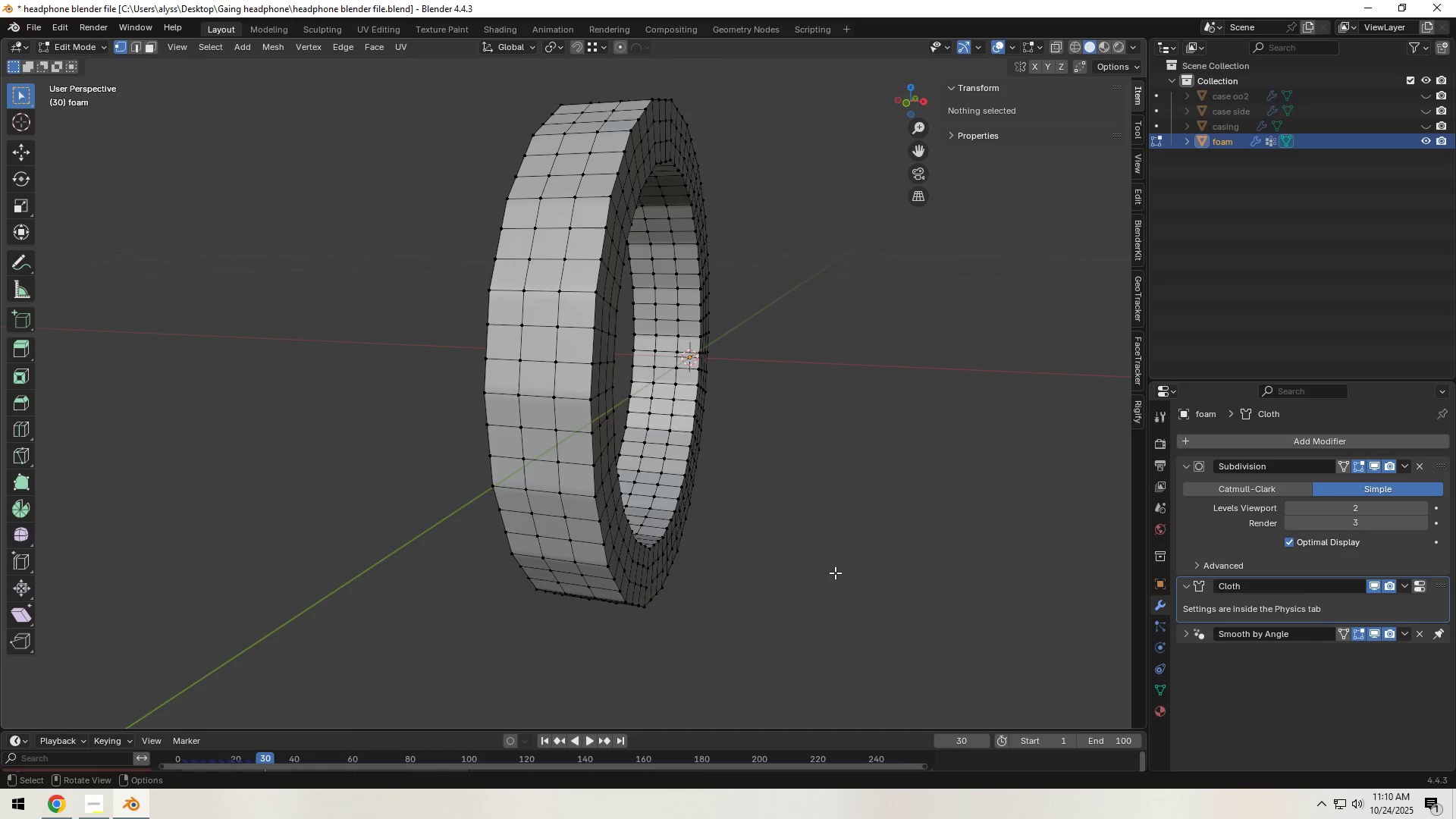 
left_click([835, 573])
 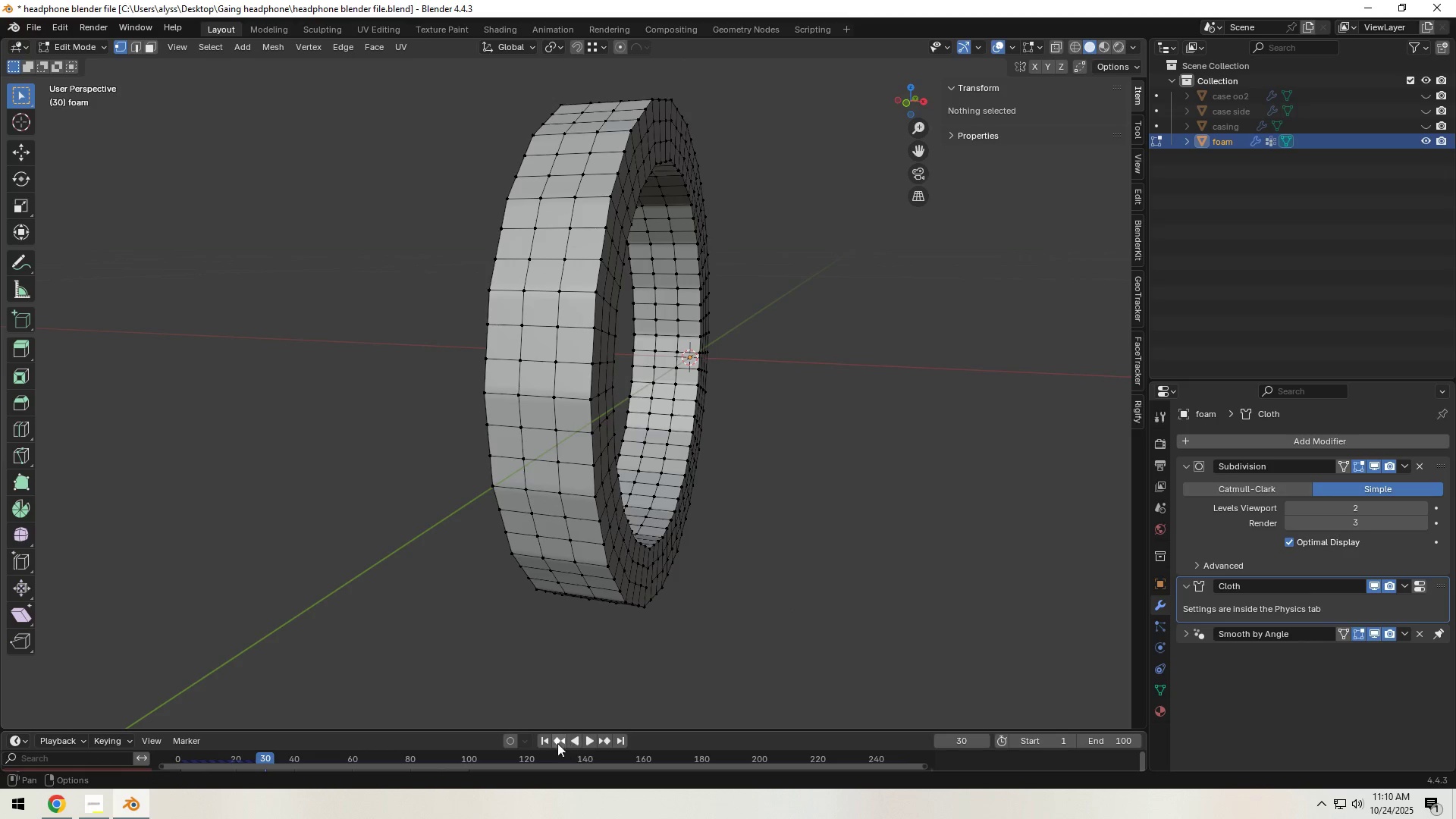 
left_click([542, 742])
 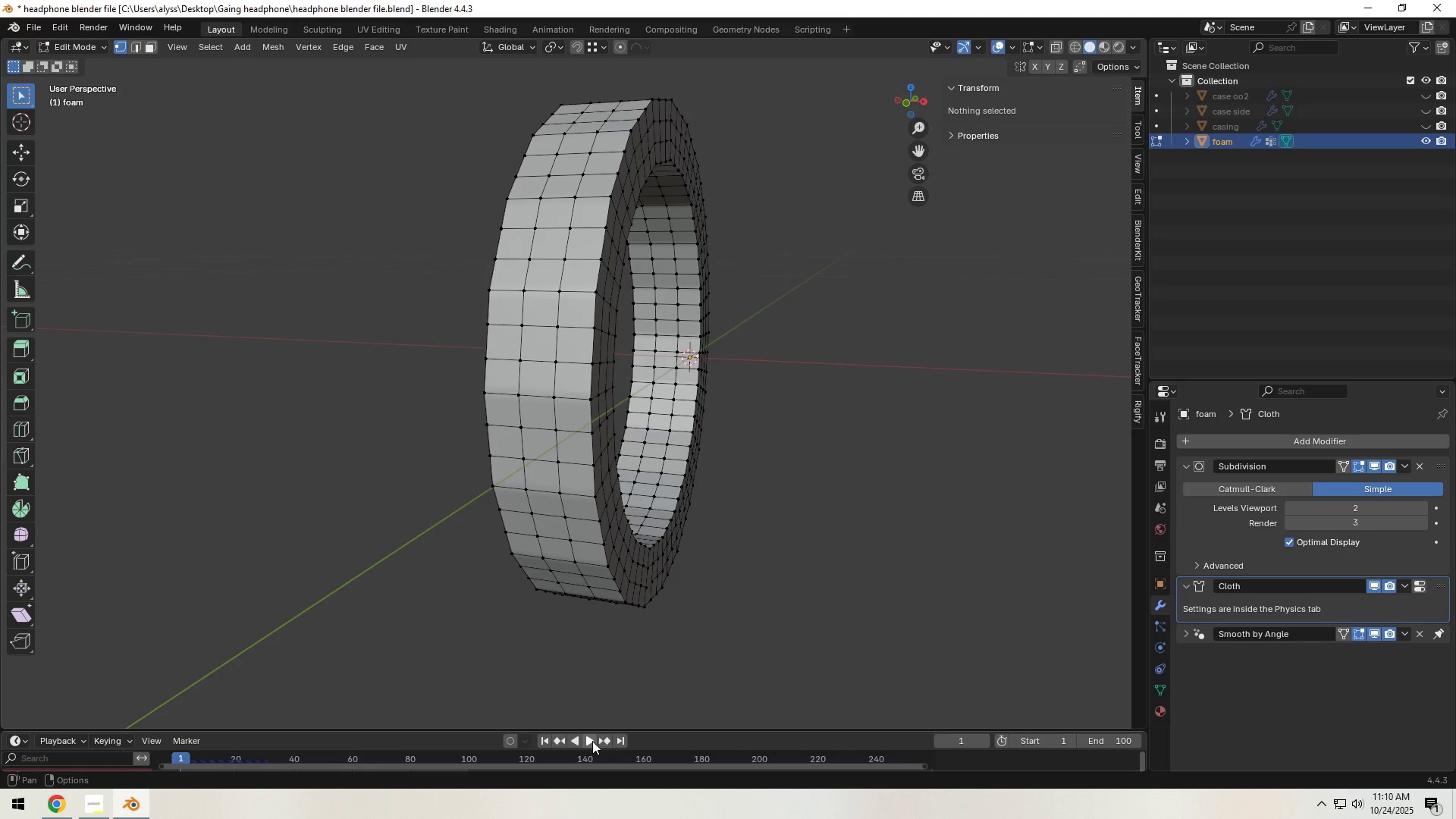 
left_click([592, 741])
 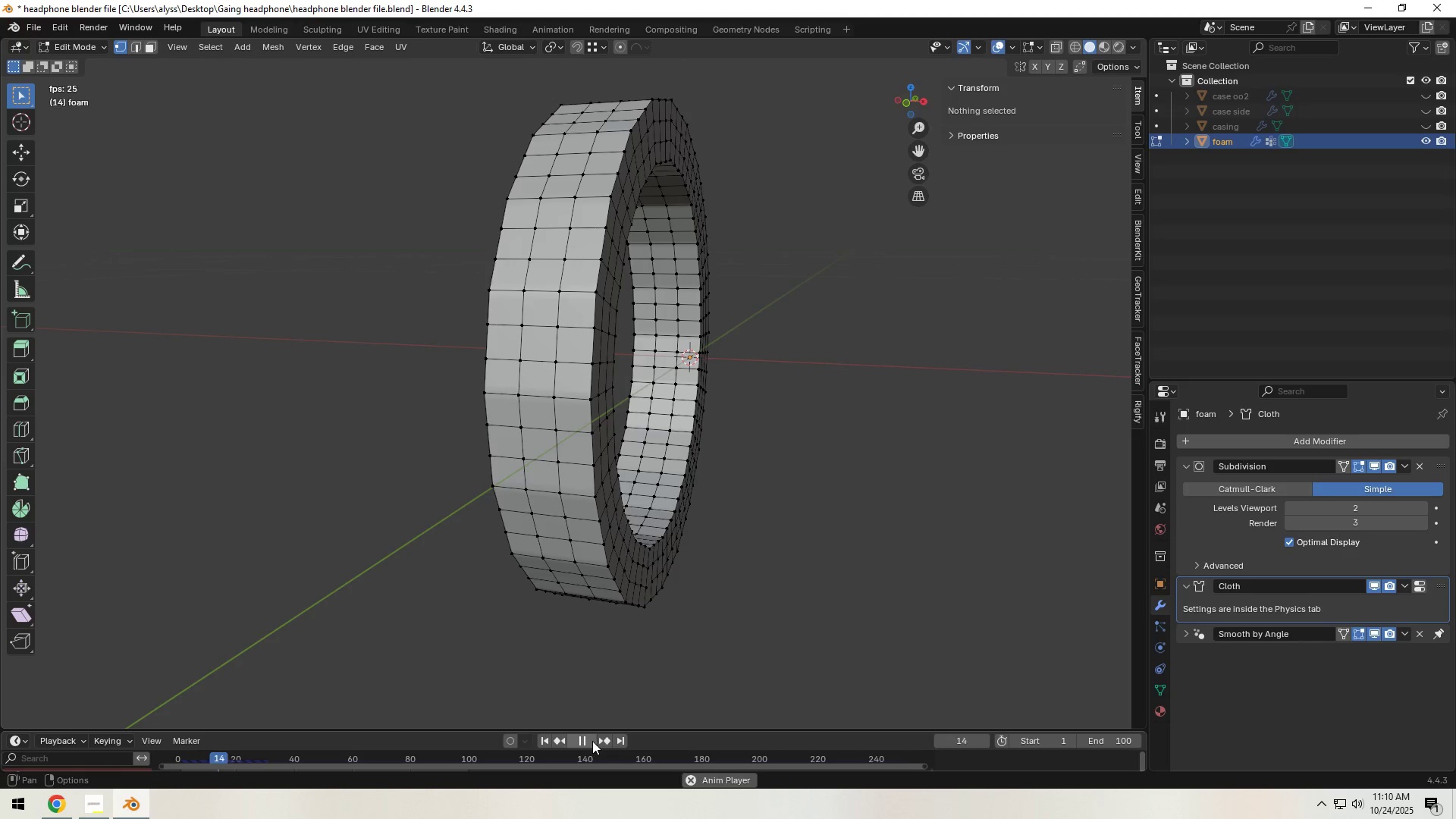 
left_click([592, 741])
 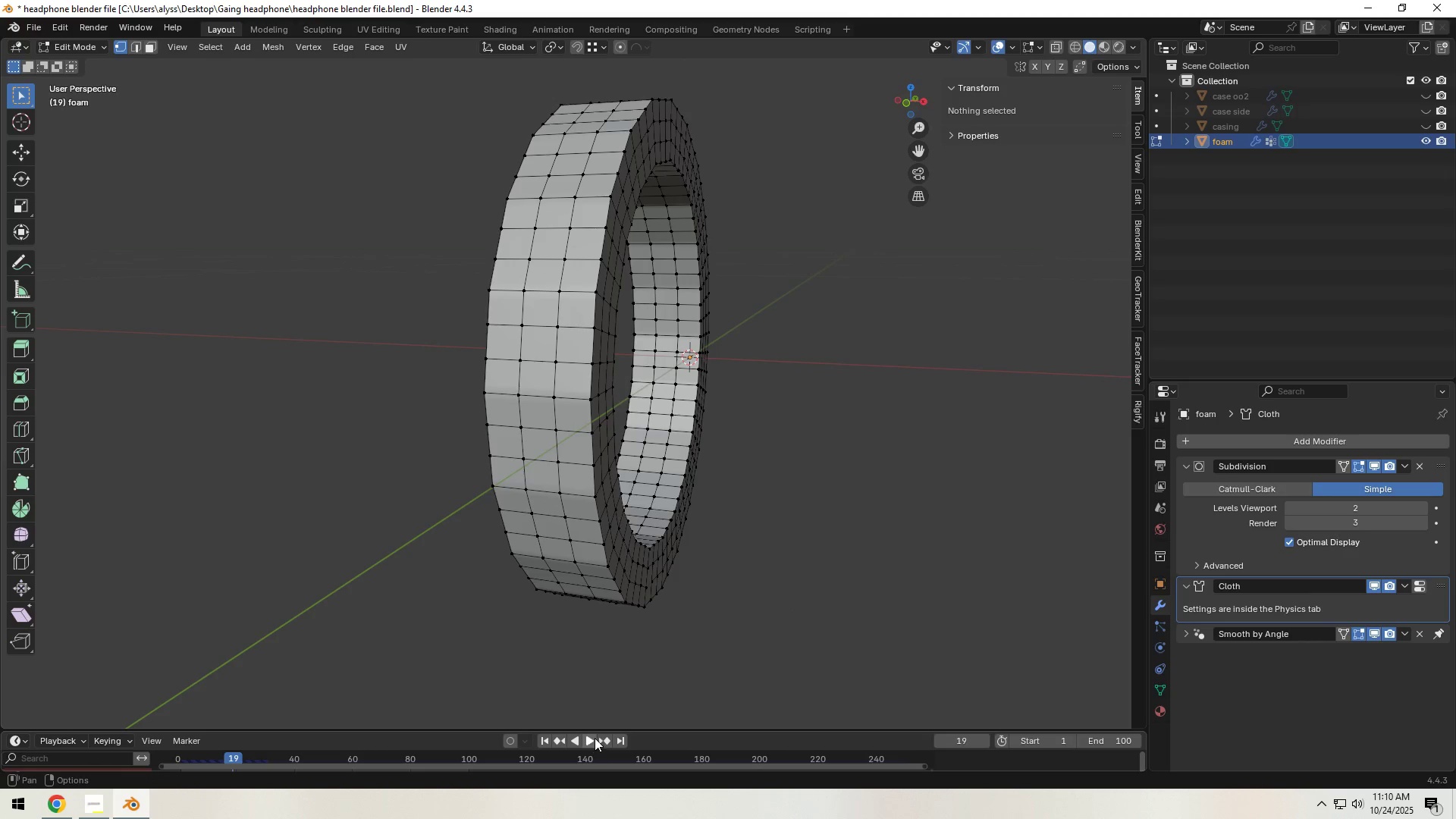 
key(Tab)
 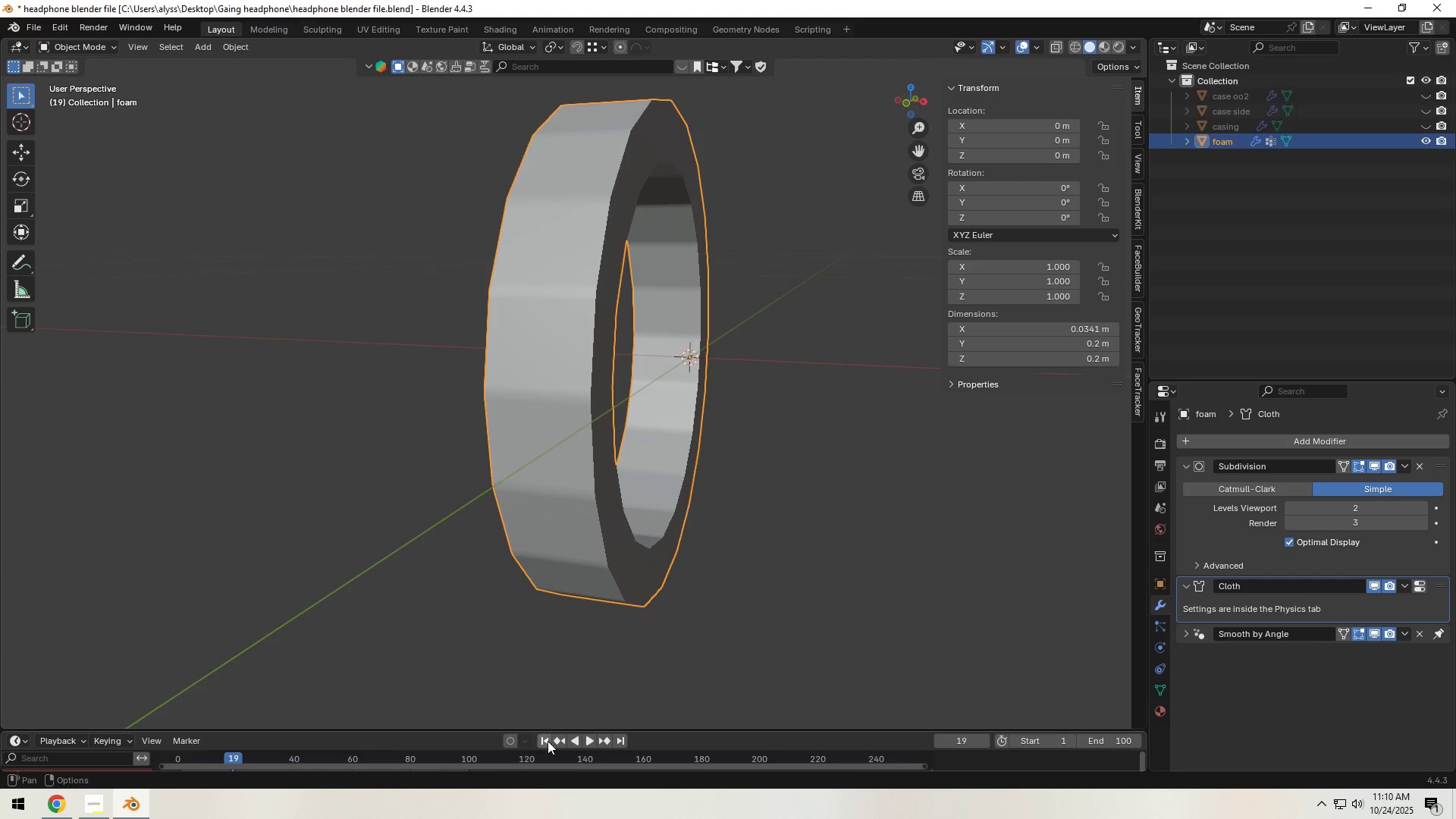 
left_click([545, 742])
 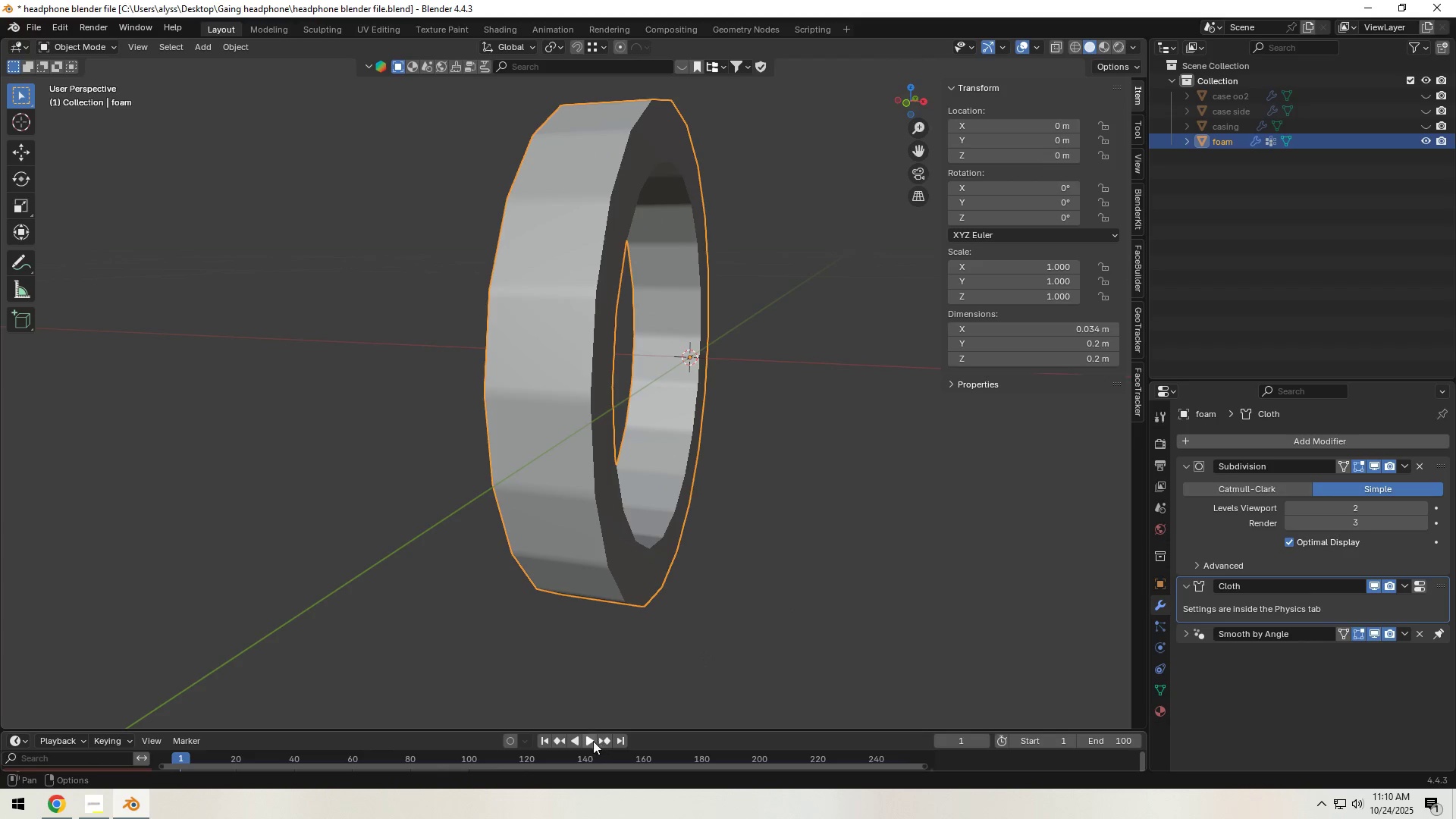 
left_click([585, 741])
 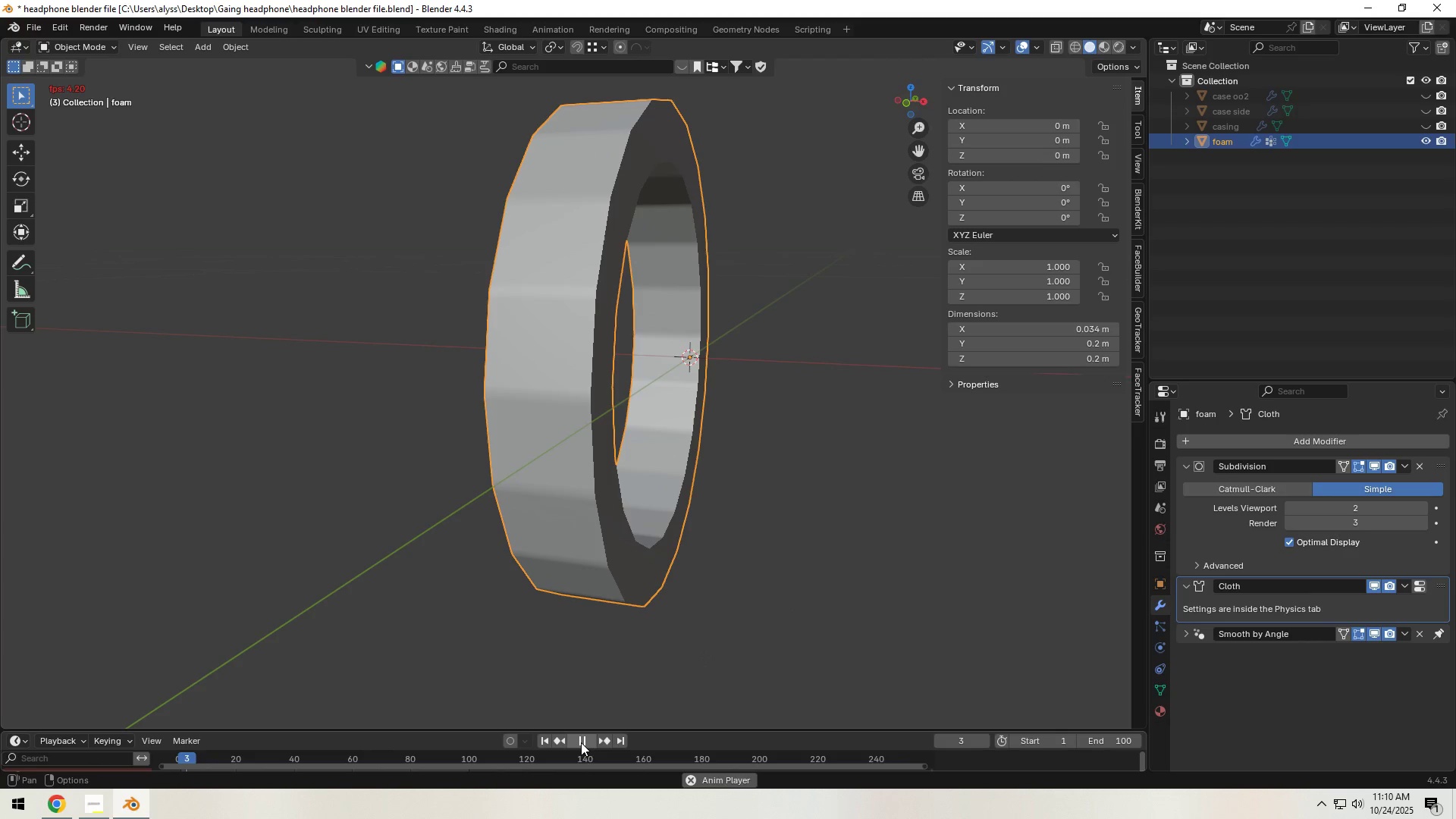 
left_click([579, 742])
 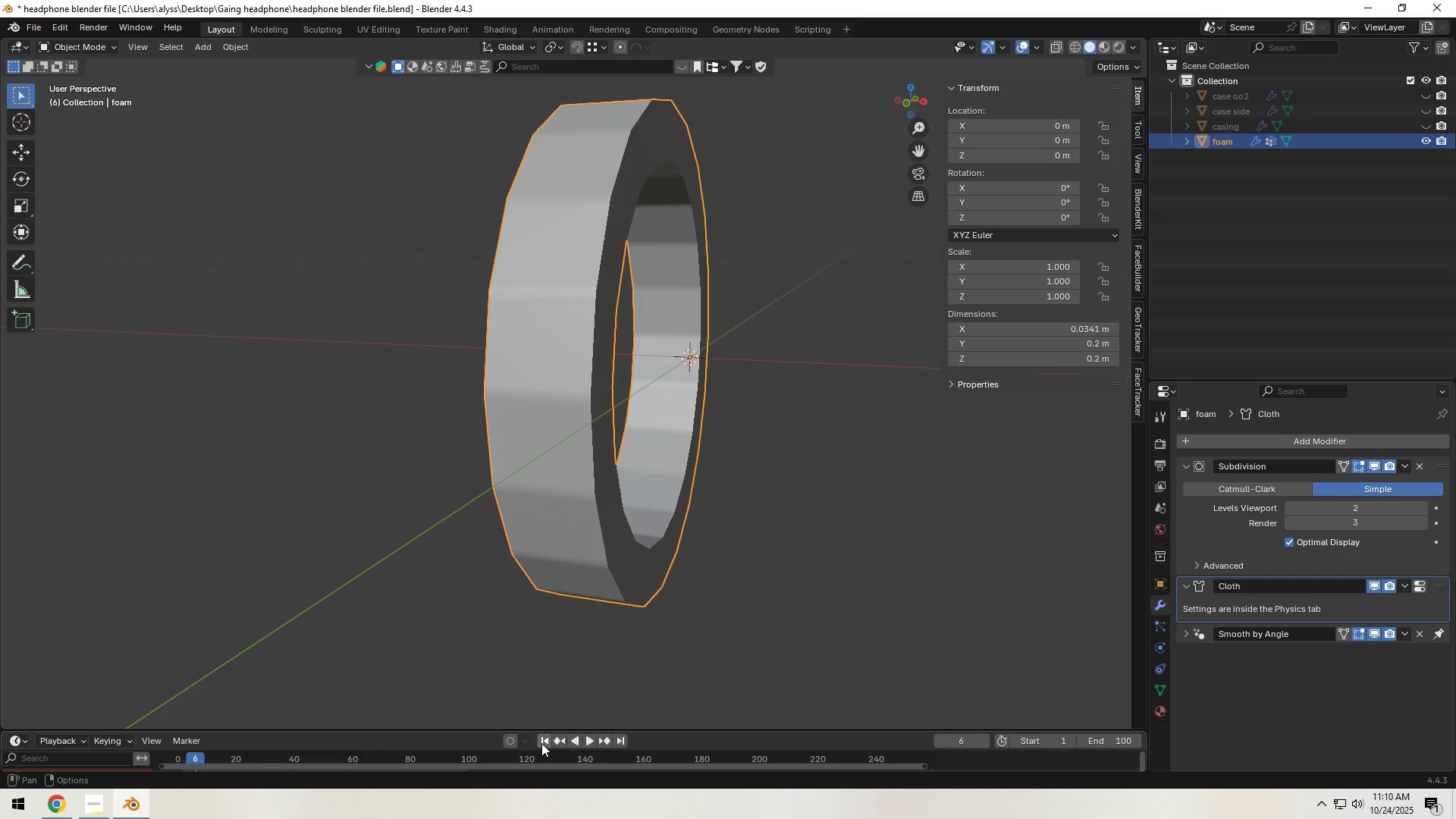 
left_click([541, 743])
 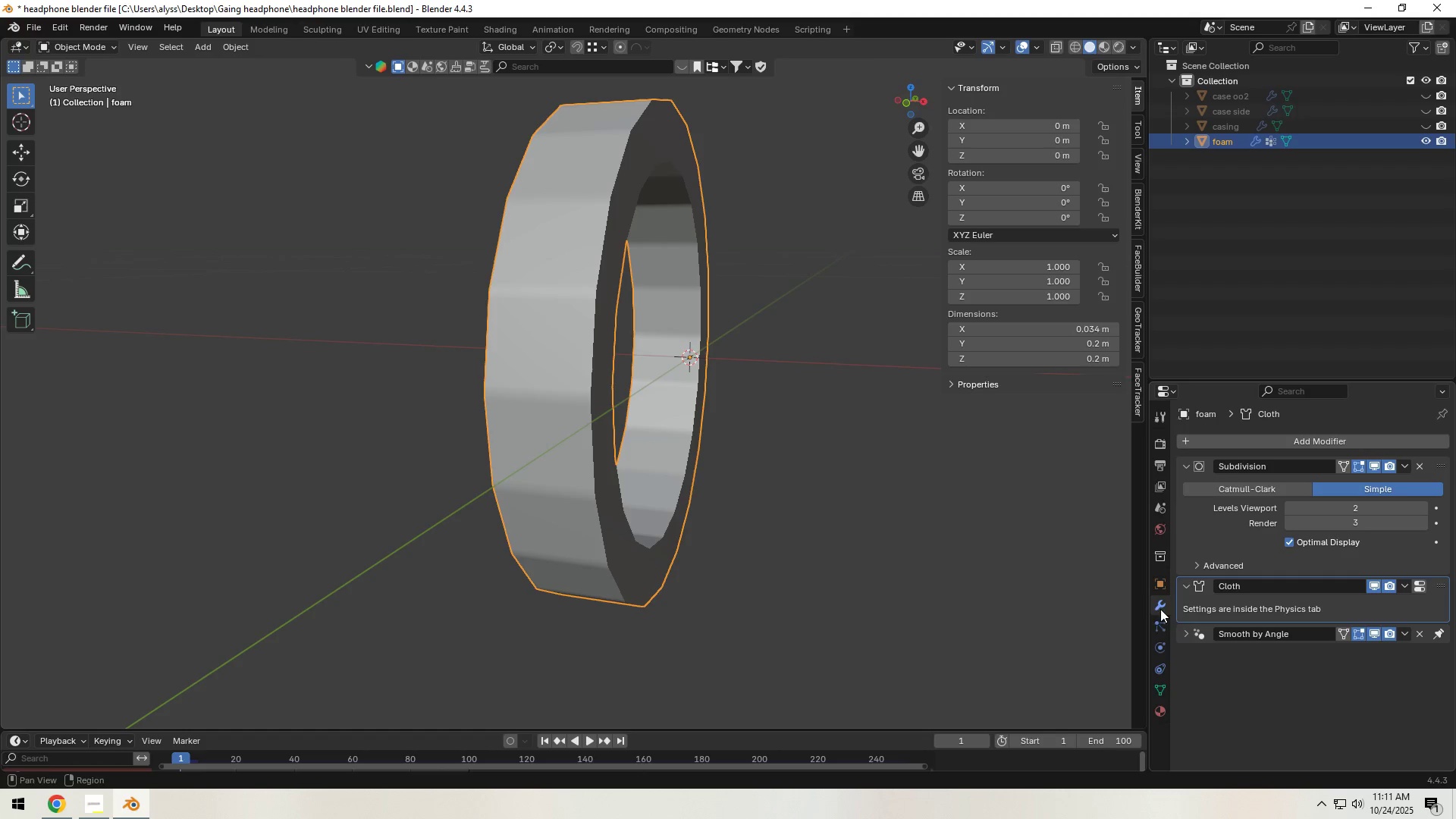 
left_click([1161, 653])
 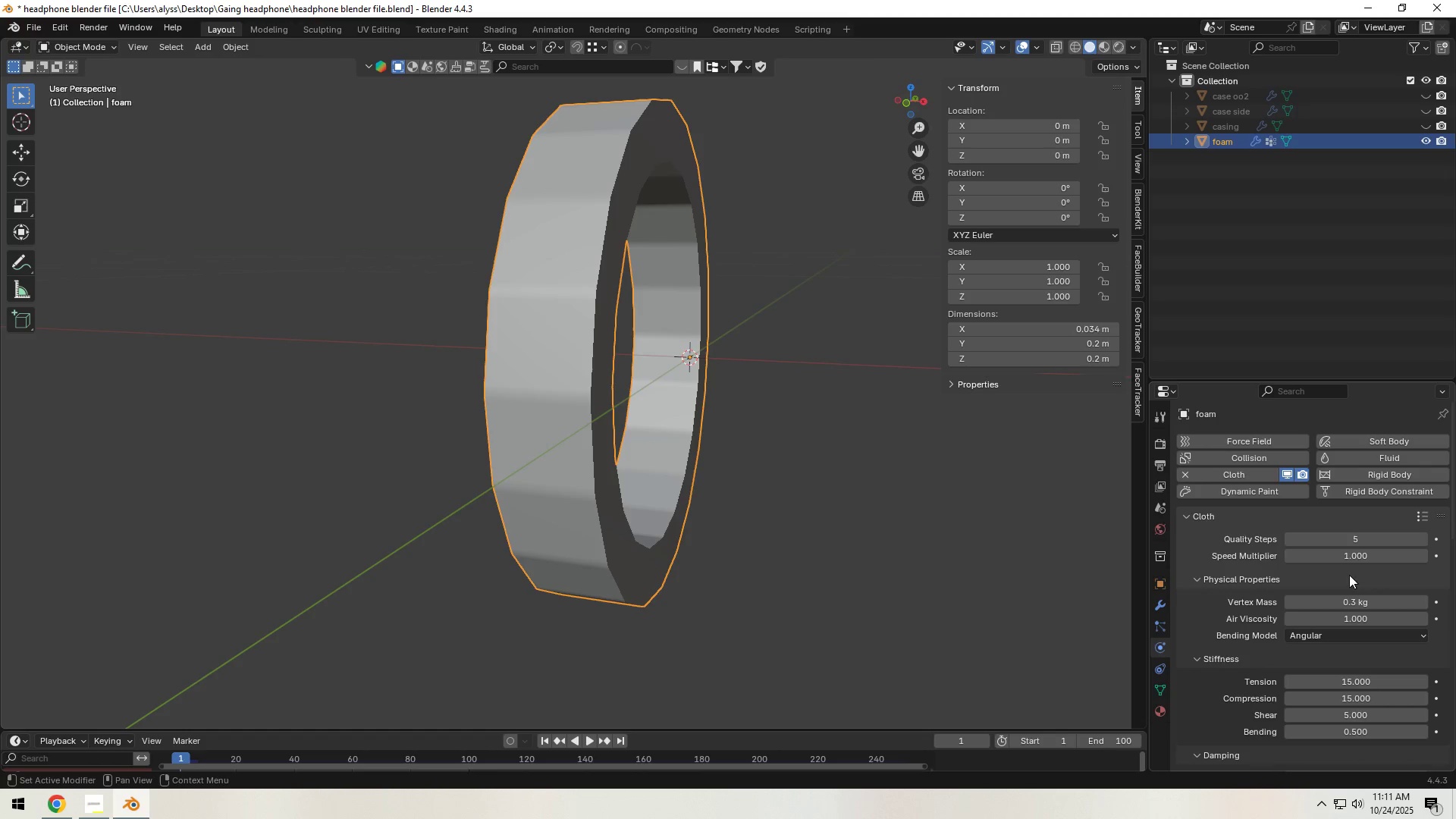 
scroll: coordinate [1269, 632], scroll_direction: down, amount: 9.0
 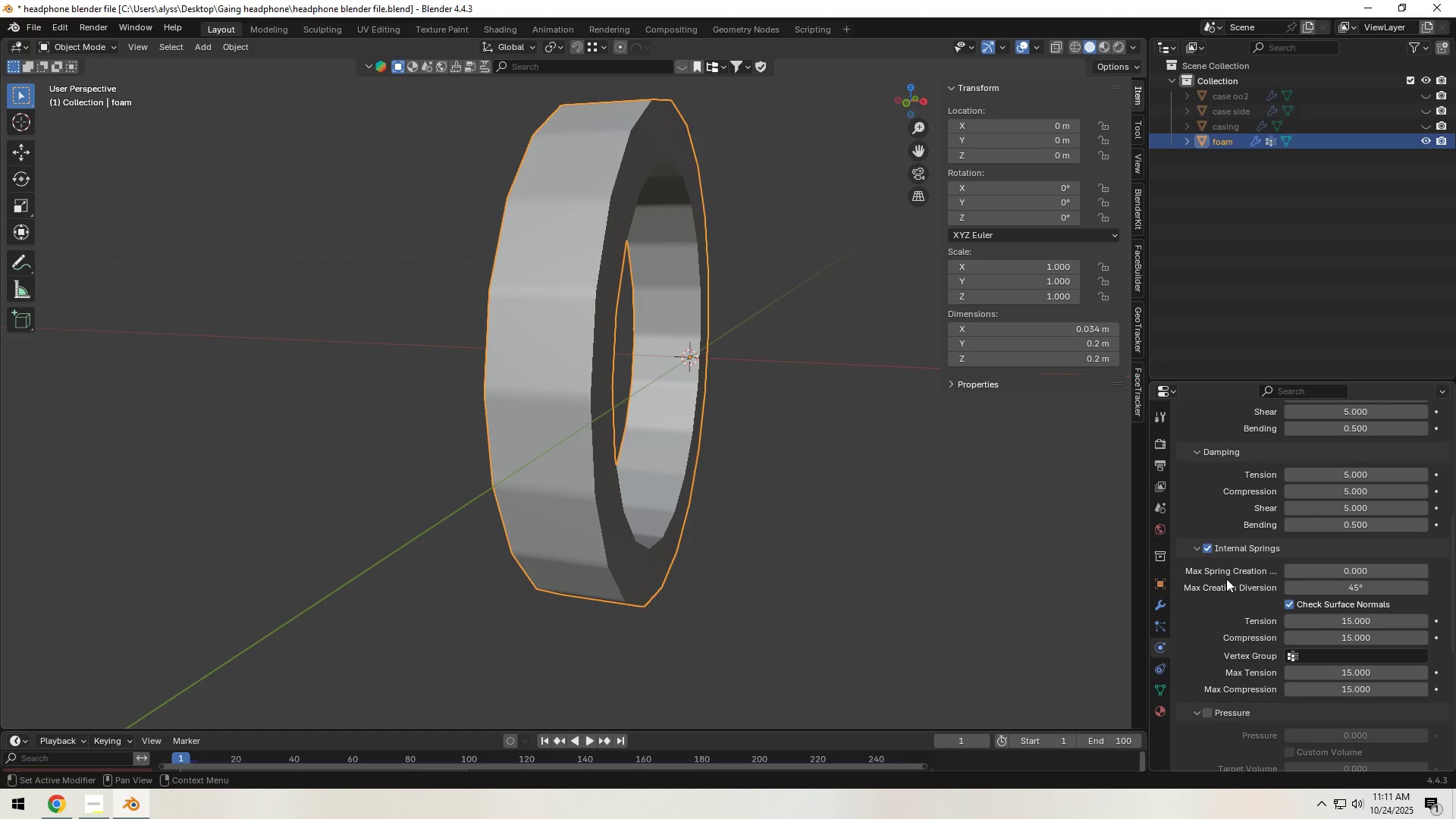 
mouse_move([1214, 563])
 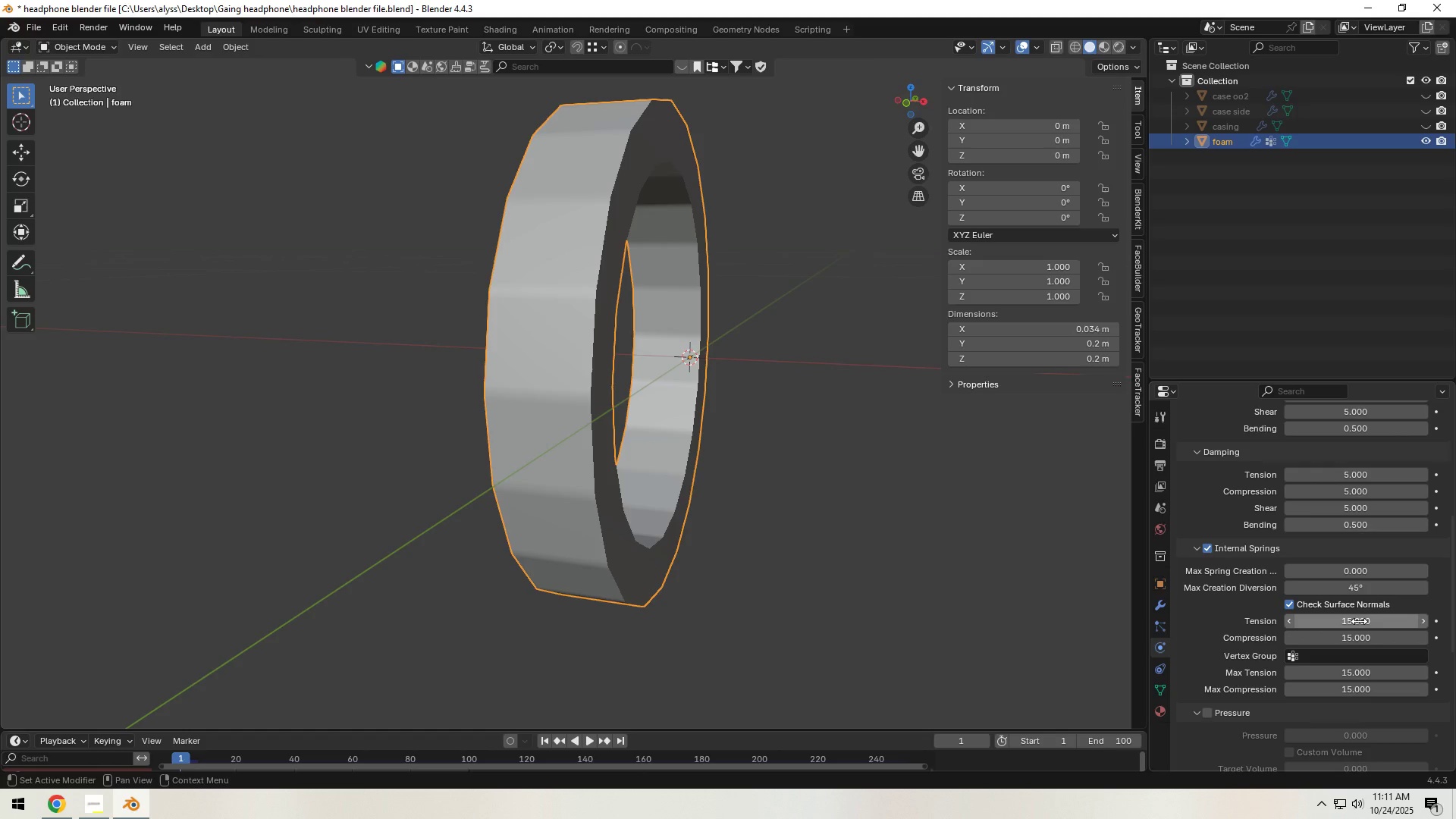 
key(Tab)
 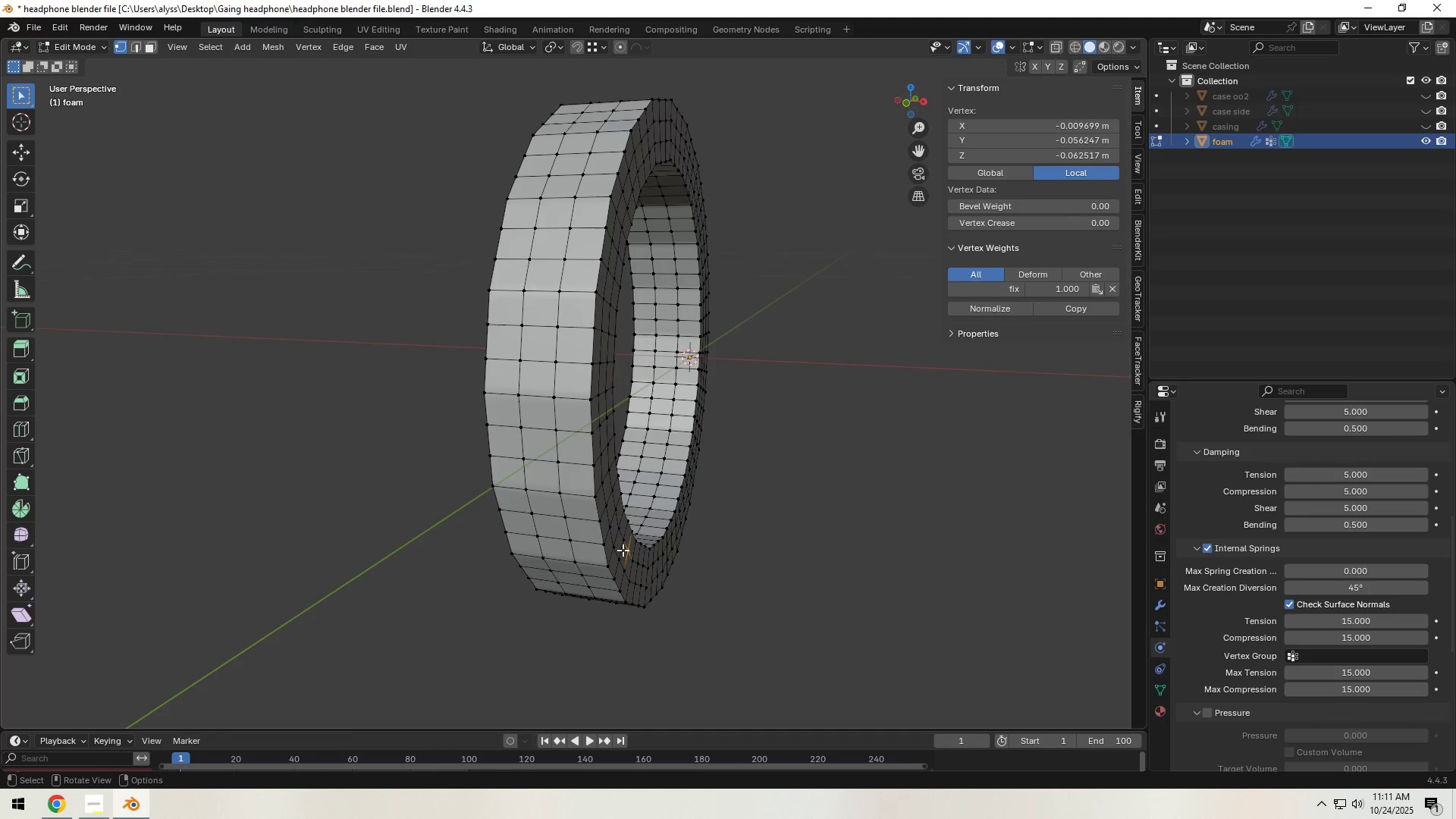 
key(Tab)
 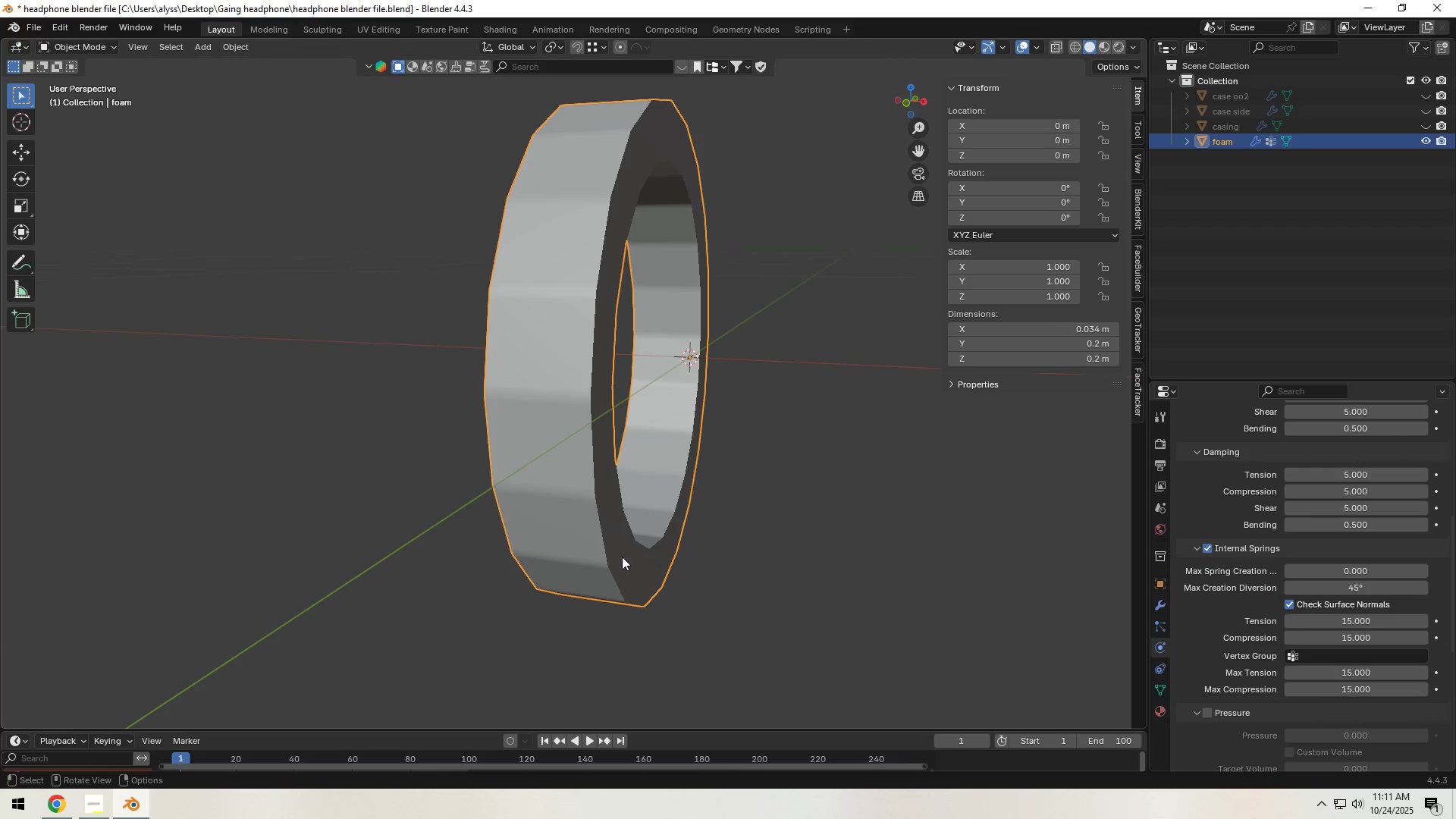 
left_click([622, 557])
 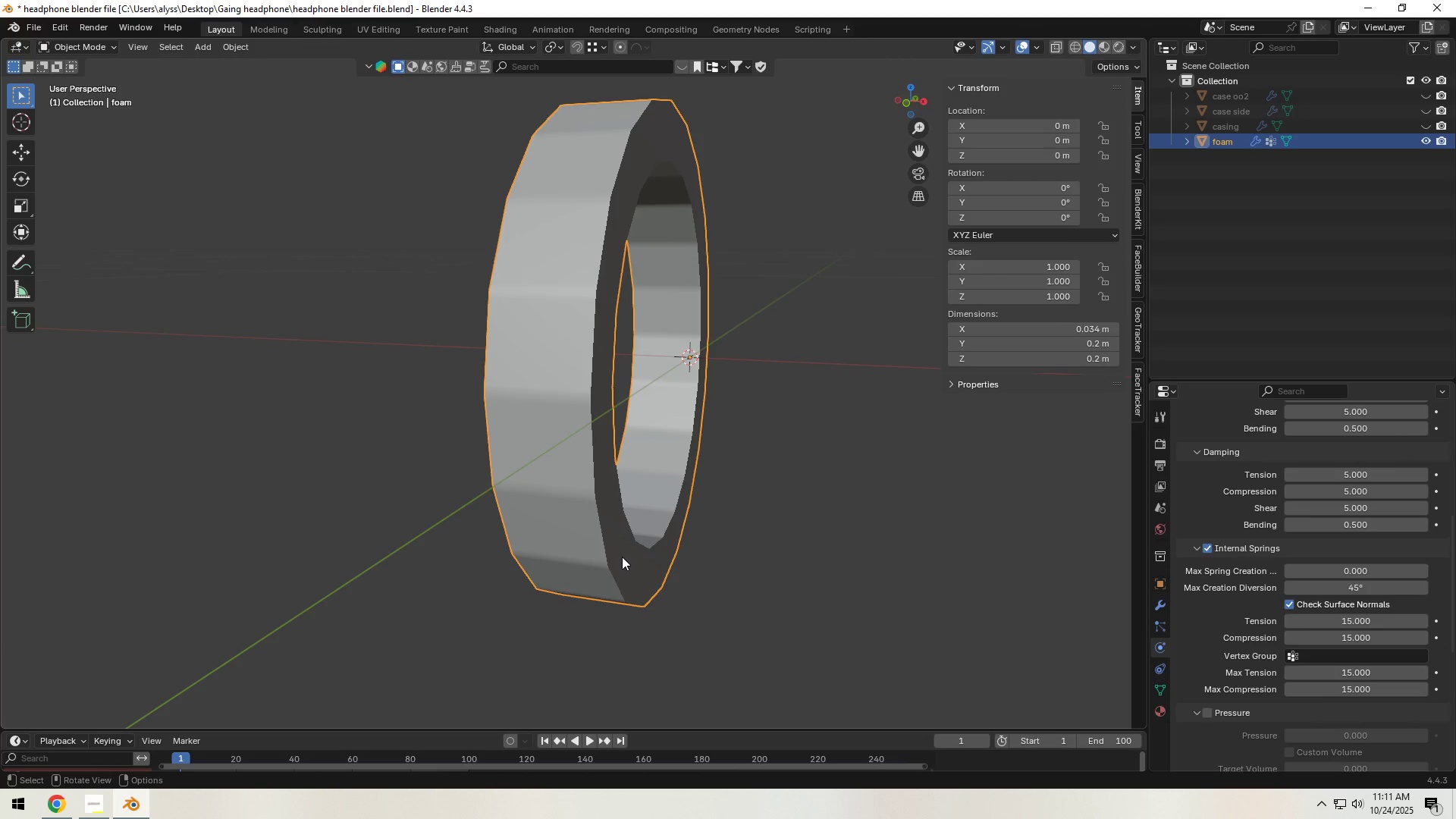 
key(Control+A)
 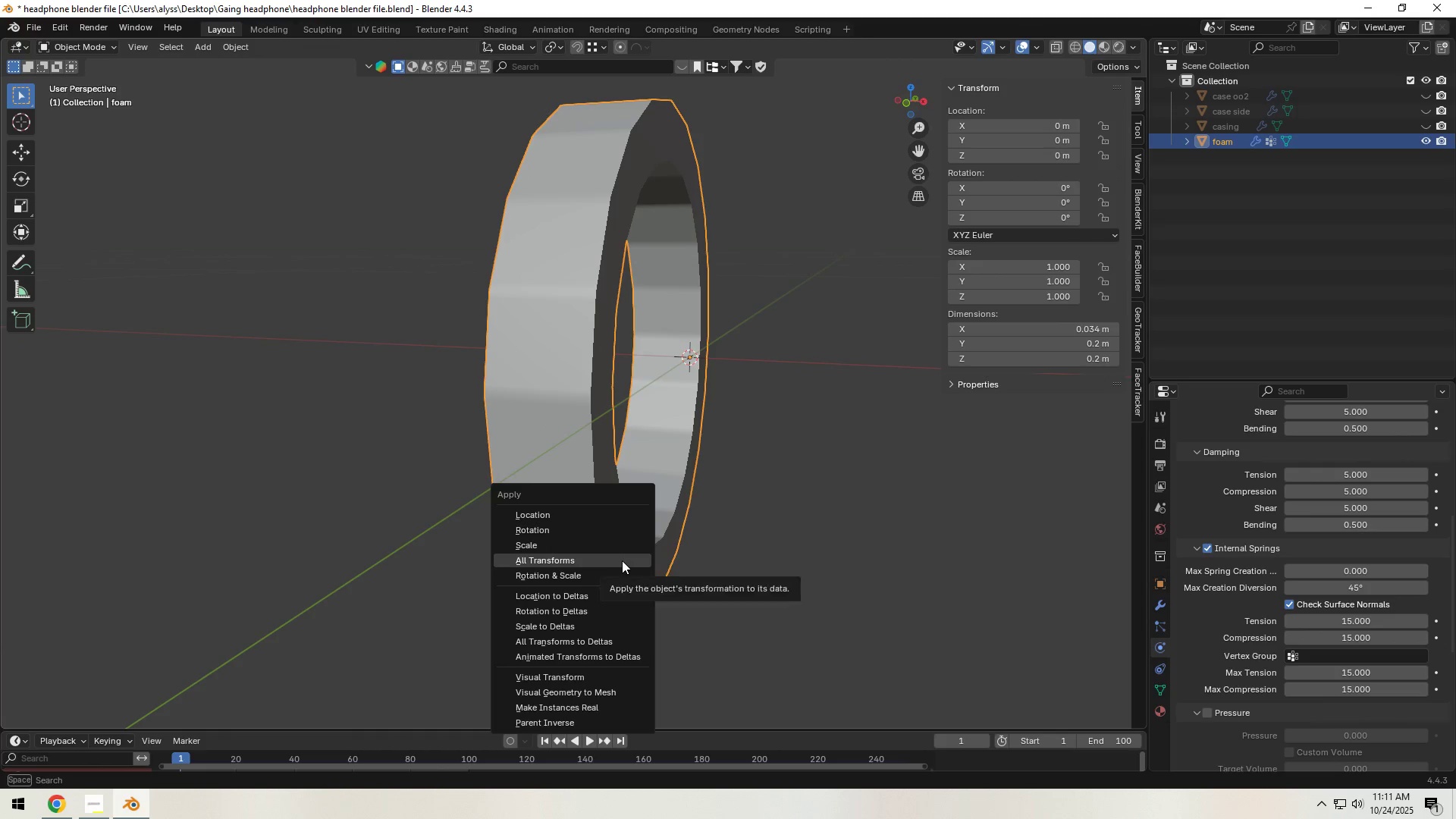 
left_click([622, 560])
 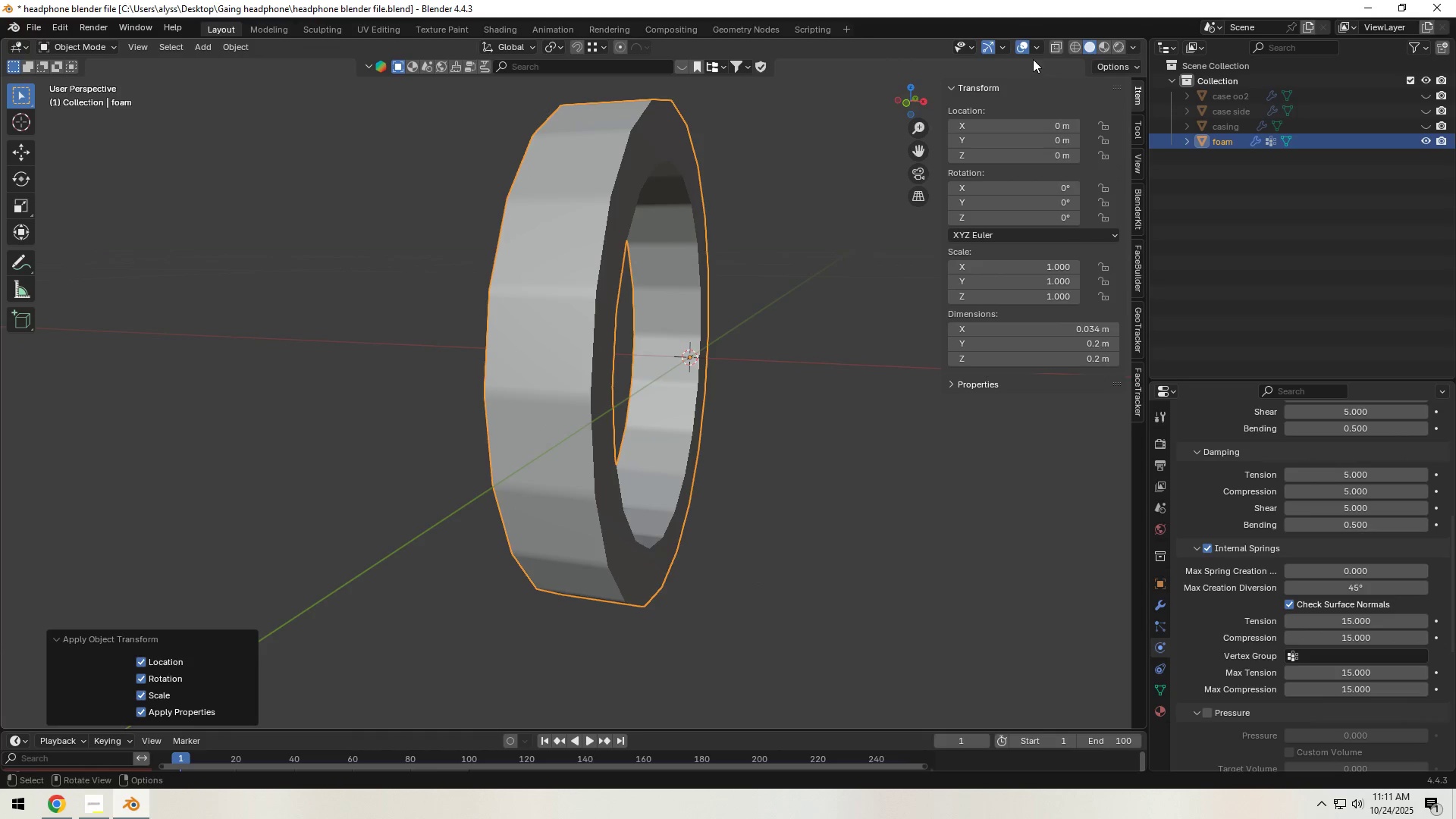 
left_click([1035, 49])
 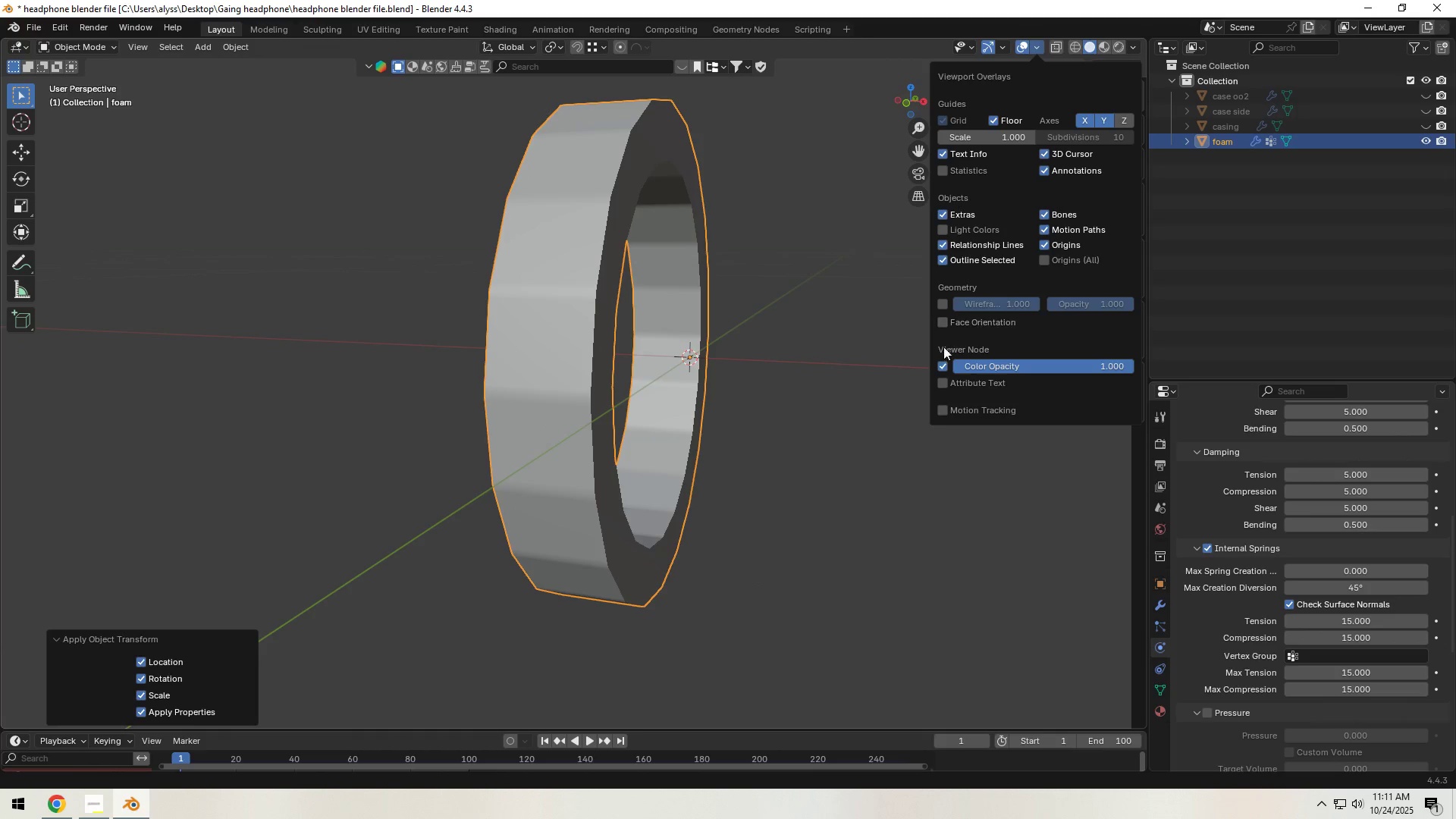 
left_click([940, 322])
 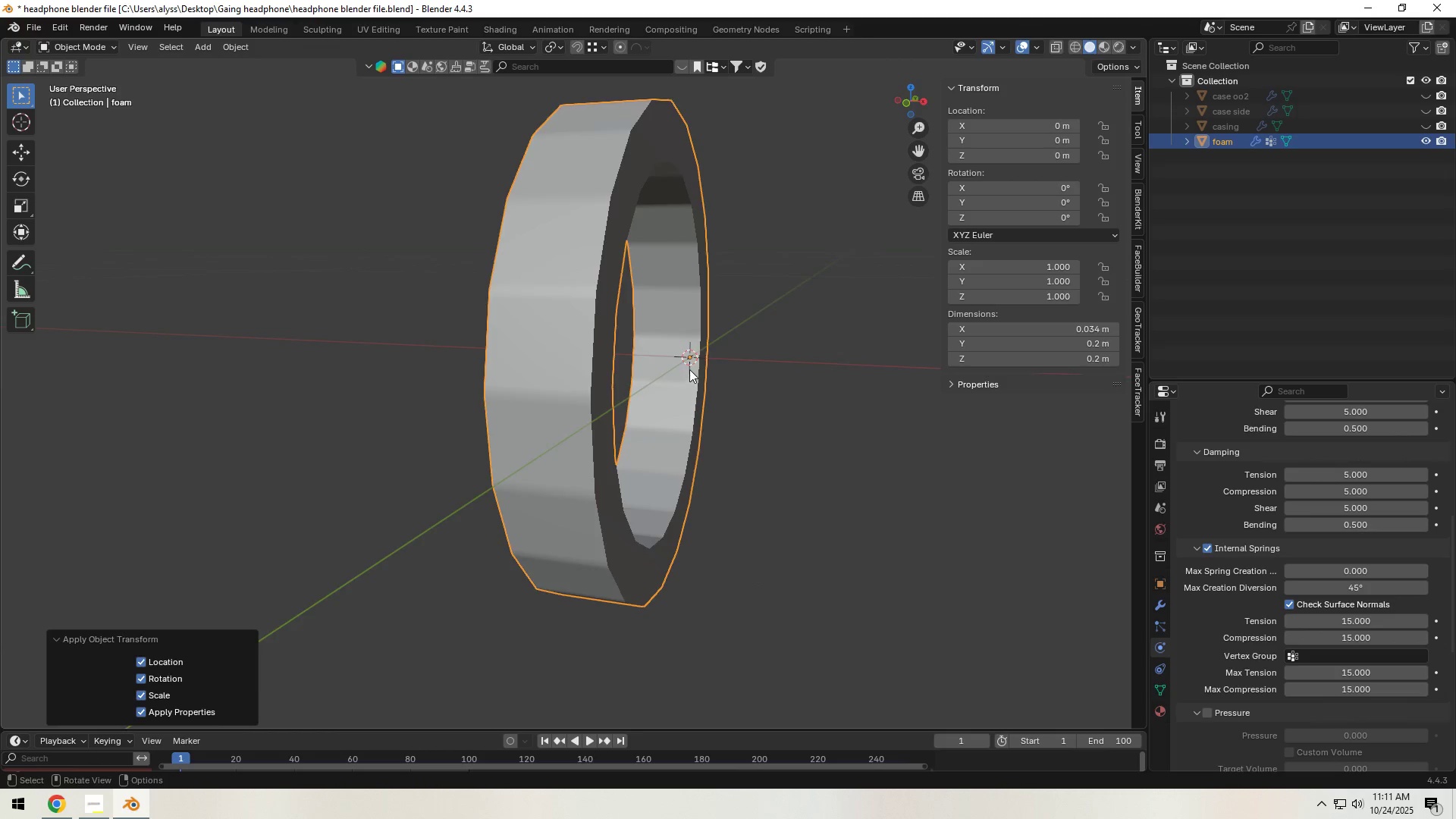 
scroll: coordinate [721, 372], scroll_direction: down, amount: 2.0
 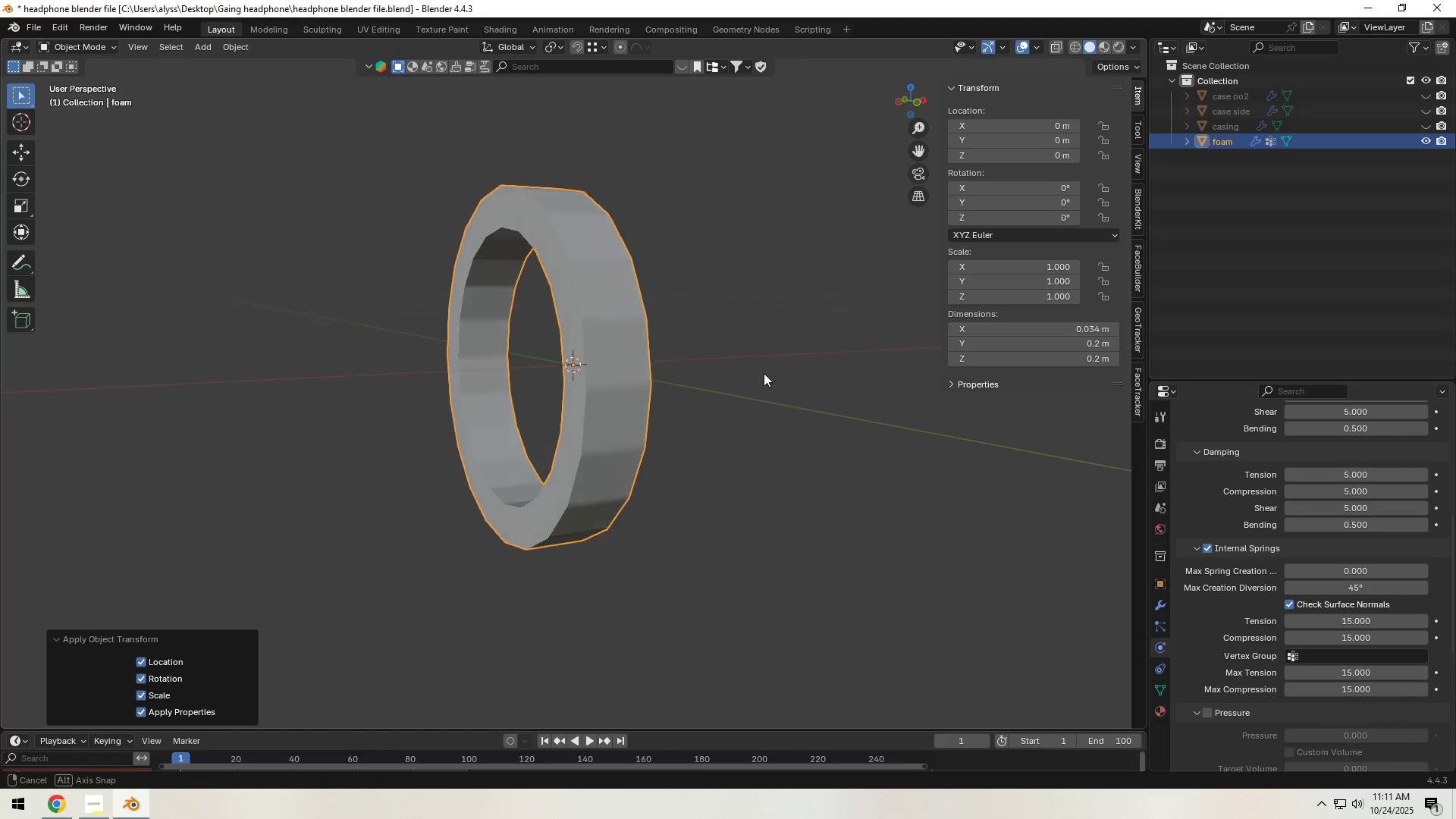 
scroll: coordinate [764, 373], scroll_direction: up, amount: 5.0
 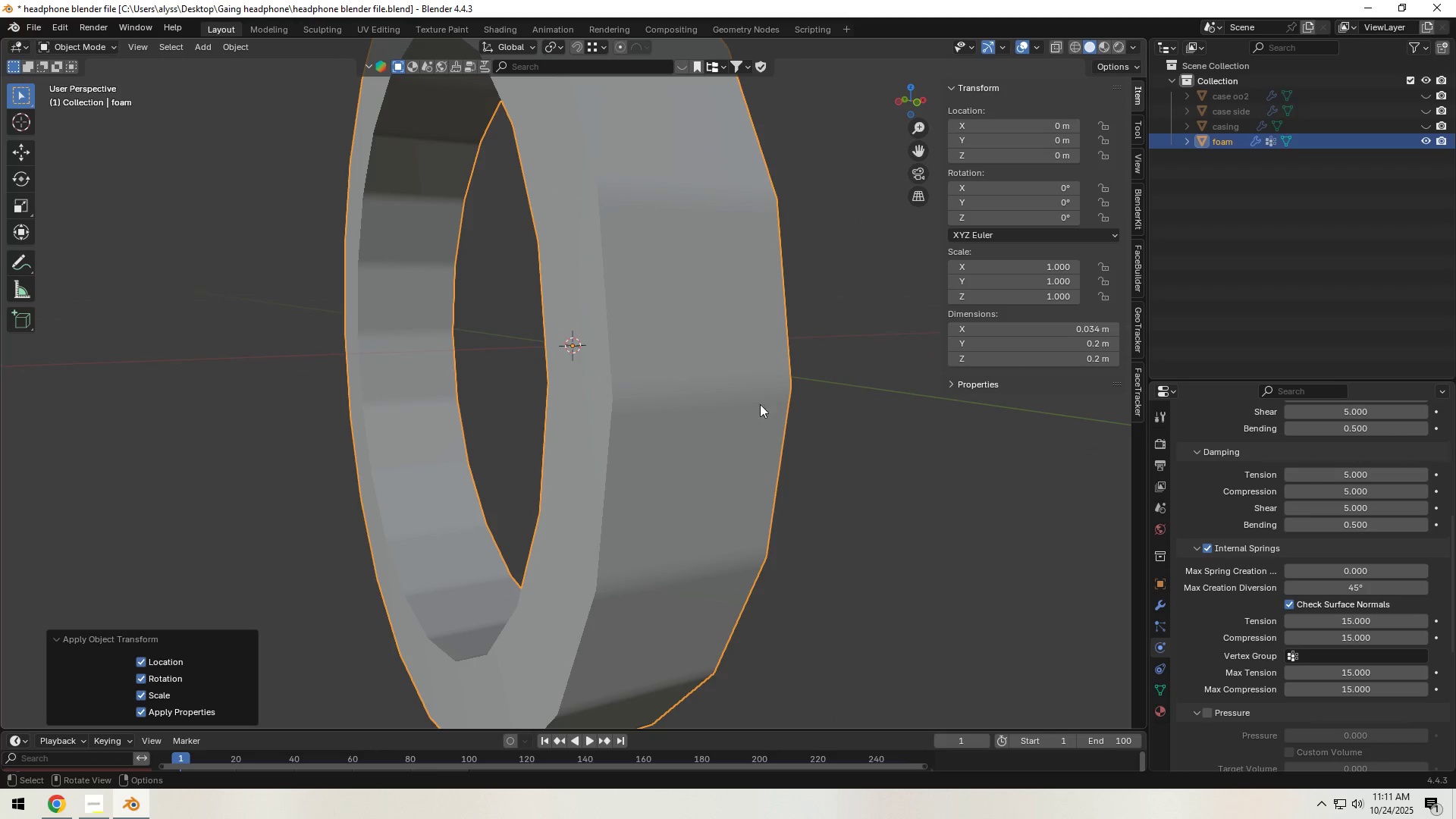 
key(Tab)
 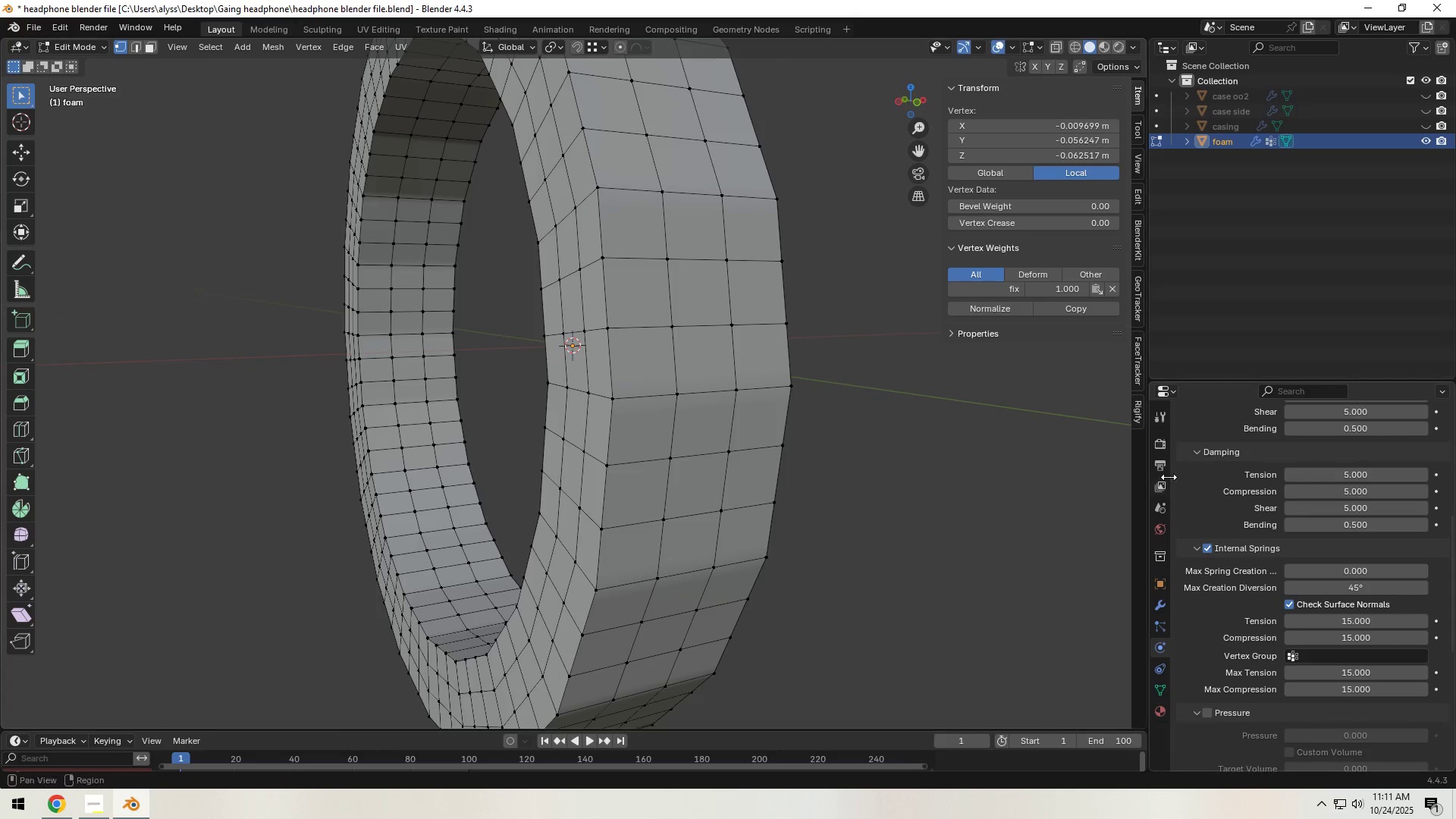 
wait(6.26)
 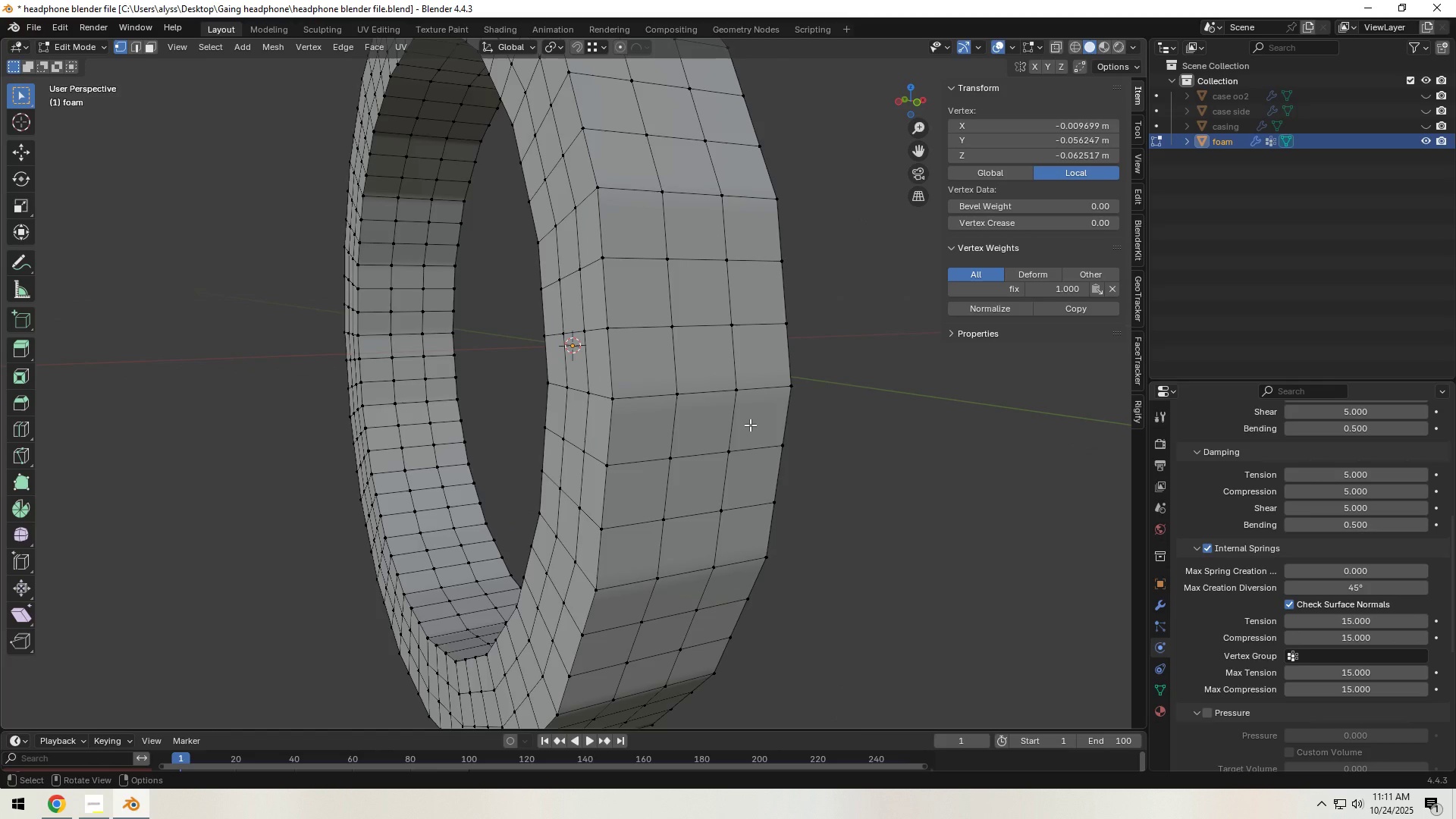 
left_click([1203, 542])
 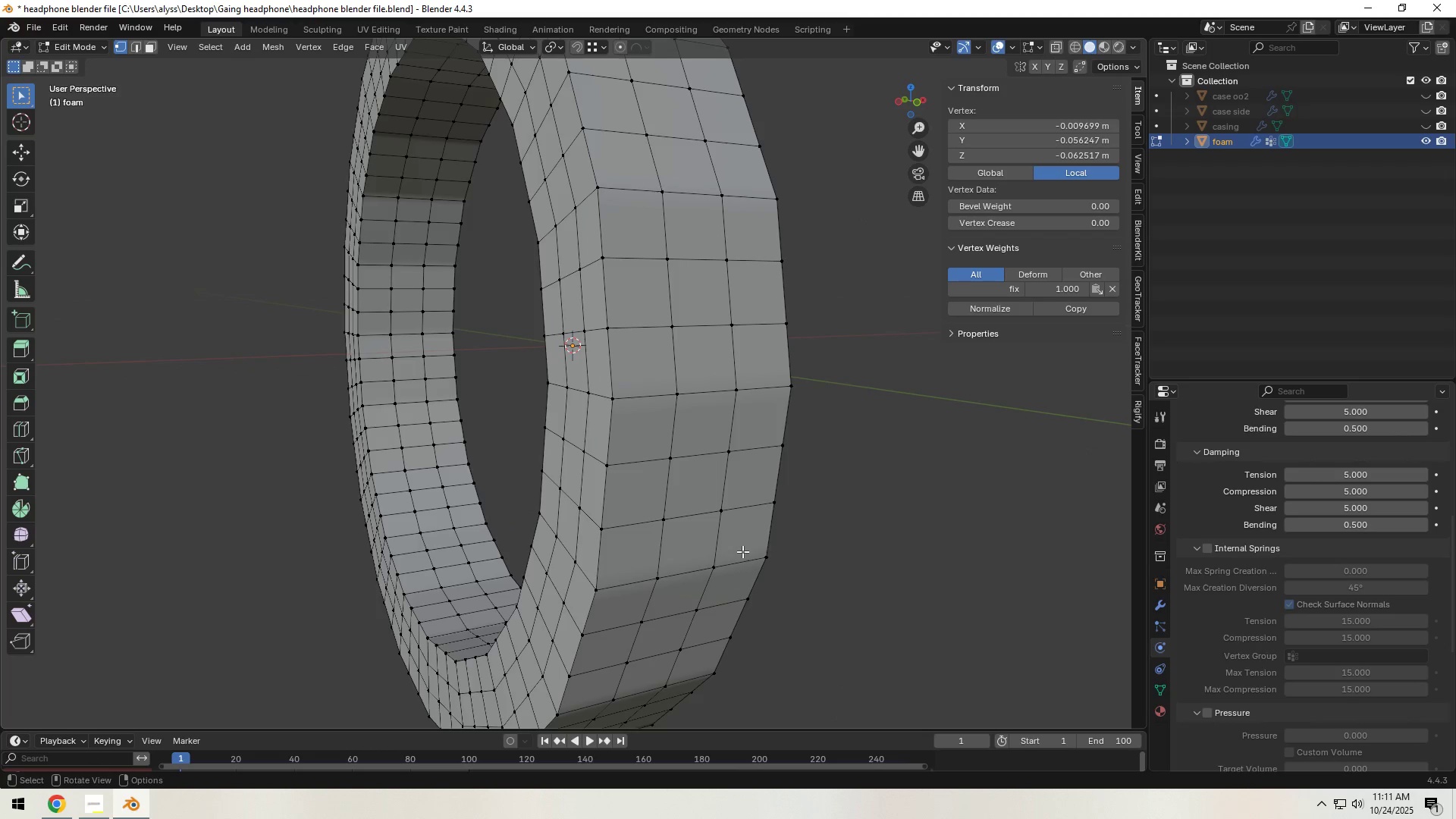 
key(Space)
 